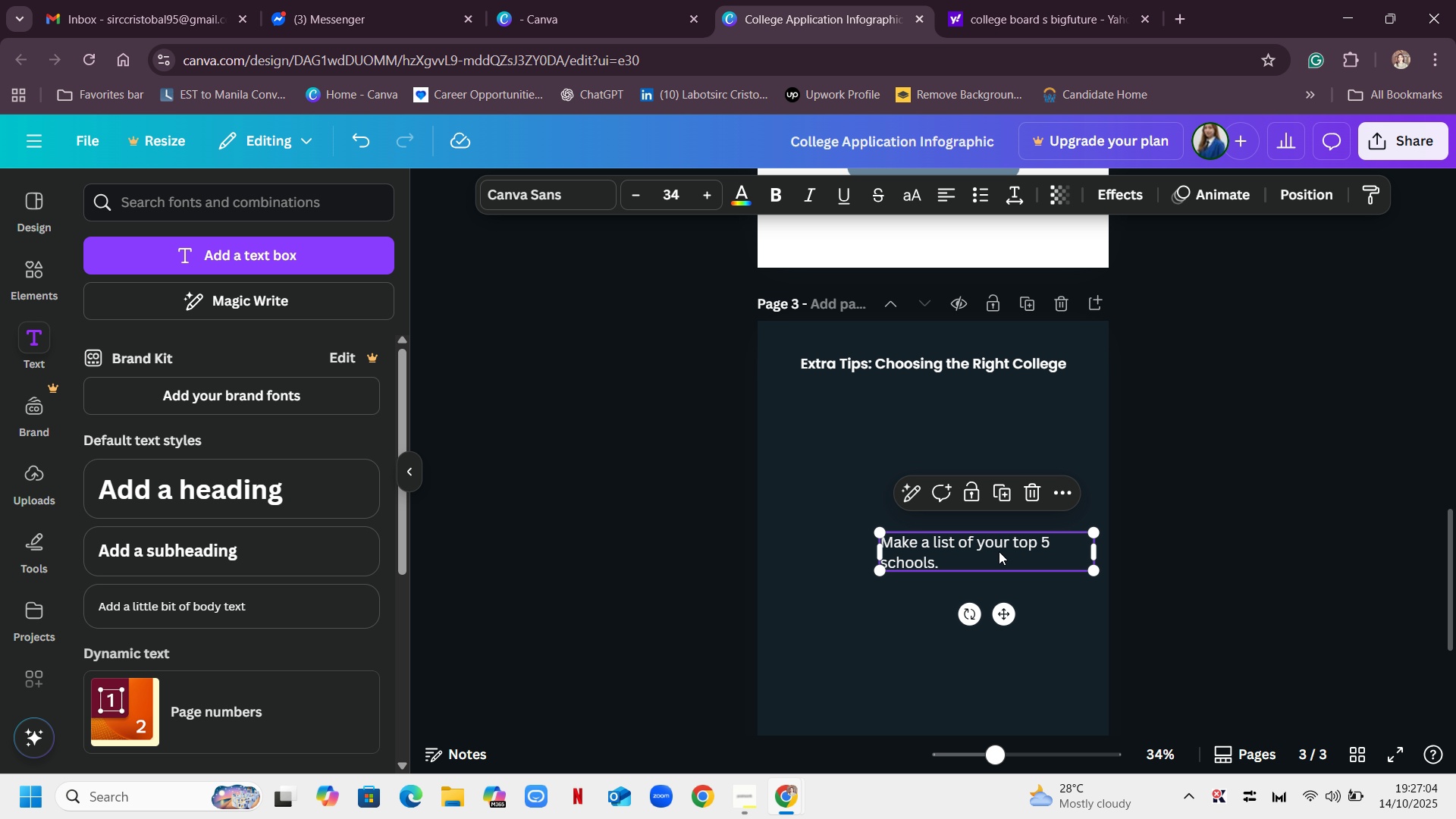 
left_click_drag(start_coordinate=[999, 544], to_coordinate=[929, 537])
 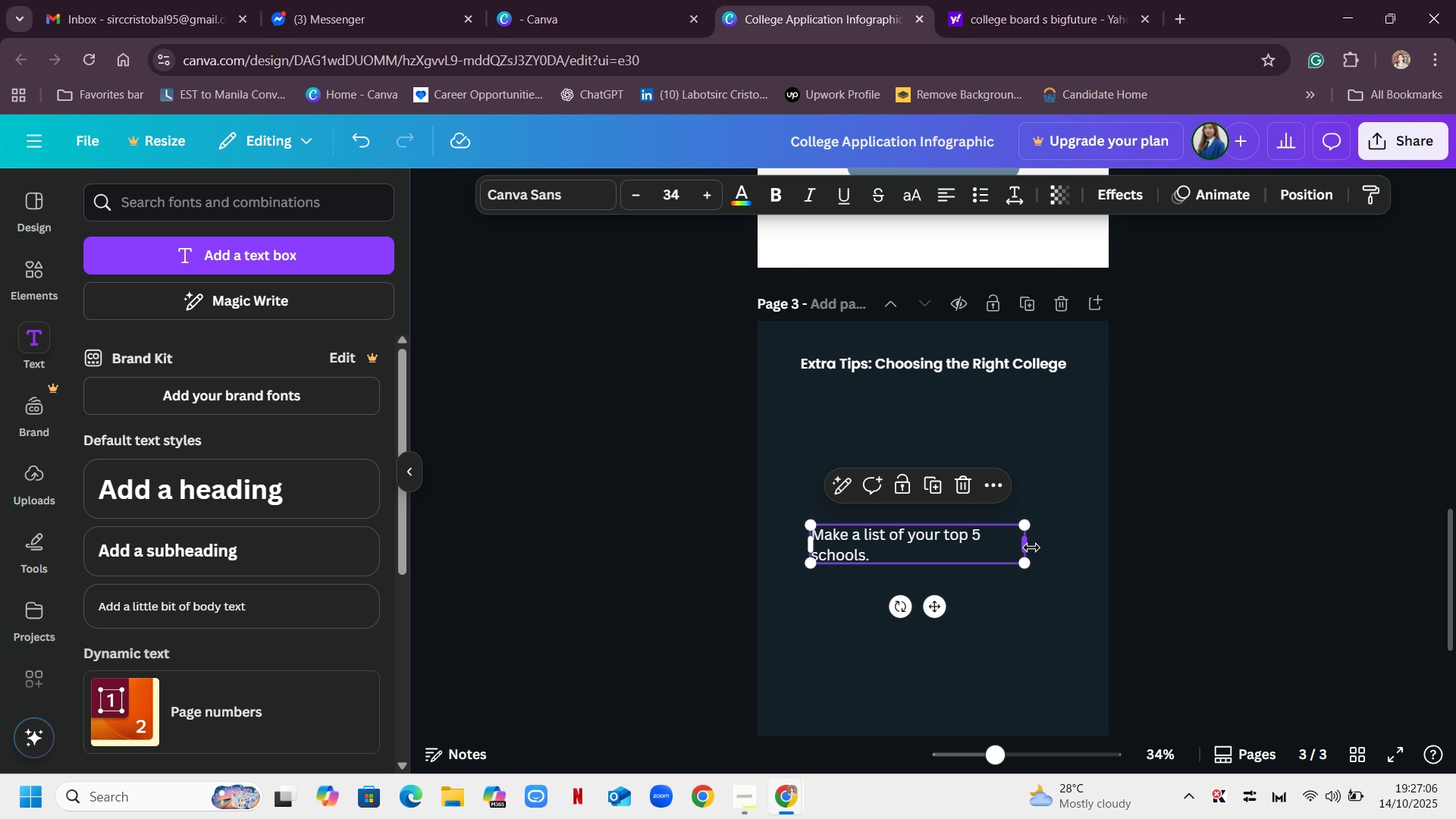 
left_click_drag(start_coordinate=[1031, 548], to_coordinate=[1062, 554])
 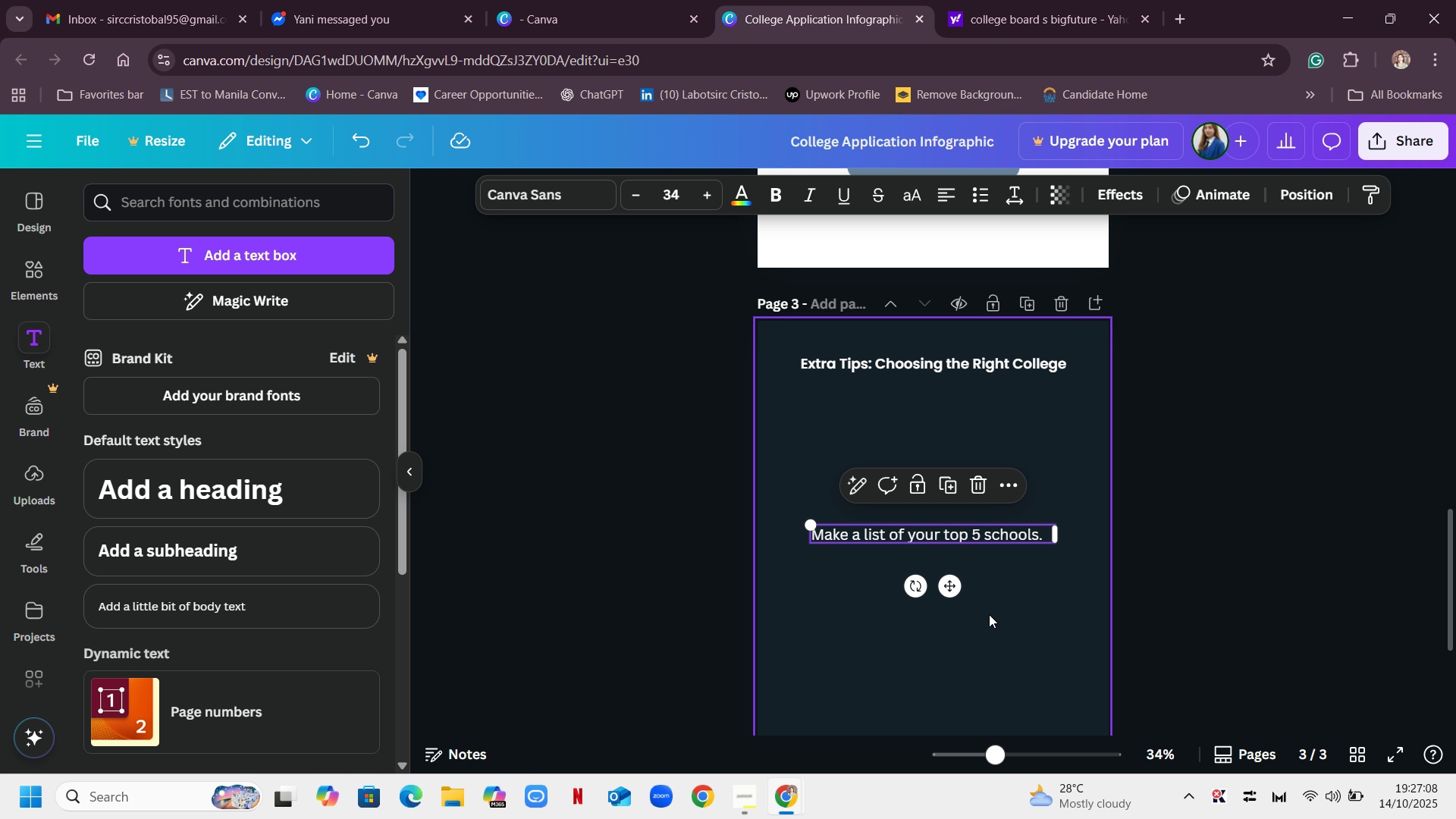 
left_click([989, 614])
 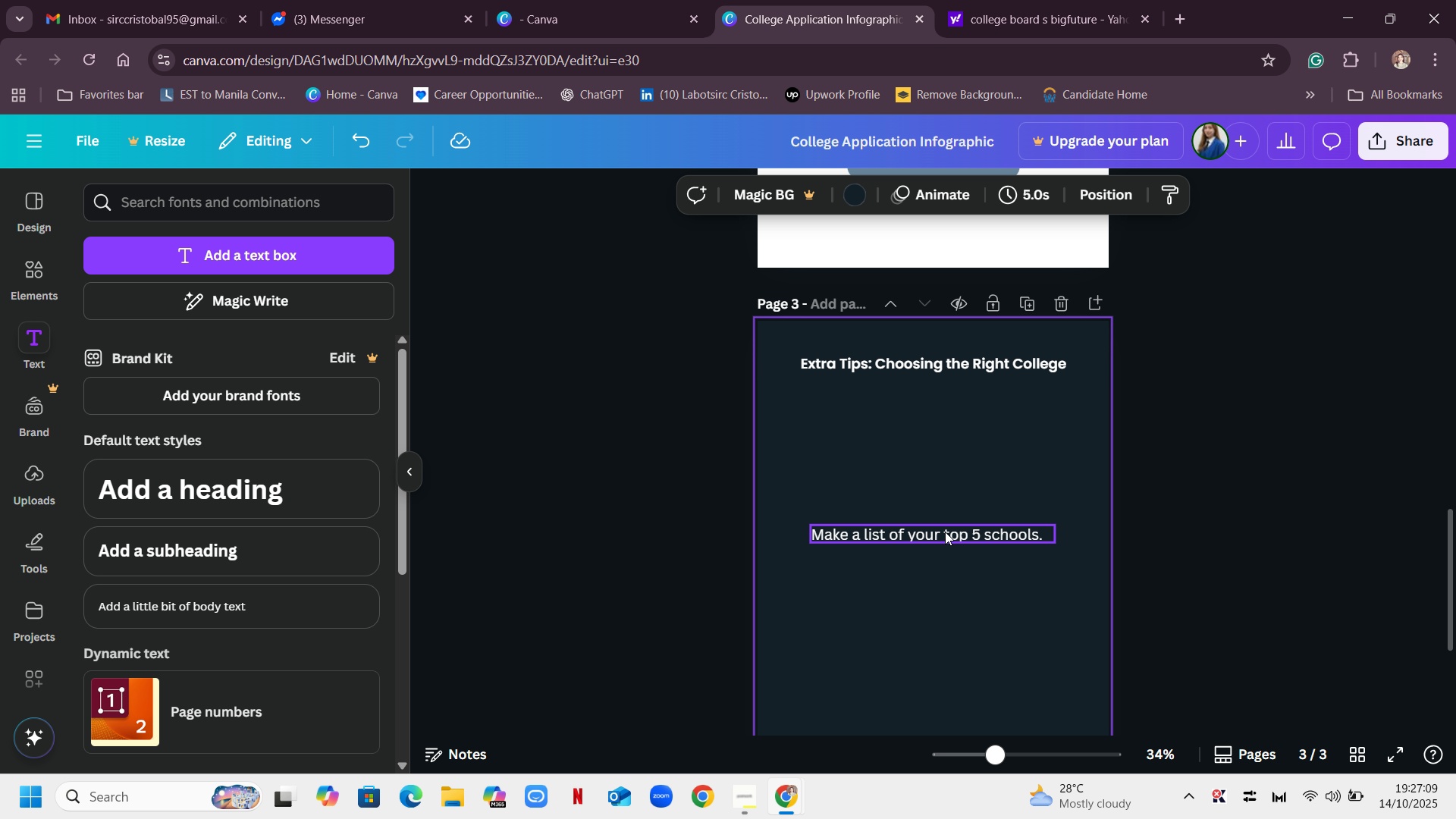 
left_click([945, 532])
 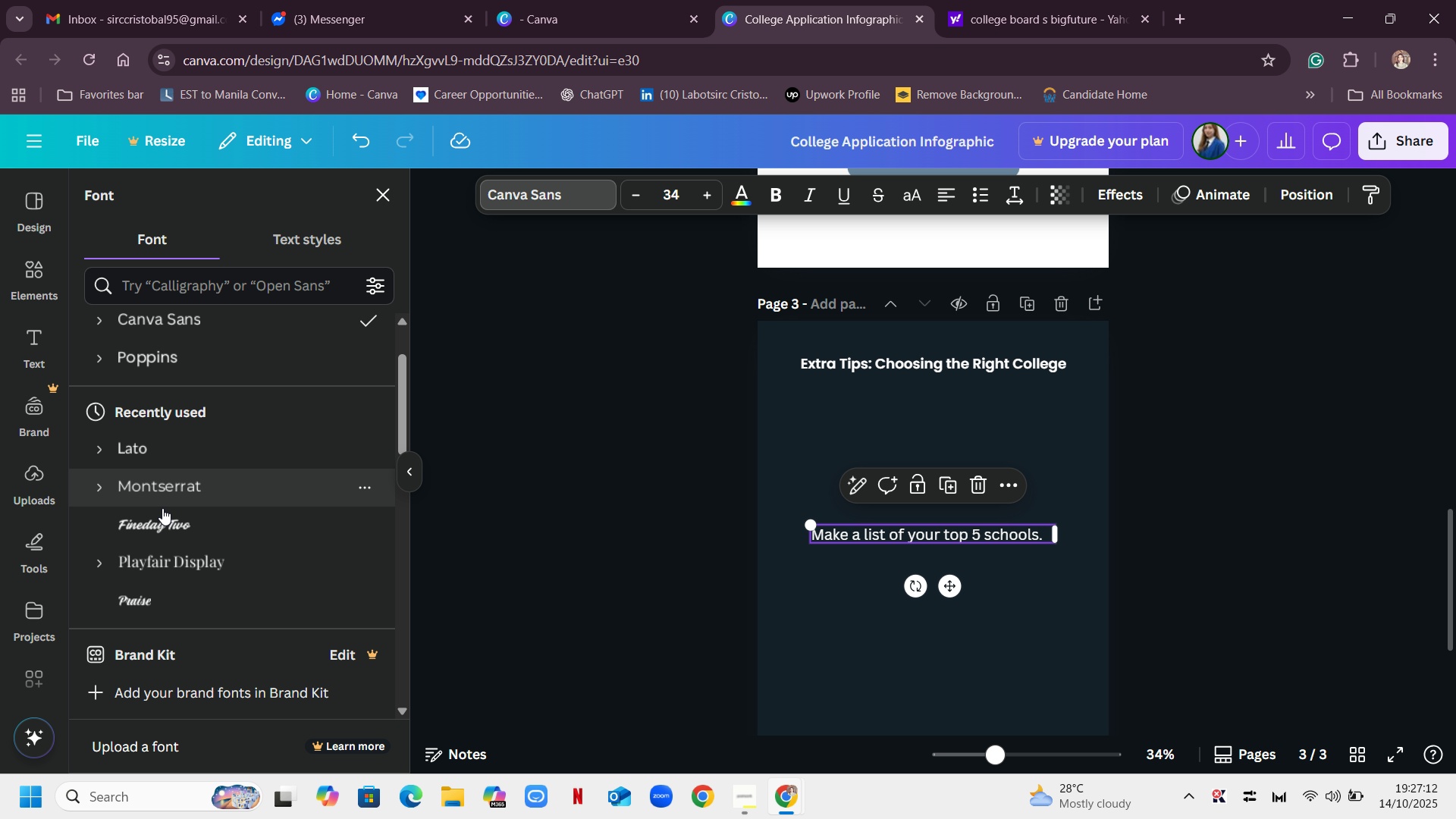 
left_click_drag(start_coordinate=[115, 357], to_coordinate=[111, 354])
 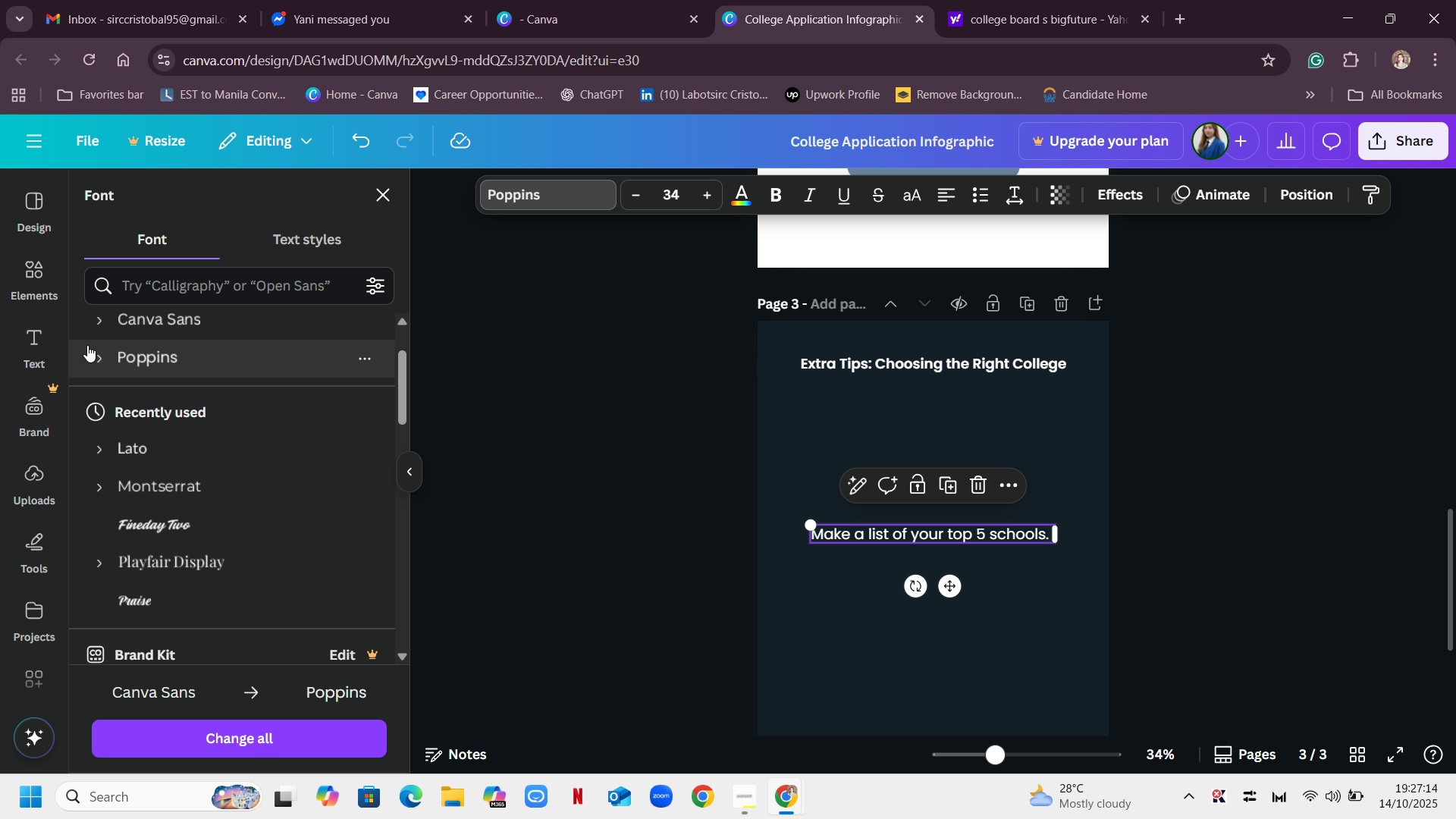 
left_click([107, 353])
 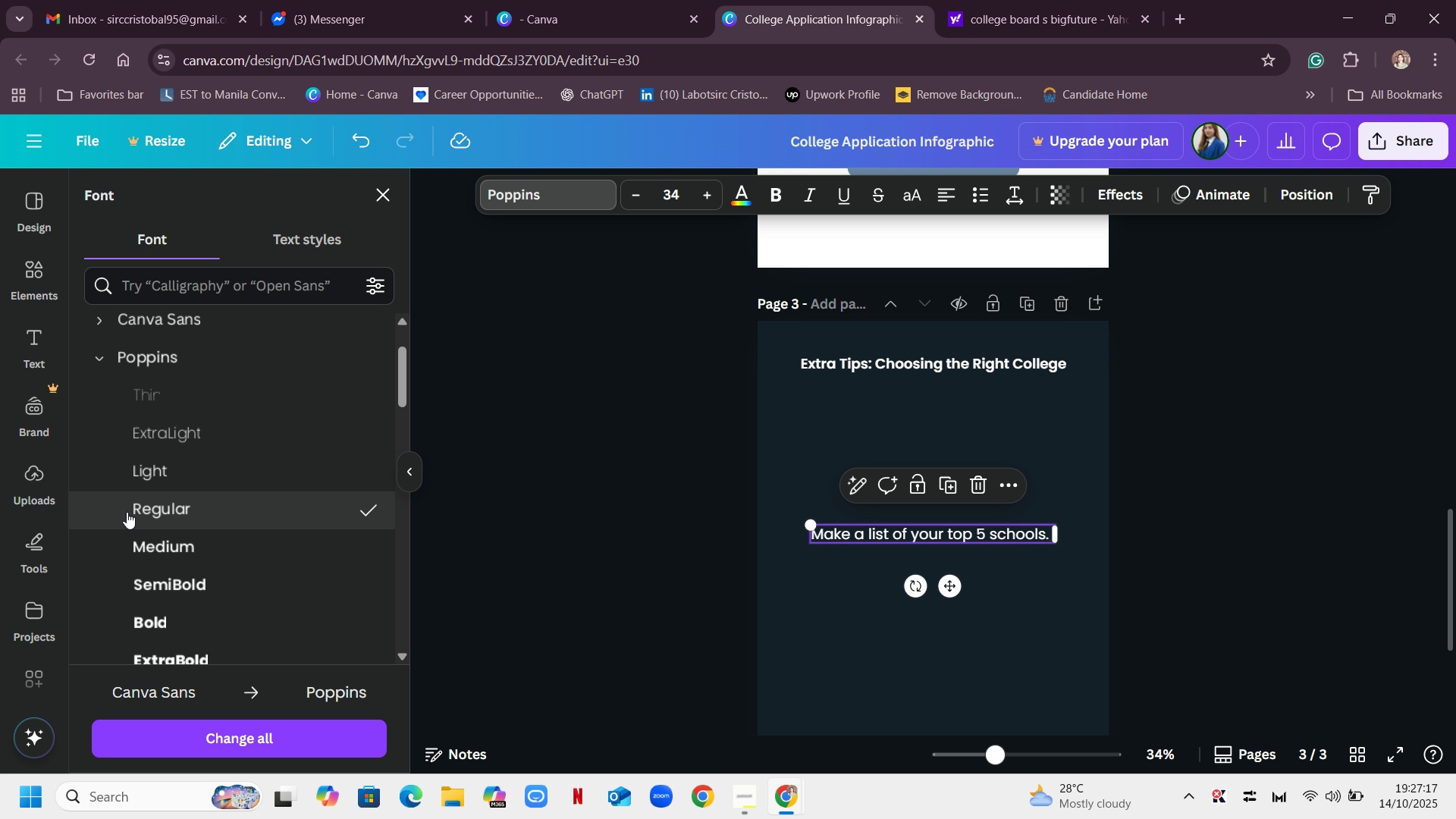 
left_click([133, 511])
 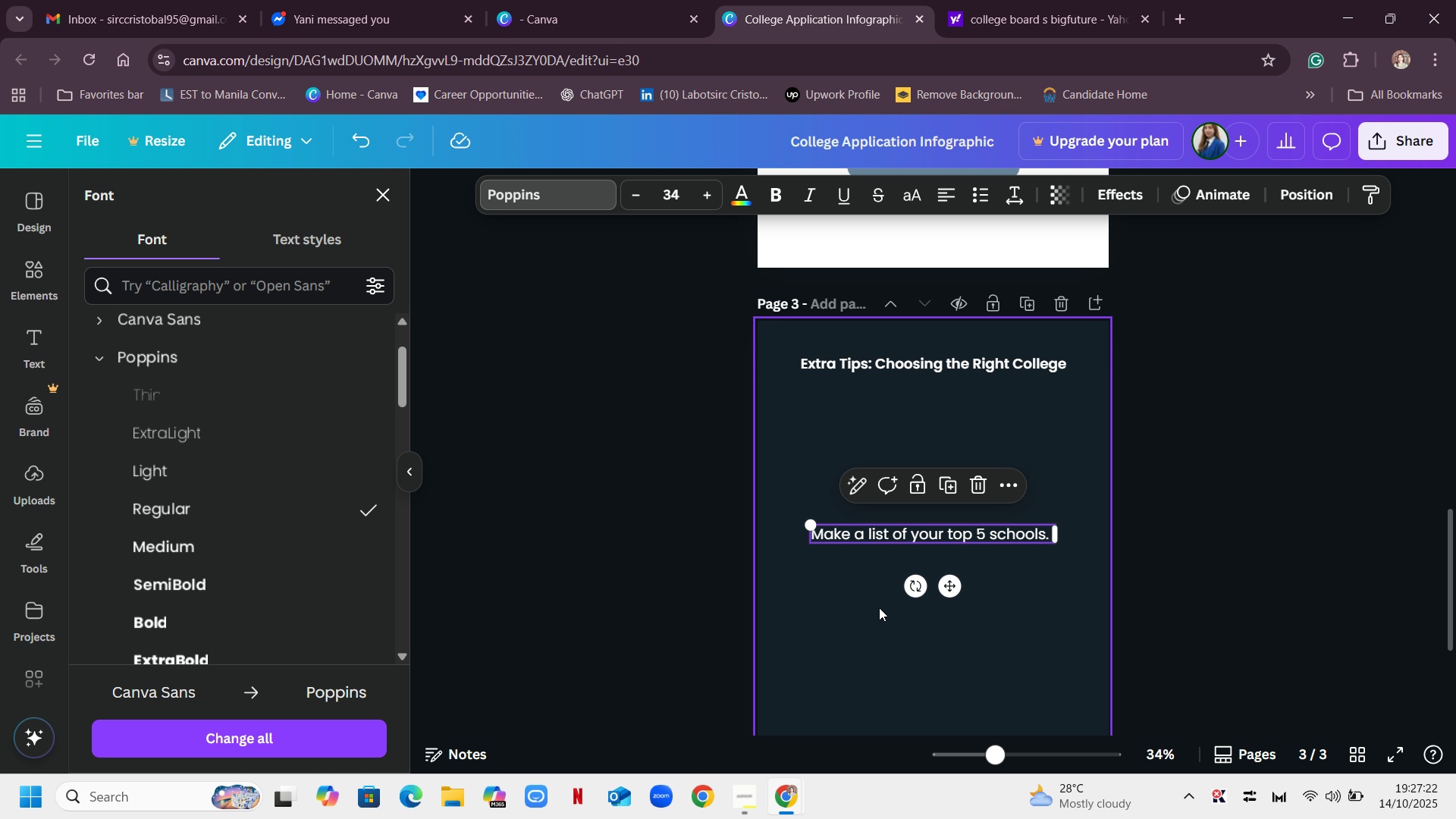 
wait(9.86)
 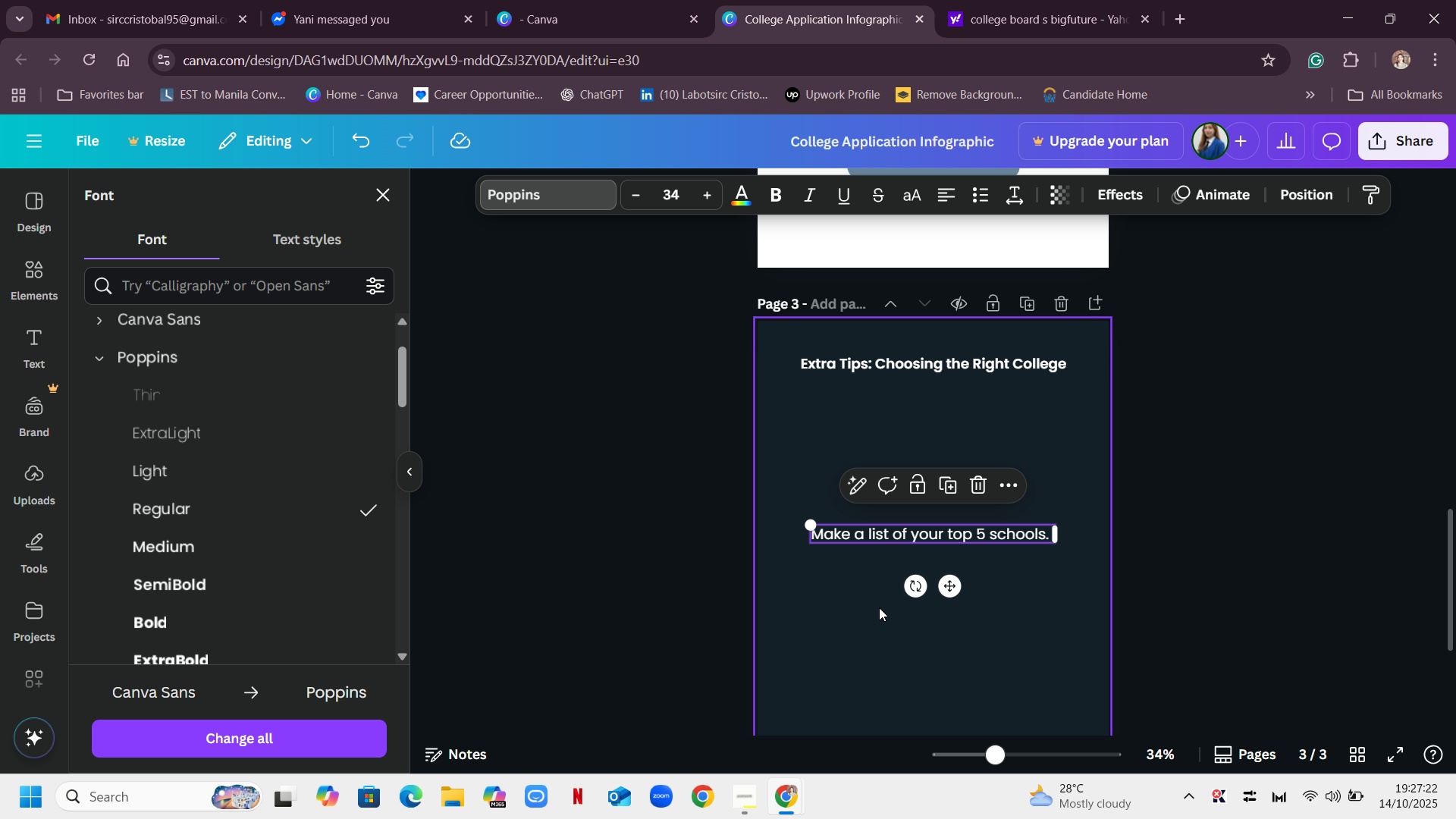 
left_click([674, 189])
 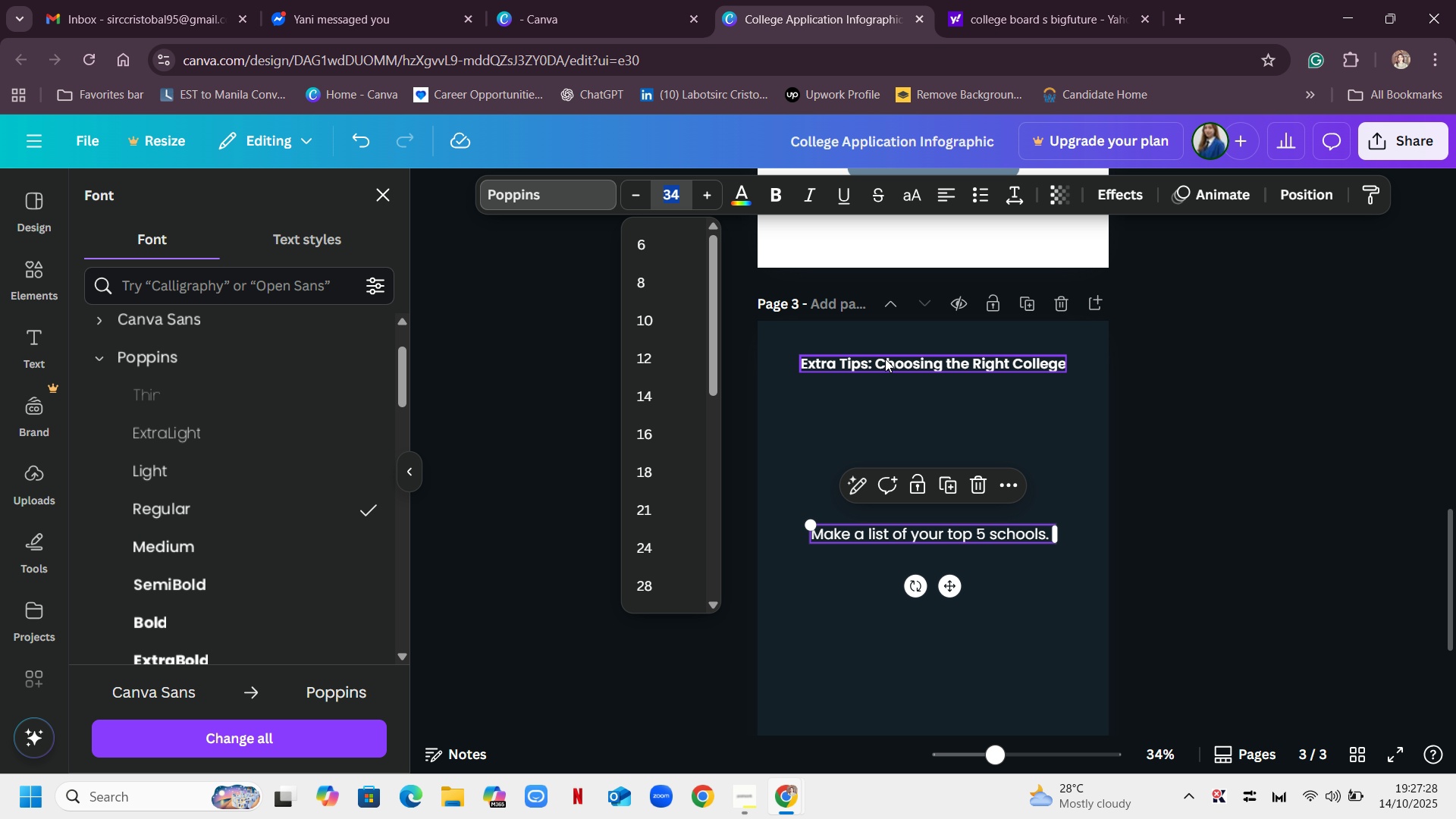 
left_click([885, 359])
 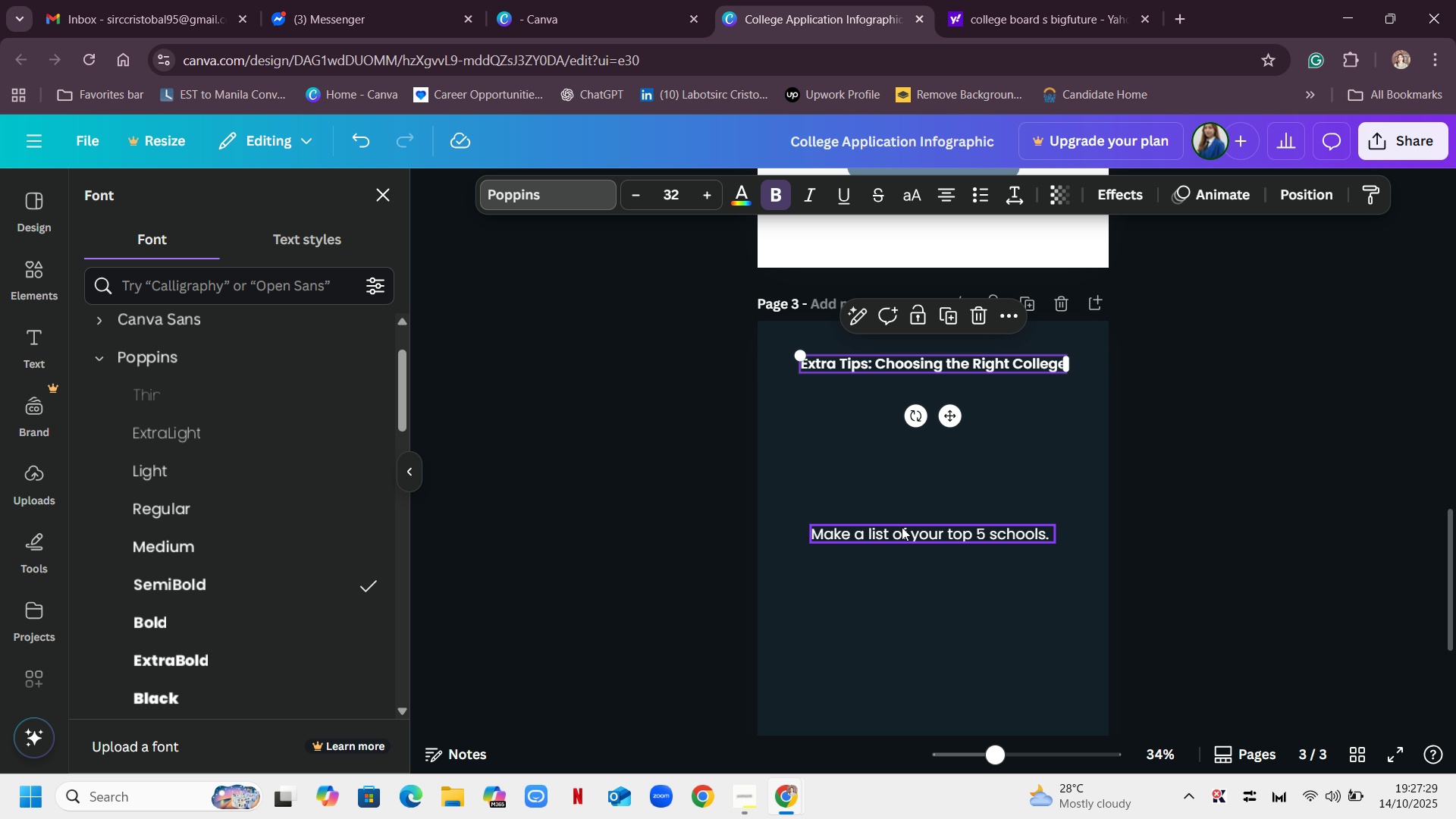 
left_click([906, 536])
 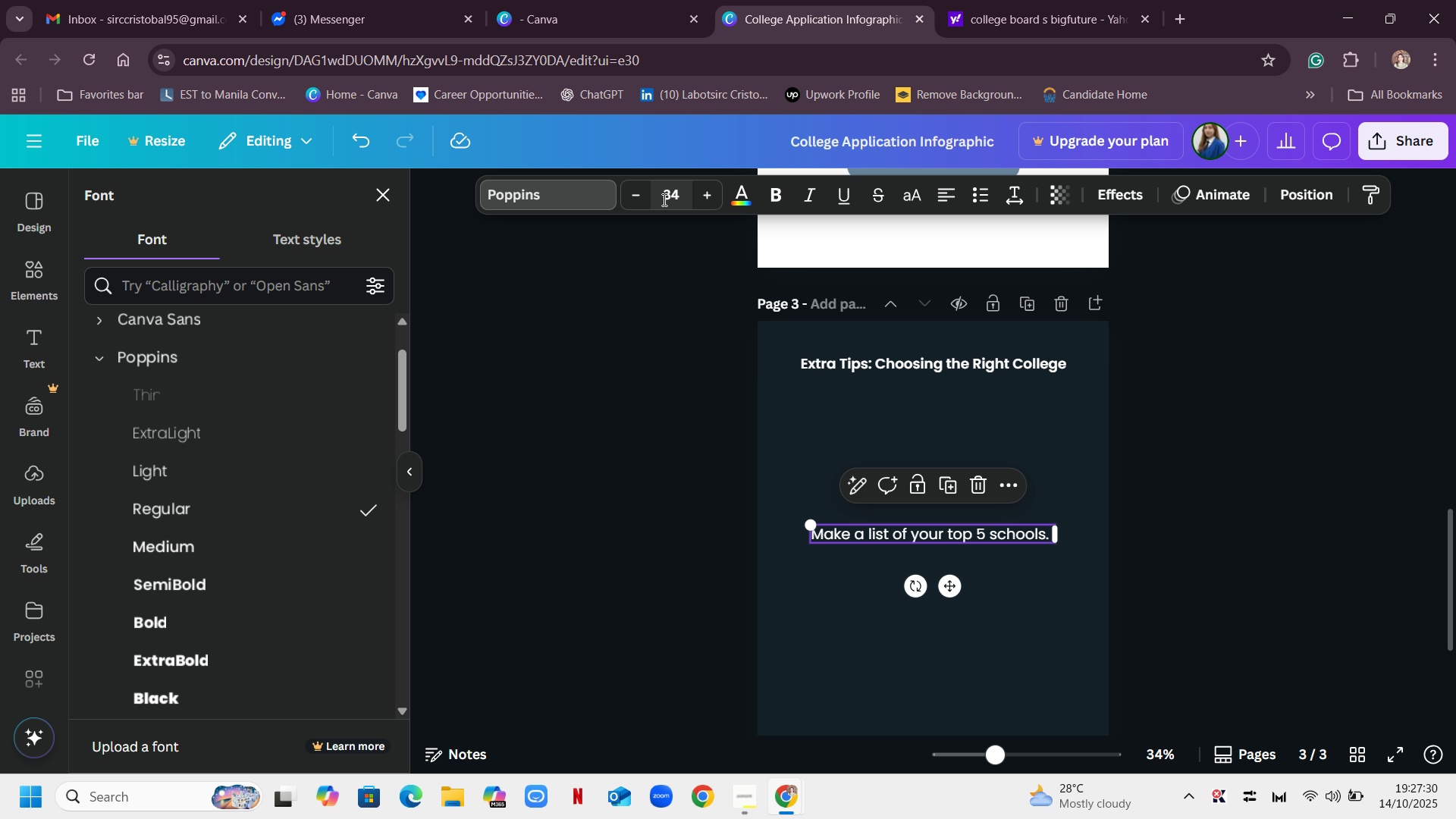 
left_click([664, 196])
 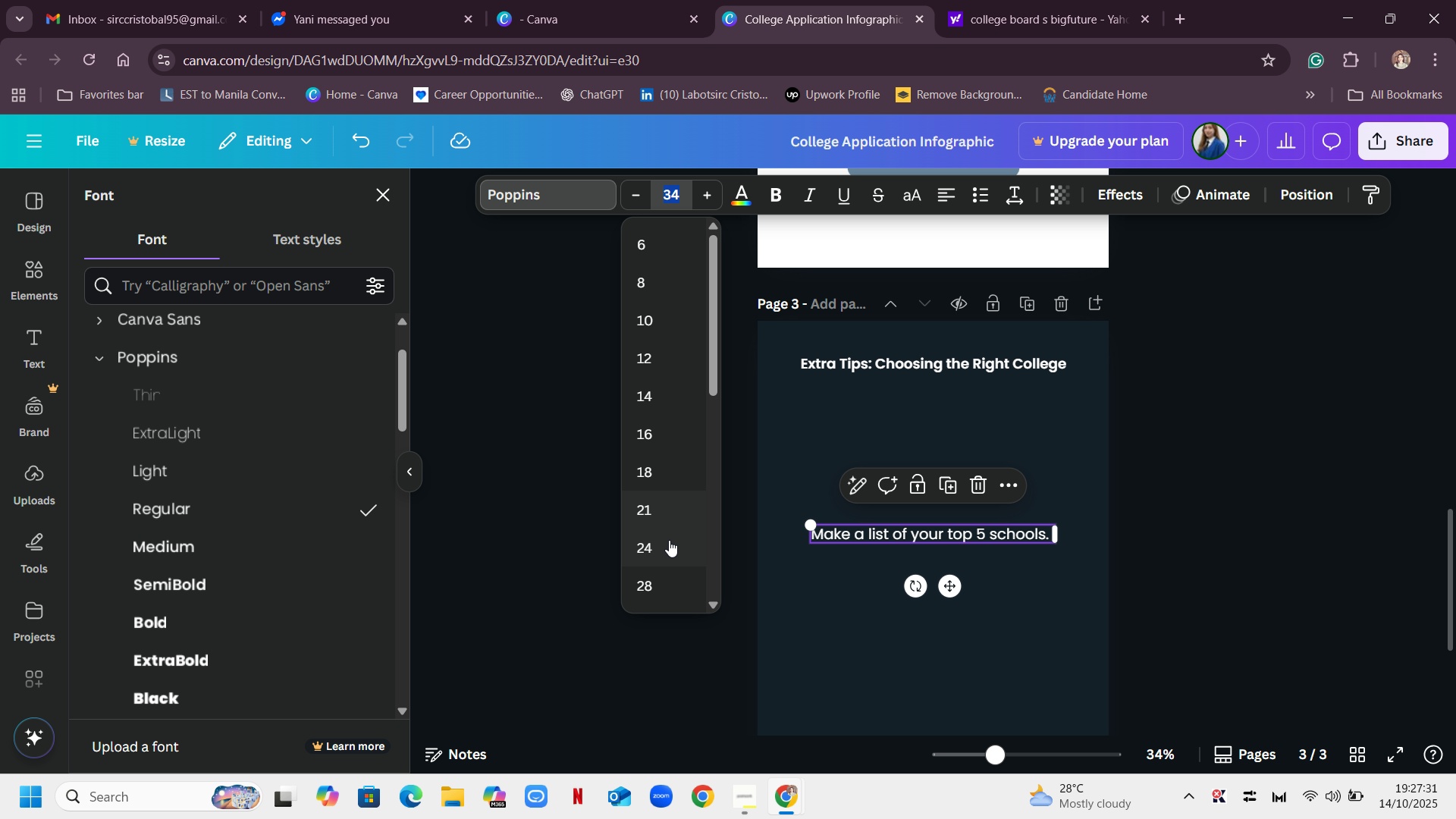 
scroll: coordinate [670, 549], scroll_direction: down, amount: 2.0
 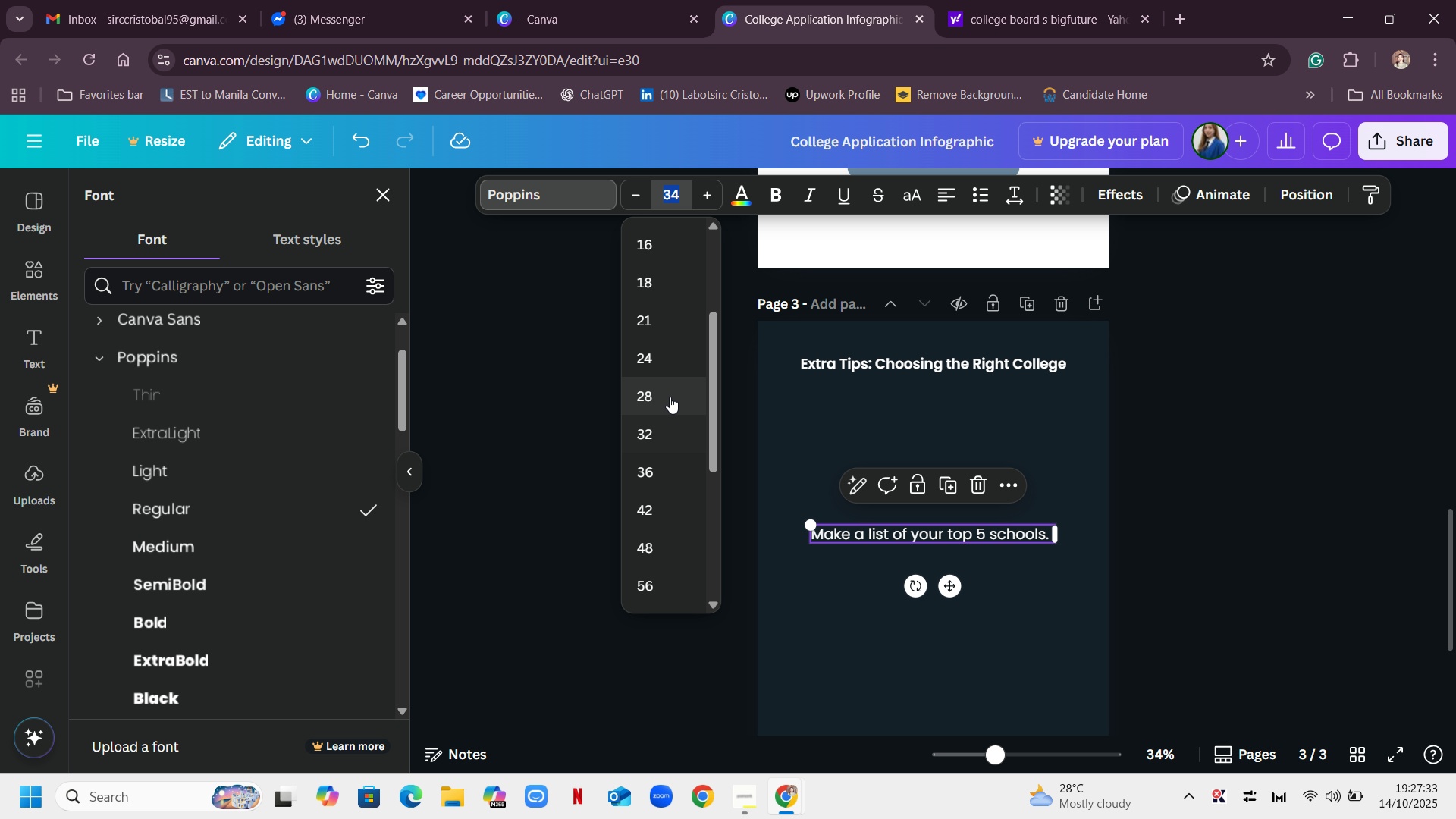 
left_click([670, 389])
 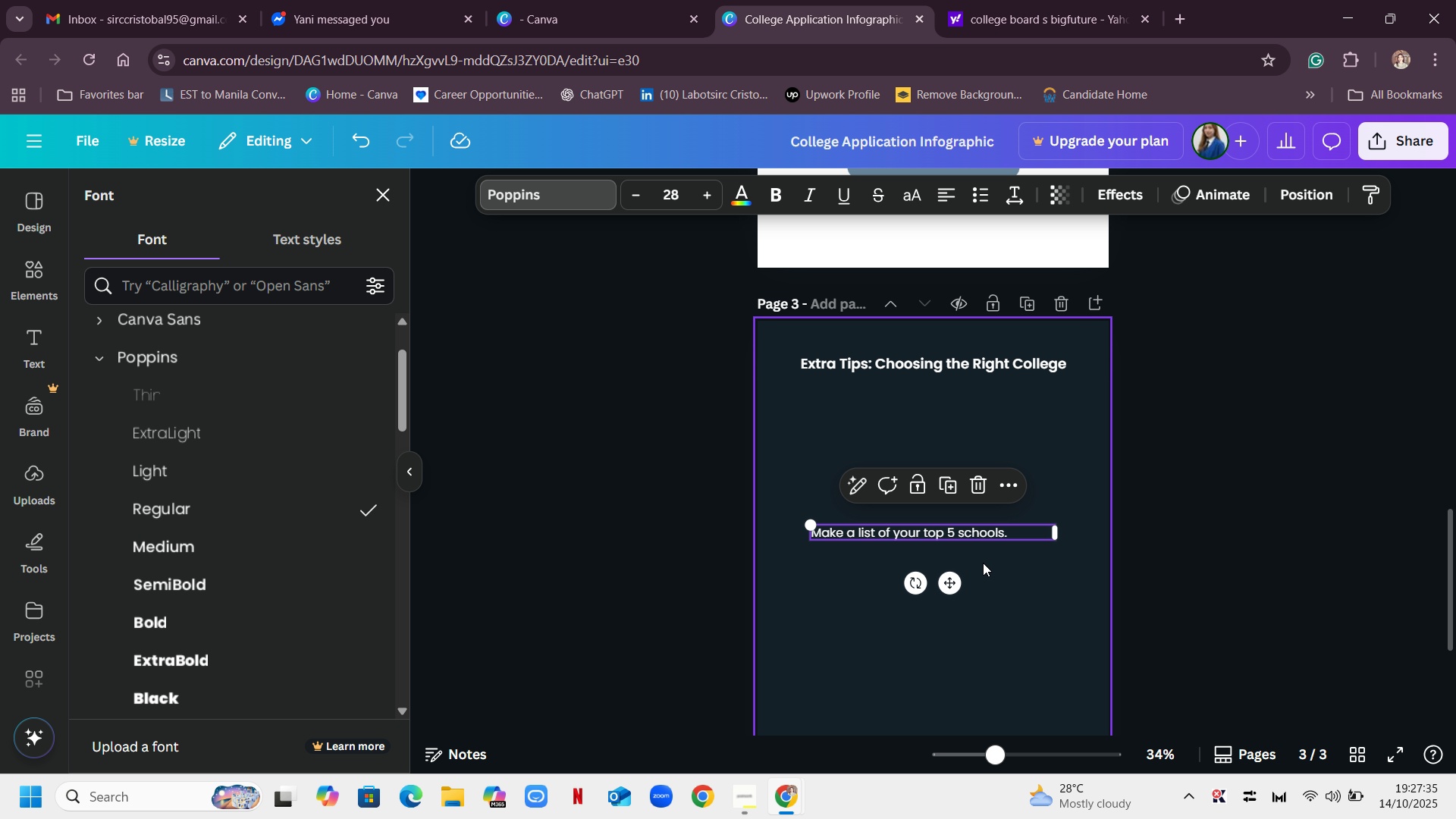 
left_click([1031, 556])
 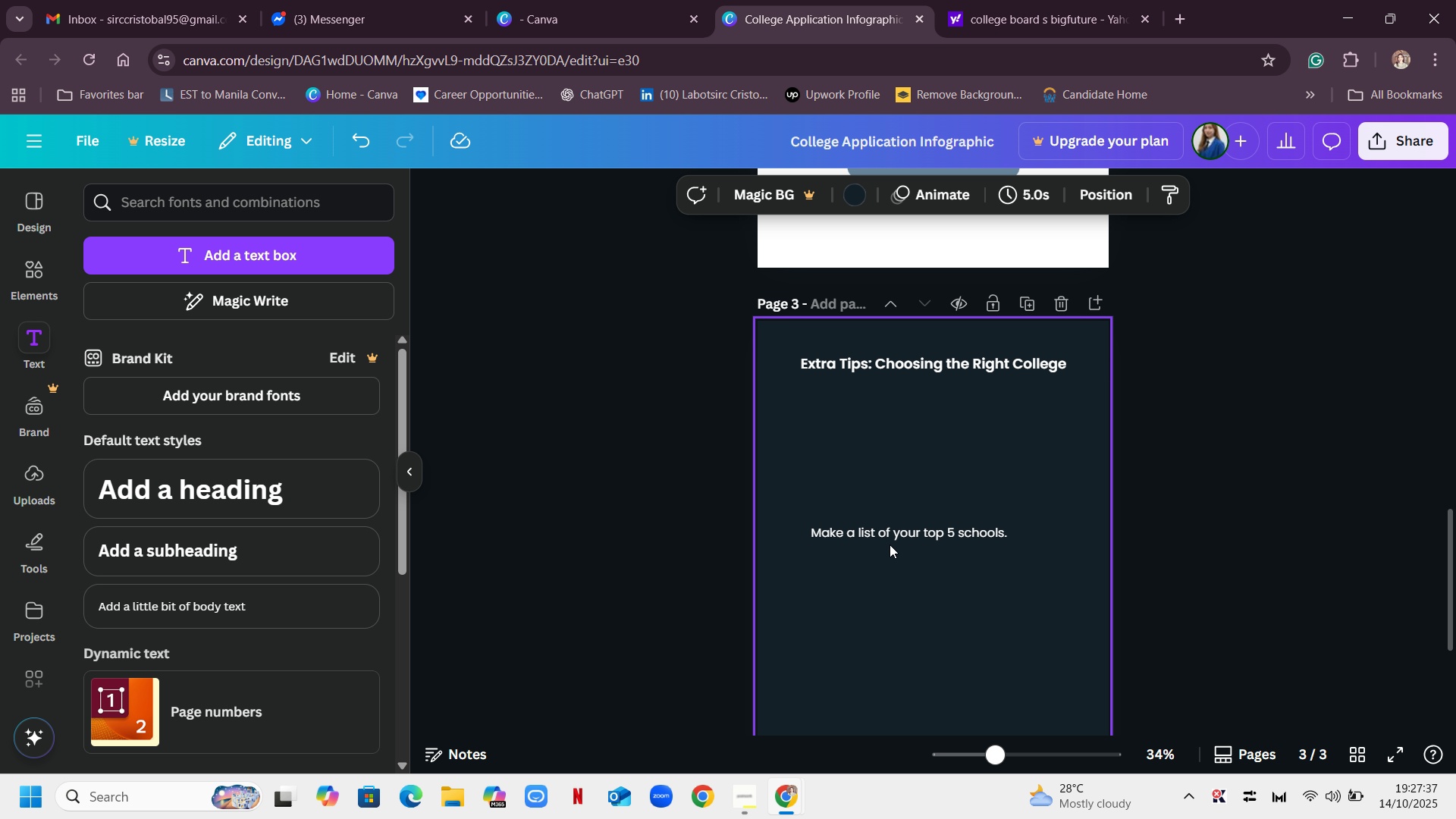 
left_click_drag(start_coordinate=[904, 528], to_coordinate=[919, 410])
 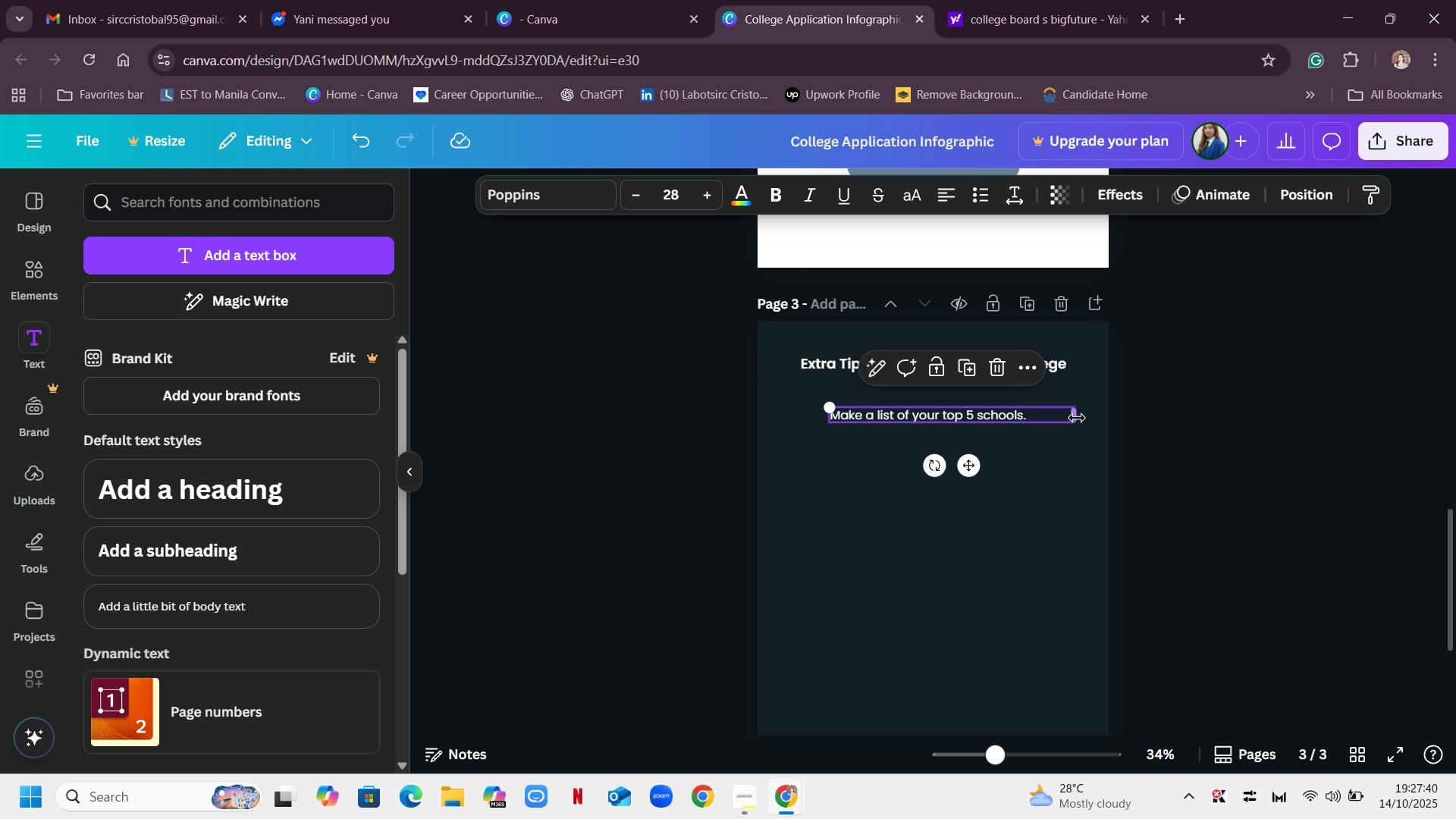 
left_click_drag(start_coordinate=[1077, 417], to_coordinate=[1034, 420])
 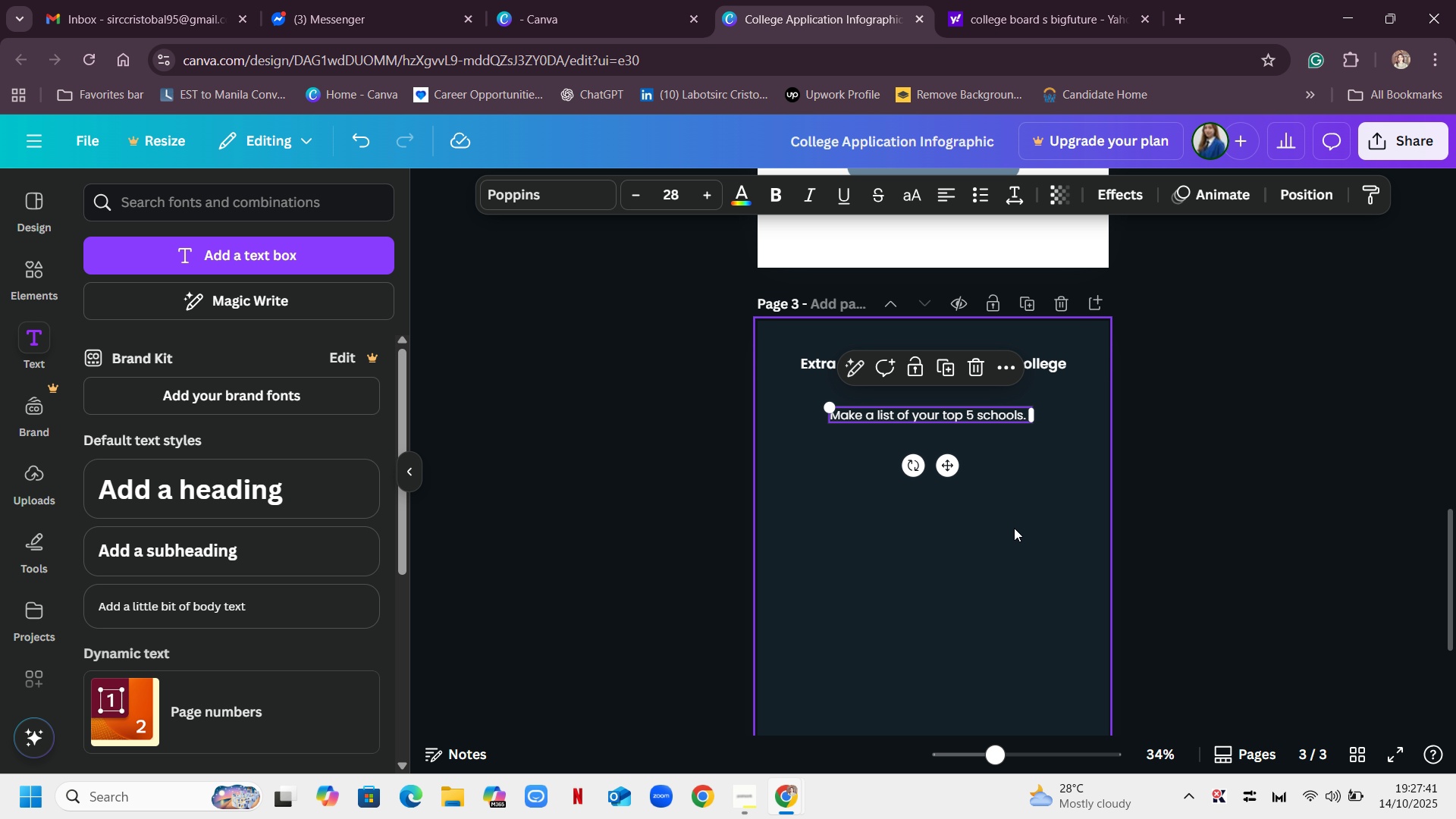 
left_click([1015, 529])
 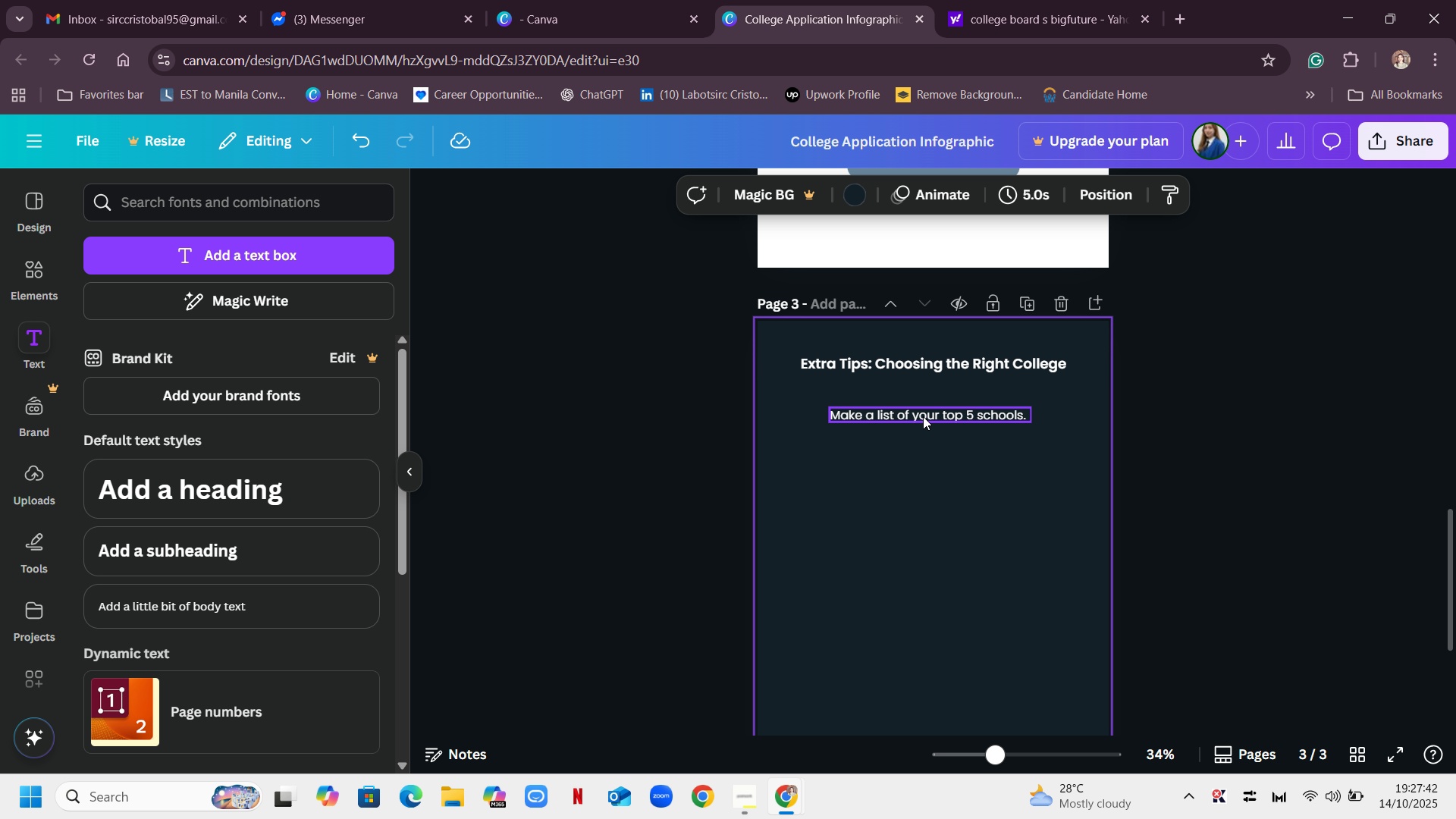 
left_click_drag(start_coordinate=[924, 414], to_coordinate=[931, 416])
 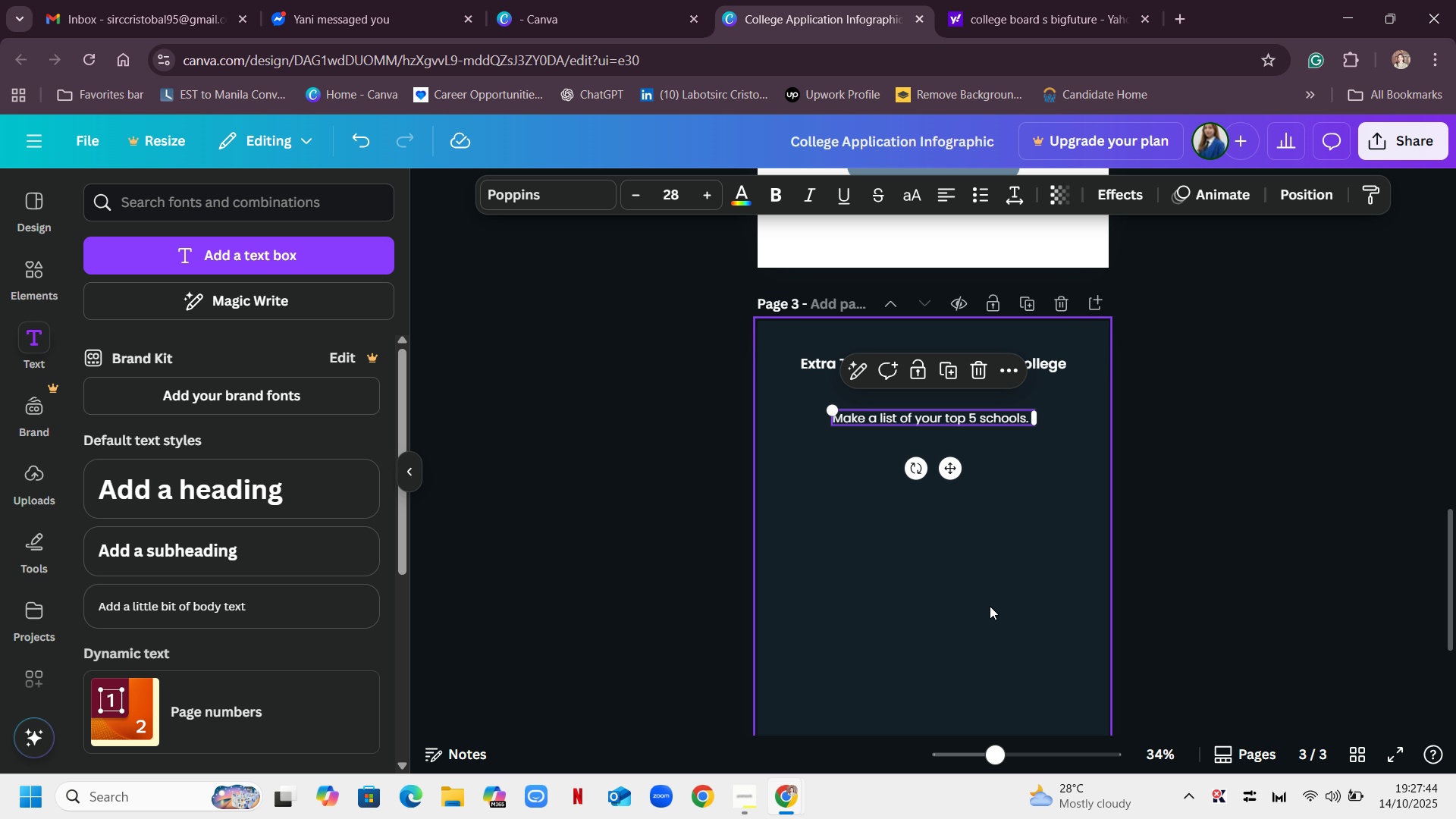 
left_click([990, 606])
 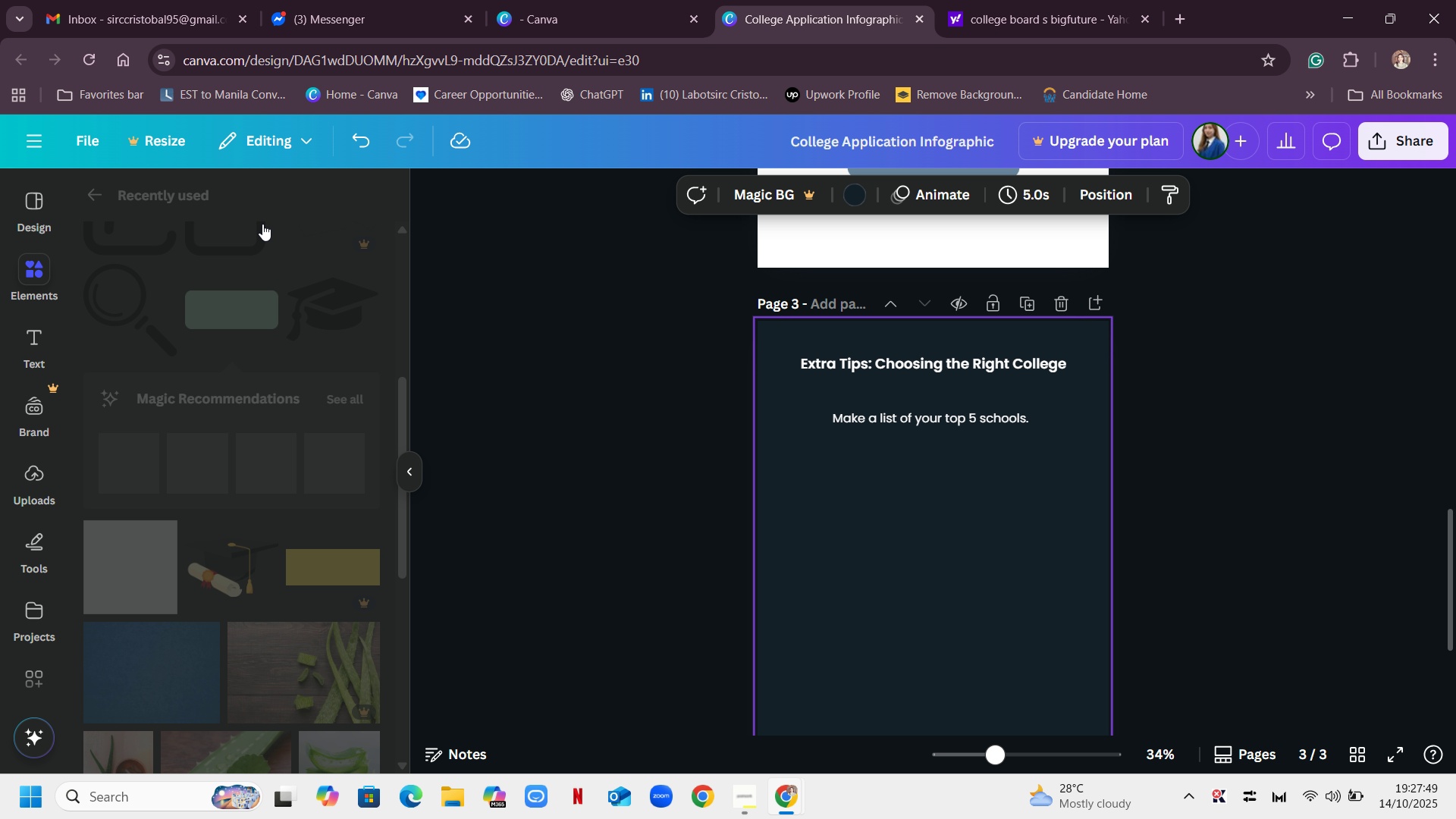 
wait(6.94)
 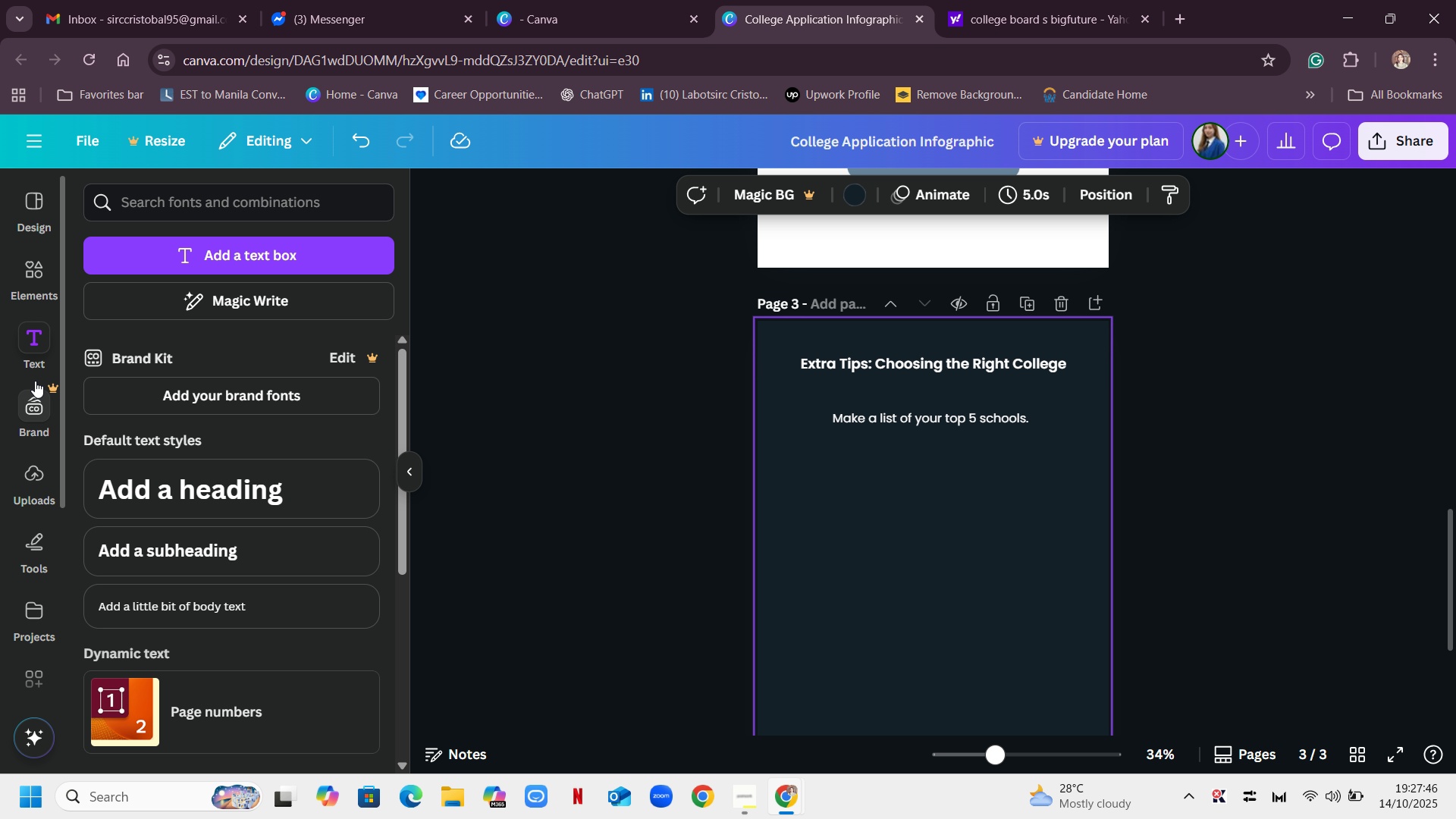 
left_click([102, 183])
 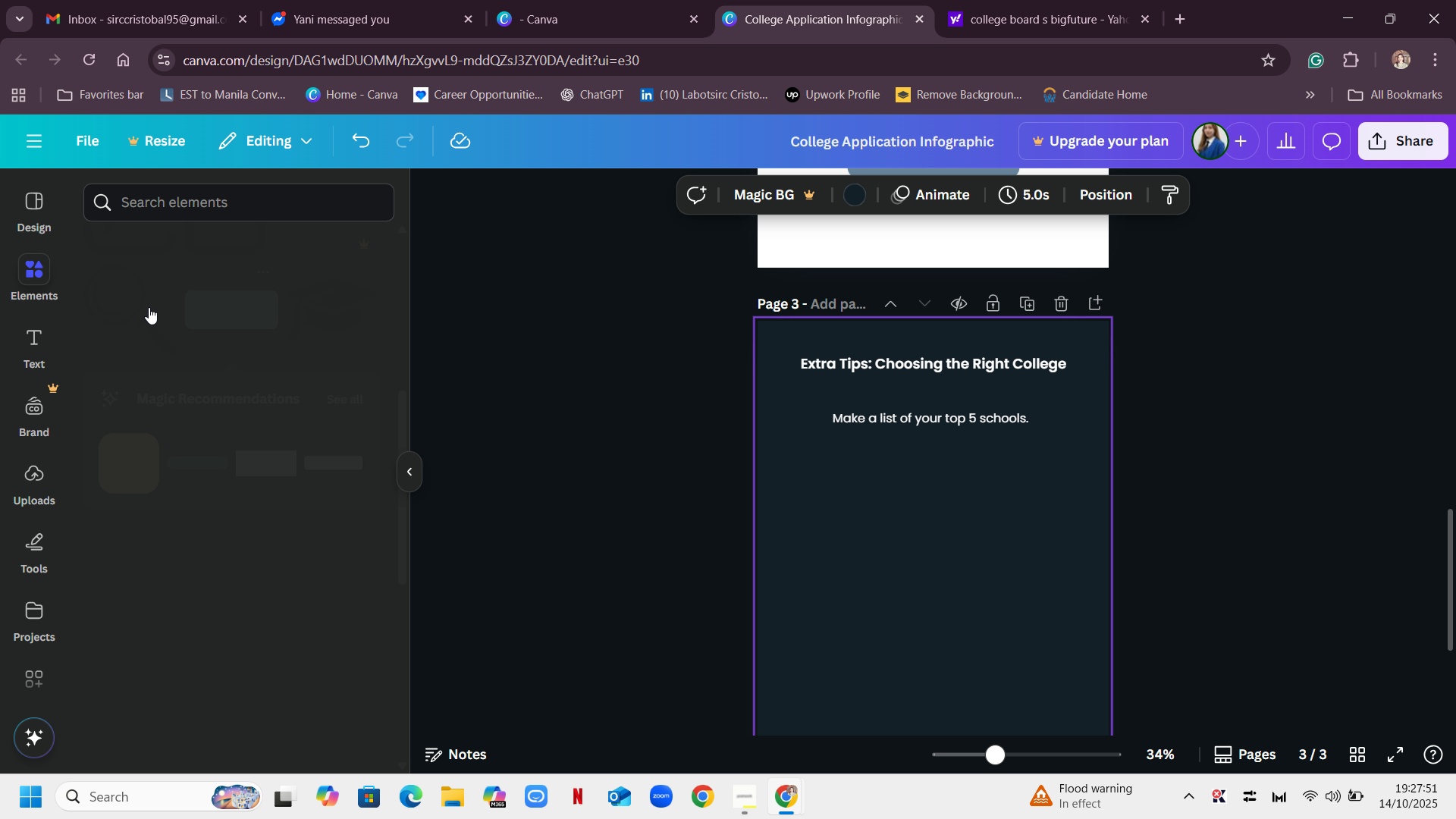 
scroll: coordinate [199, 278], scroll_direction: up, amount: 5.0
 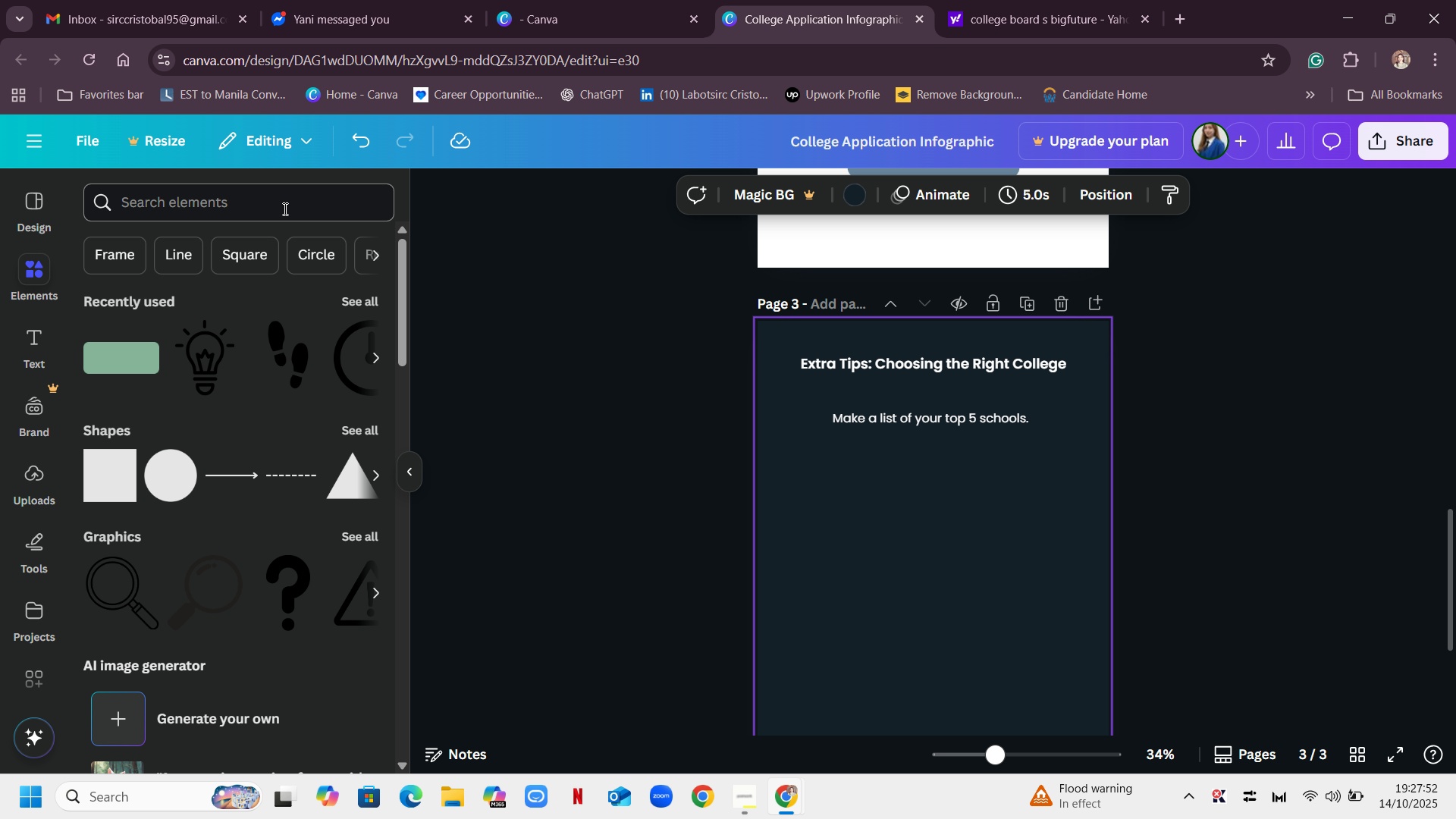 
left_click([284, 209])
 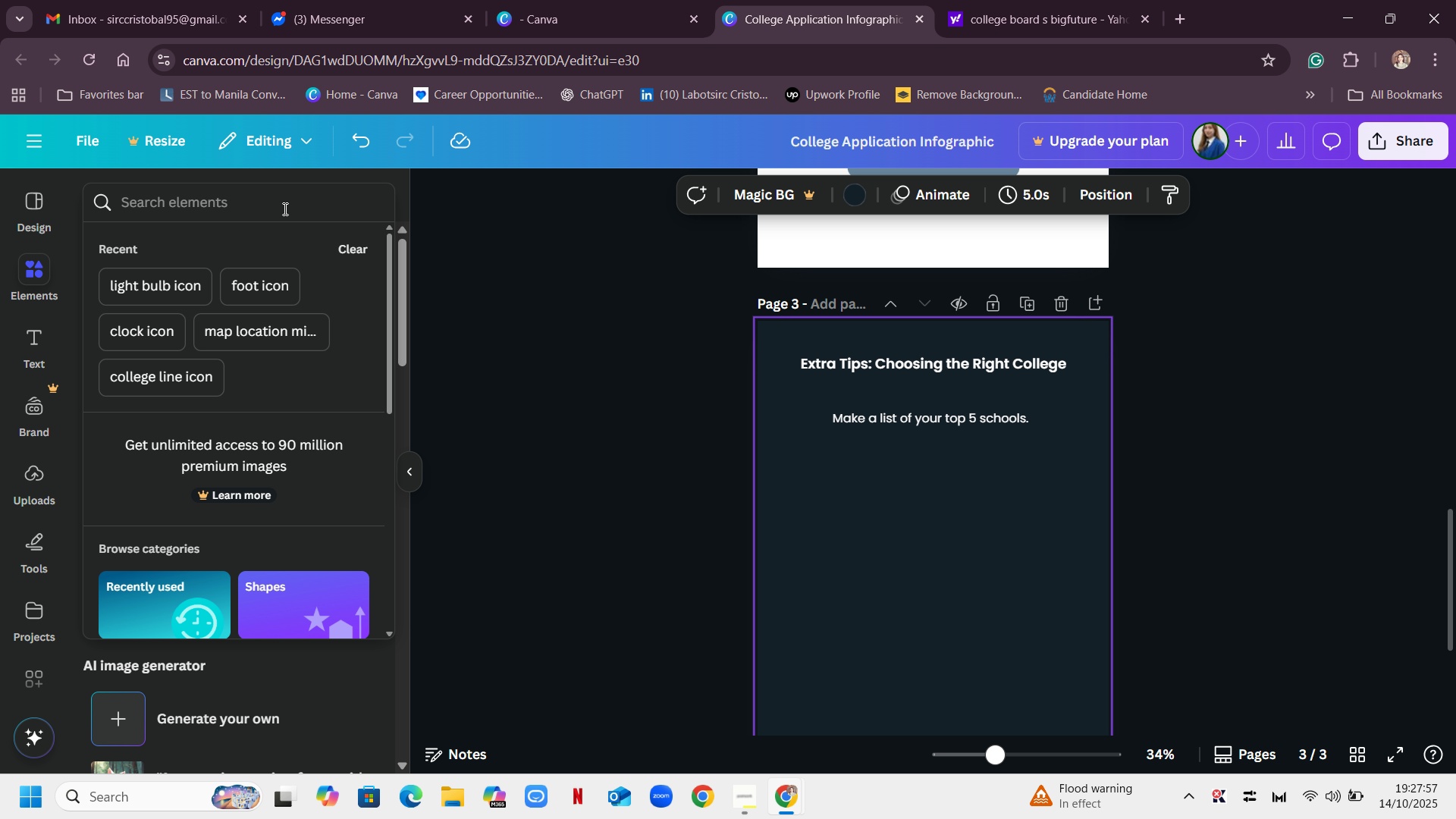 
wait(6.33)
 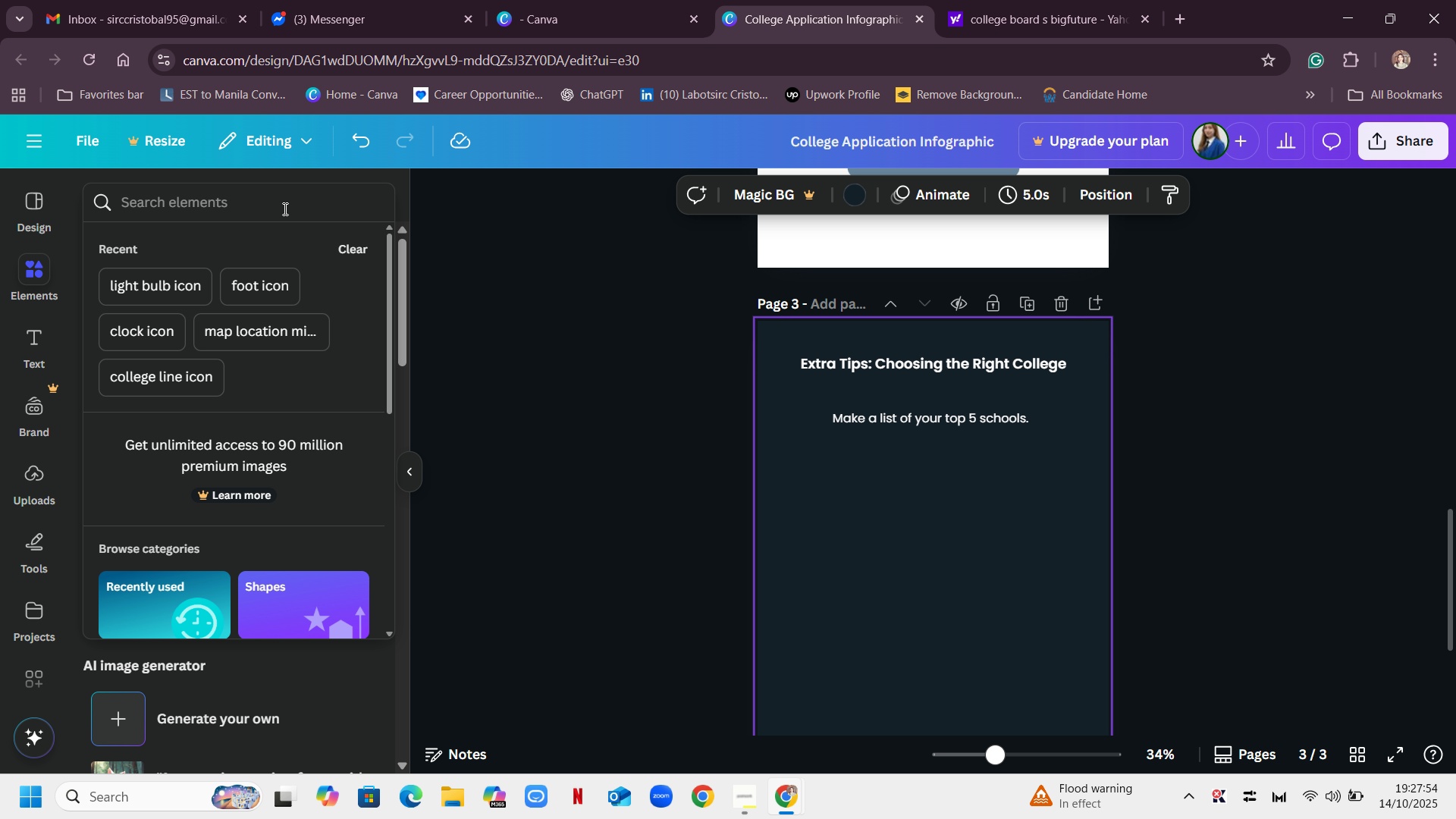 
type(dart logo)
 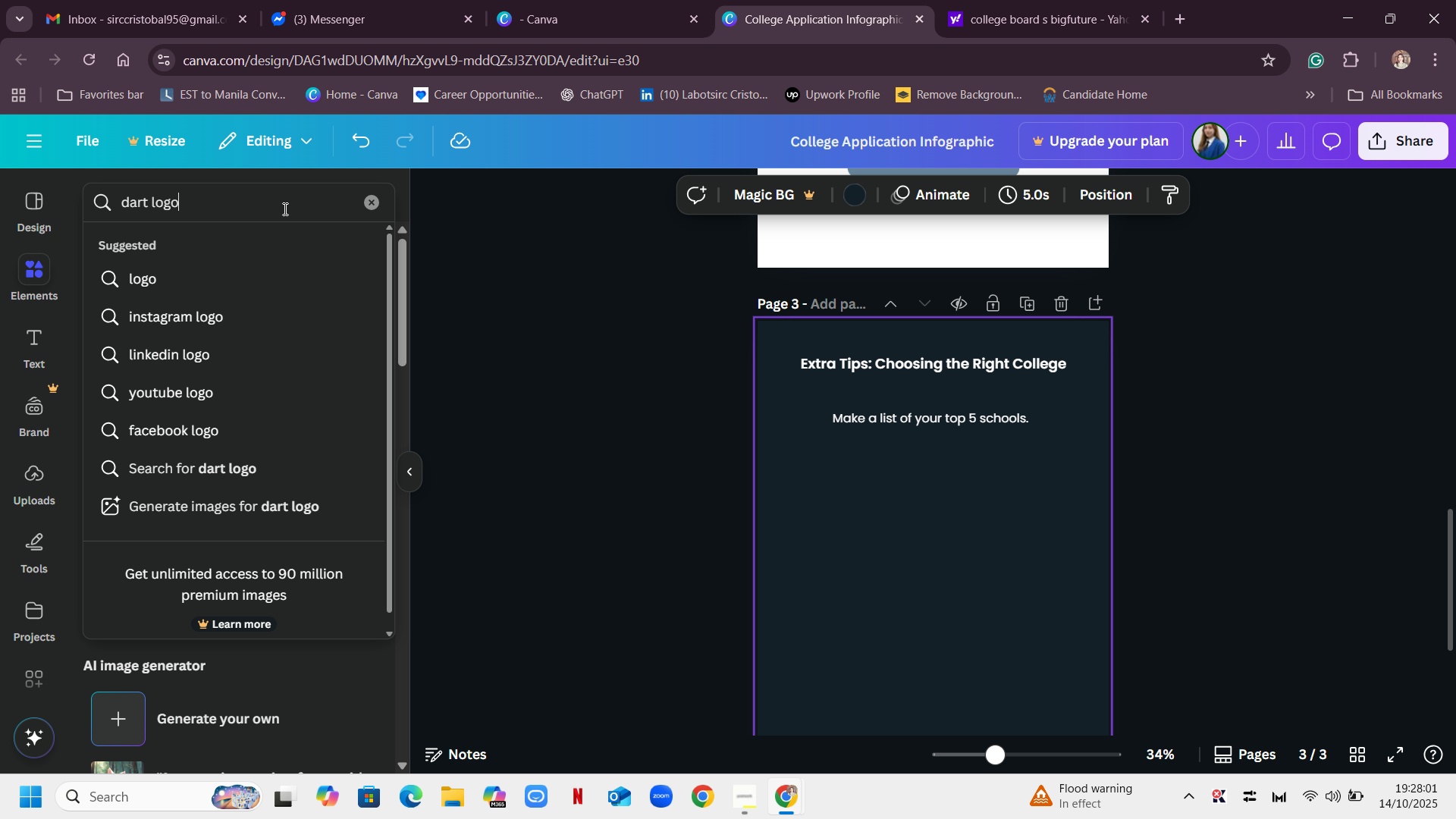 
key(Enter)
 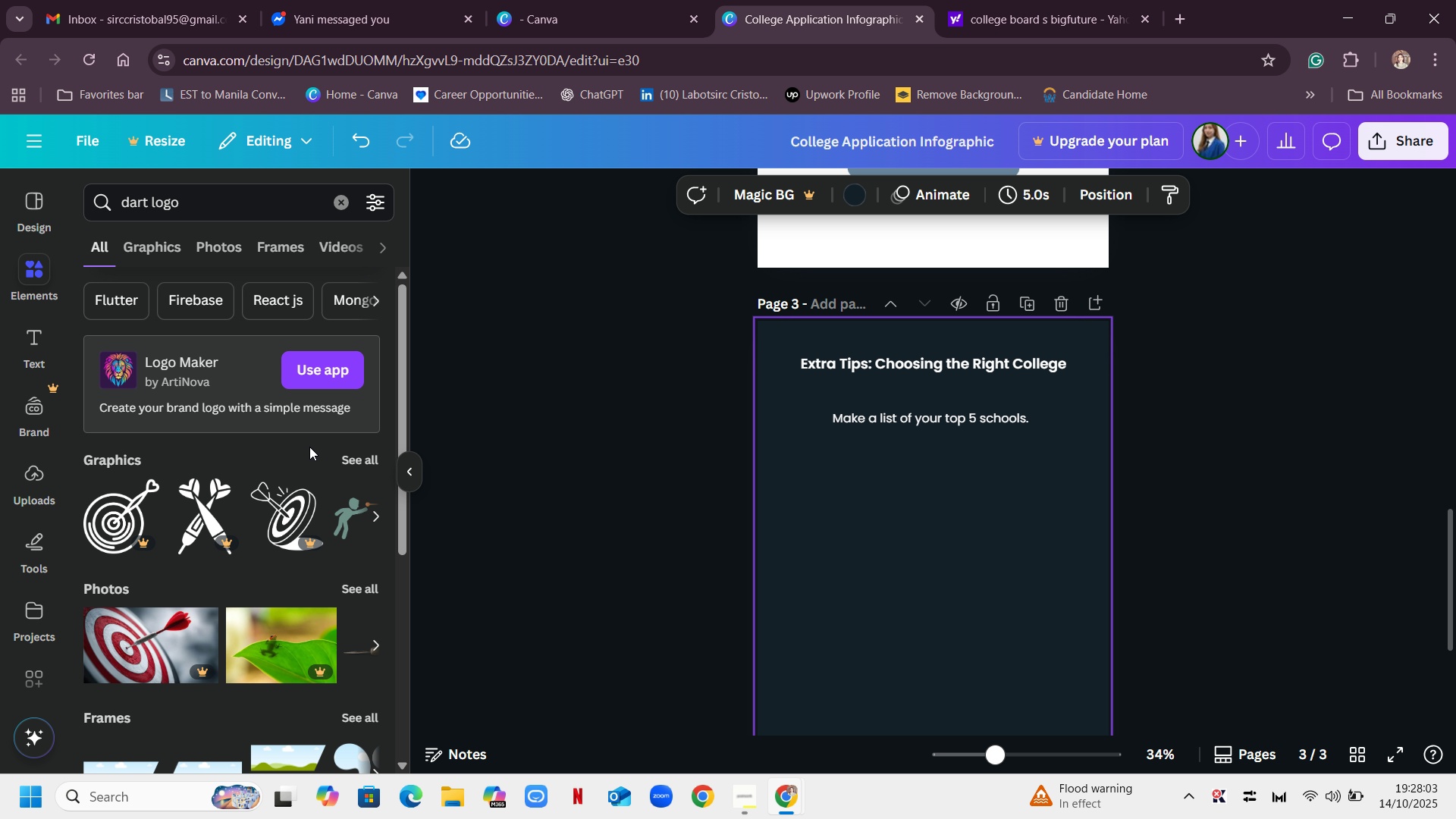 
left_click([359, 463])
 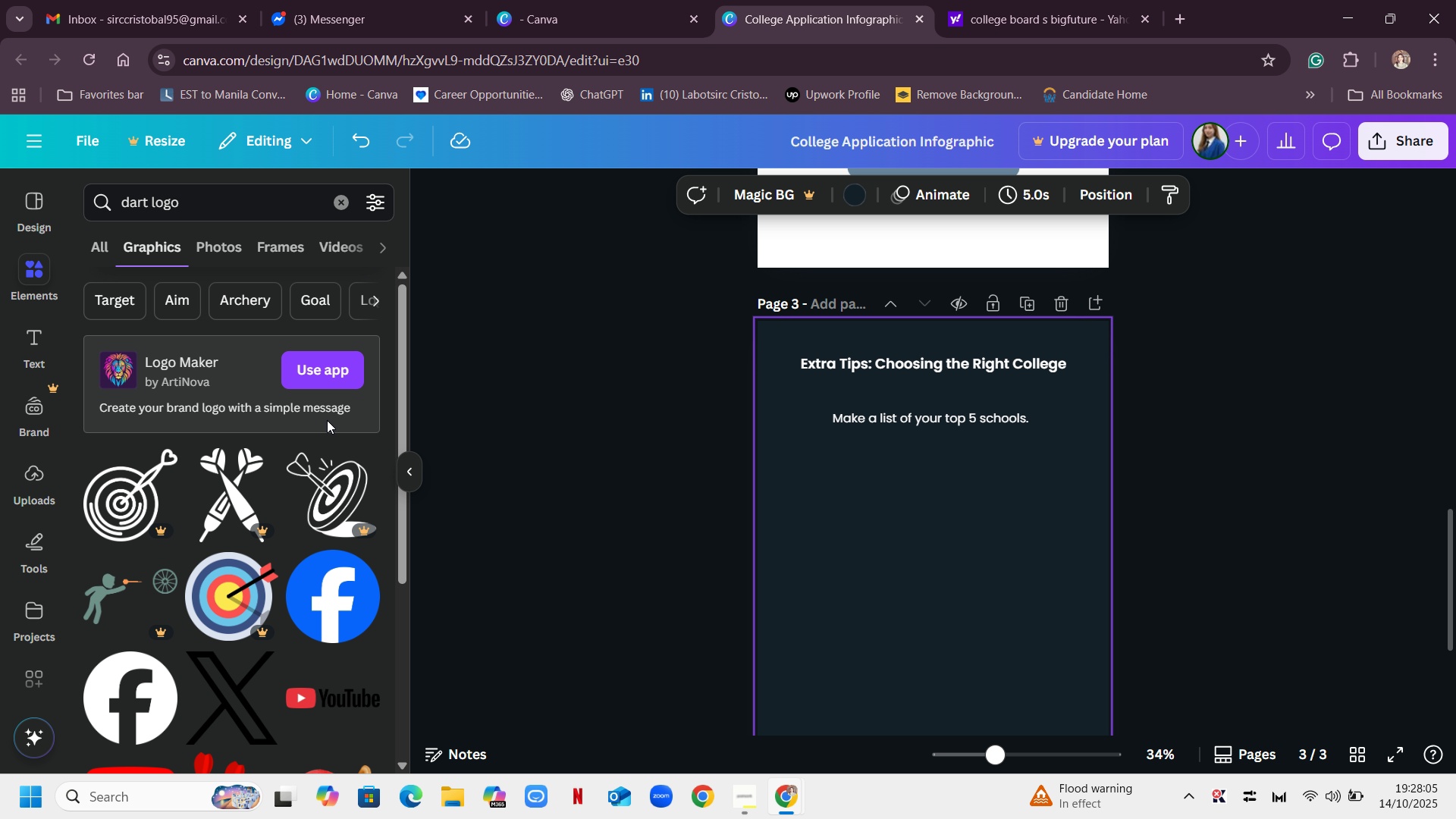 
scroll: coordinate [327, 418], scroll_direction: down, amount: 3.0
 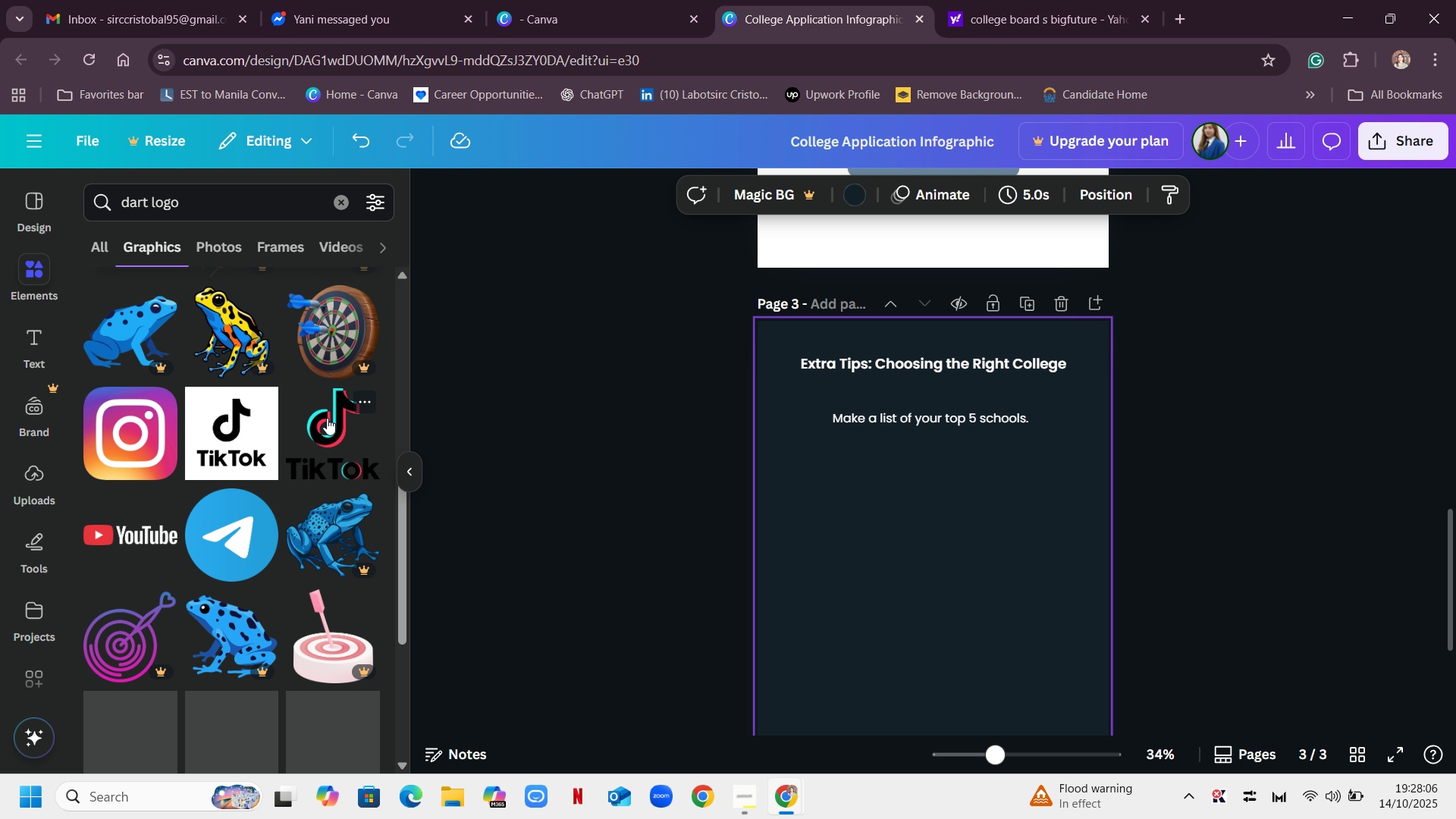 
scroll: coordinate [327, 418], scroll_direction: up, amount: 6.0
 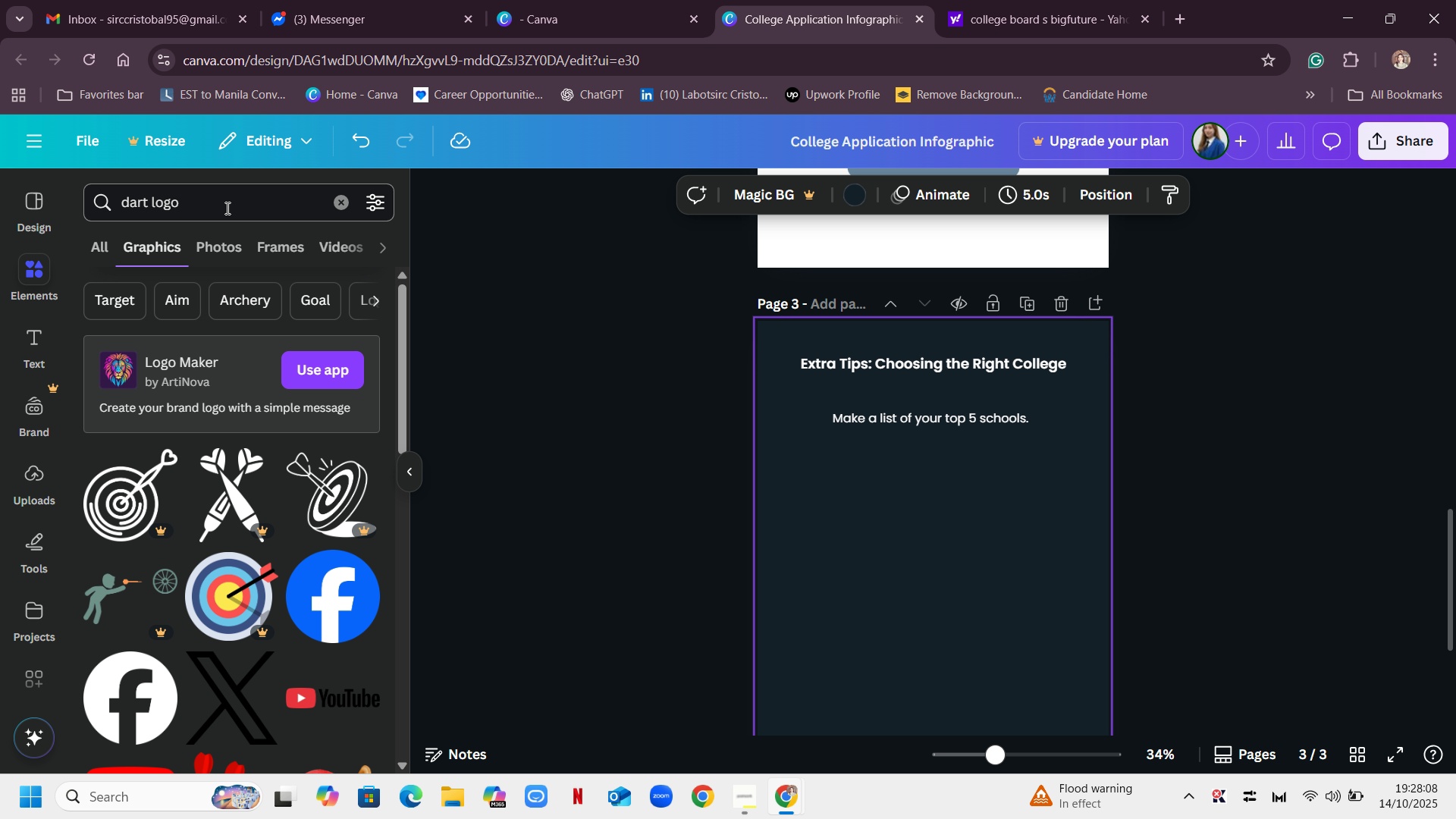 
left_click([227, 203])
 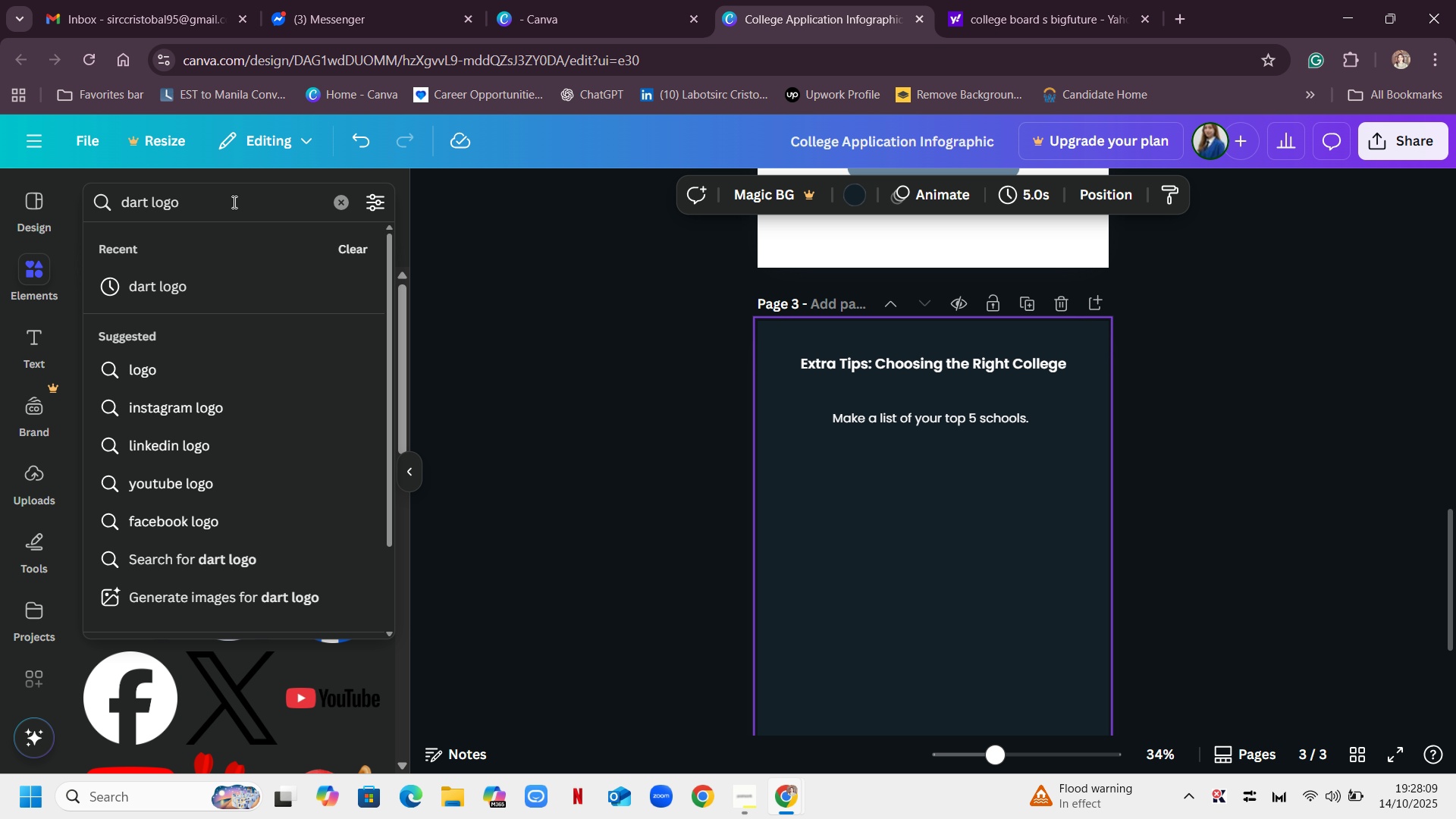 
key(Backspace)
key(Backspace)
key(Backspace)
key(Backspace)
type(icon)
 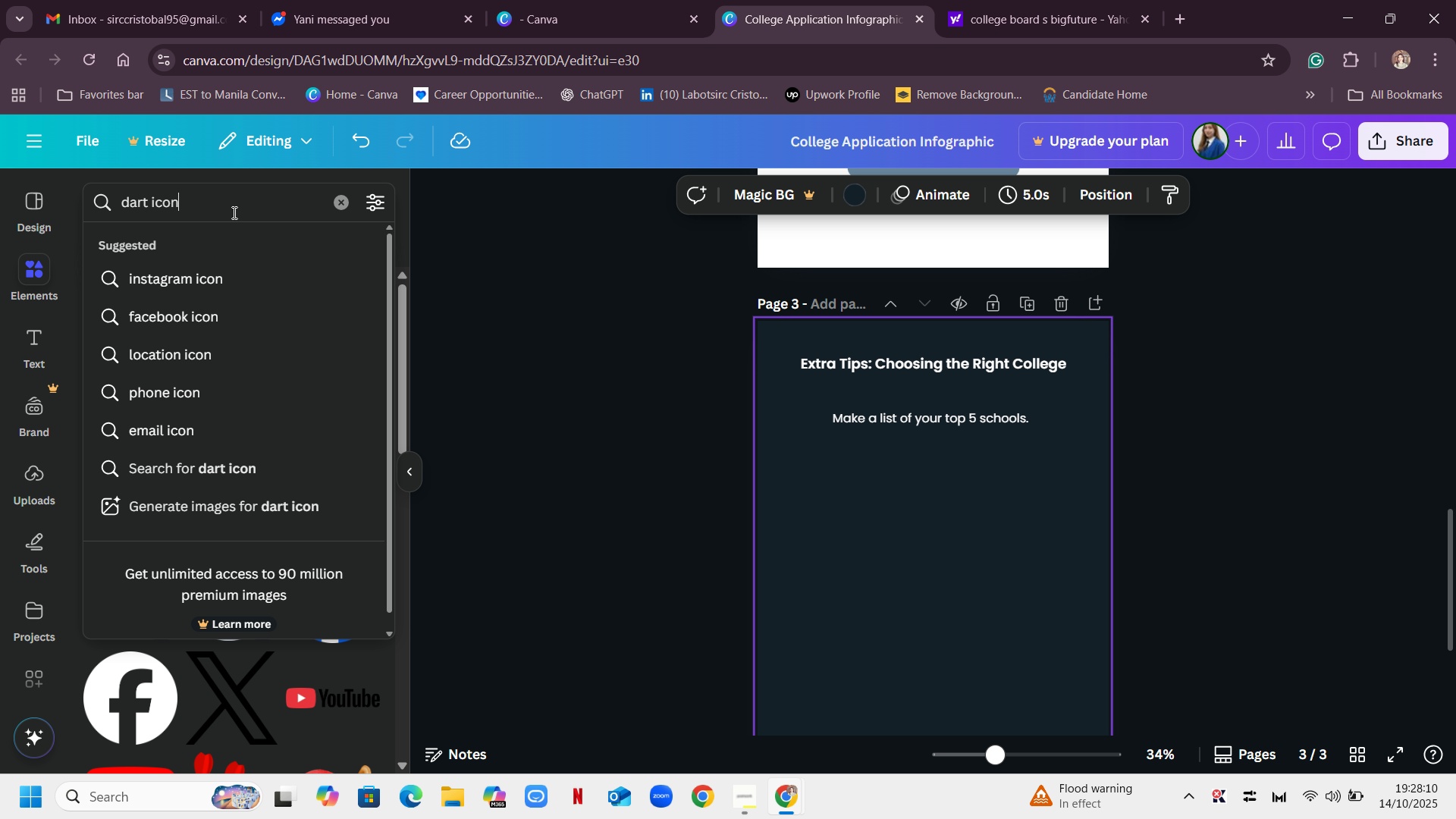 
key(Enter)
 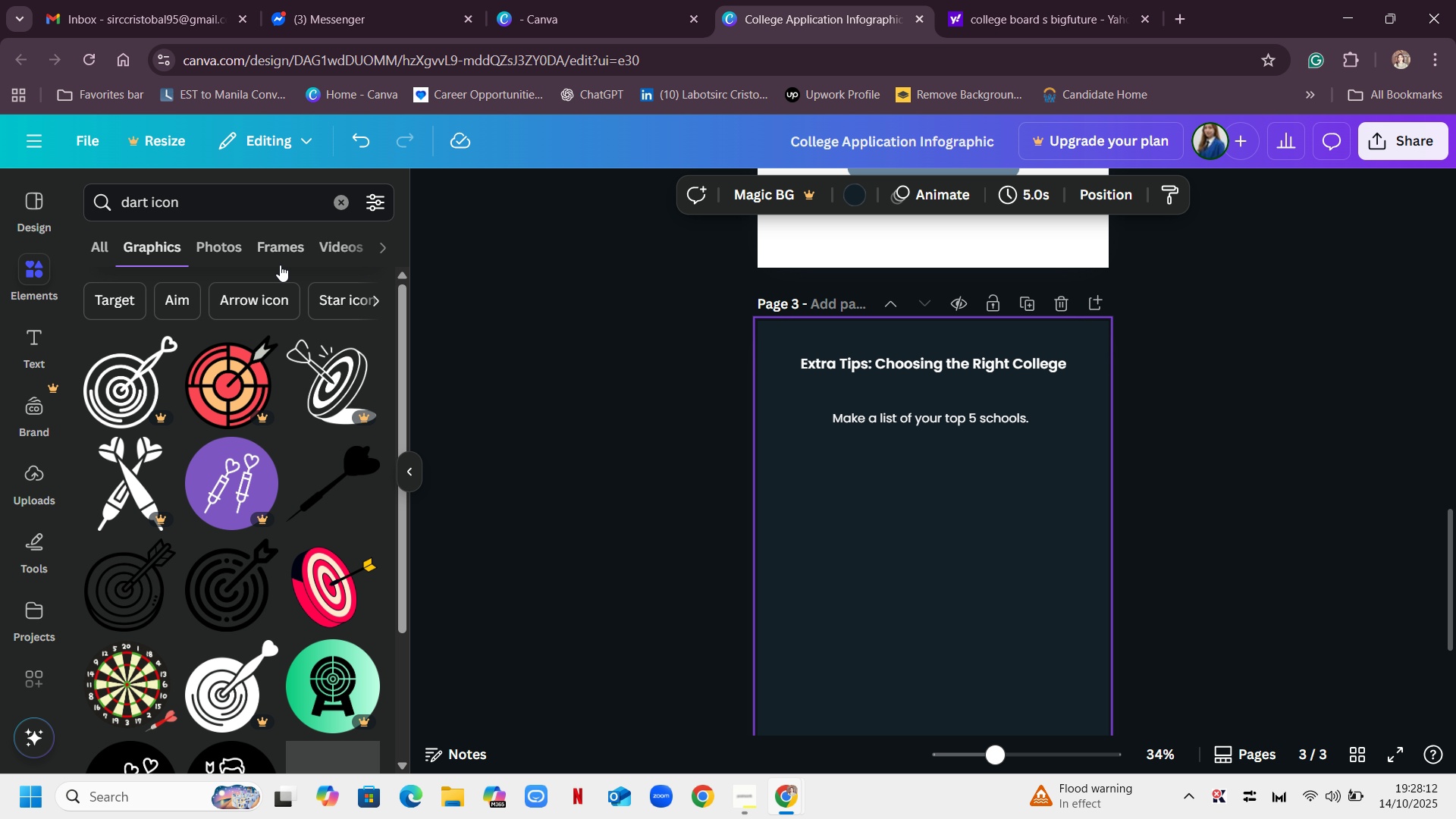 
mouse_move([246, 337])
 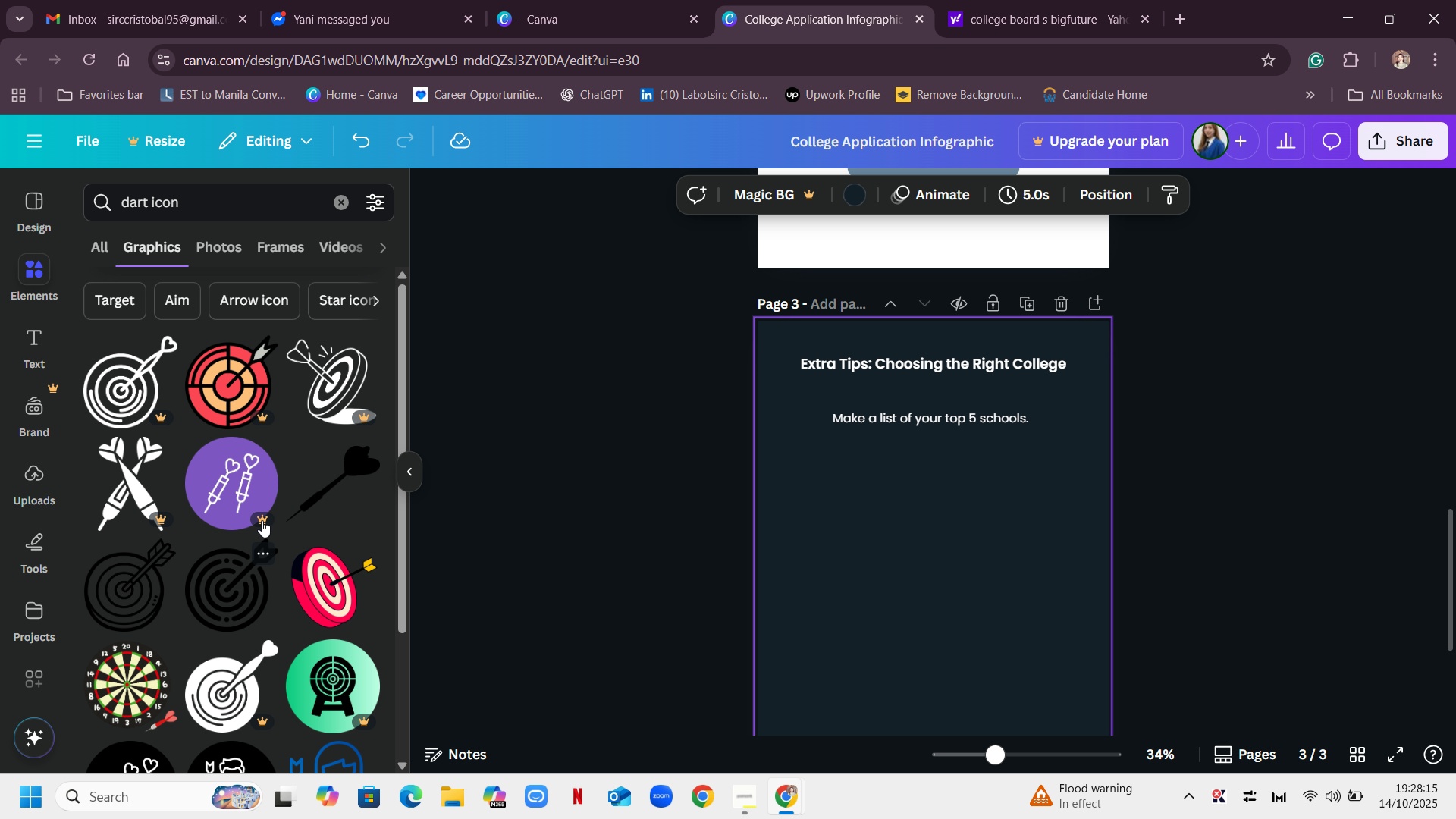 
scroll: coordinate [241, 531], scroll_direction: down, amount: 16.0
 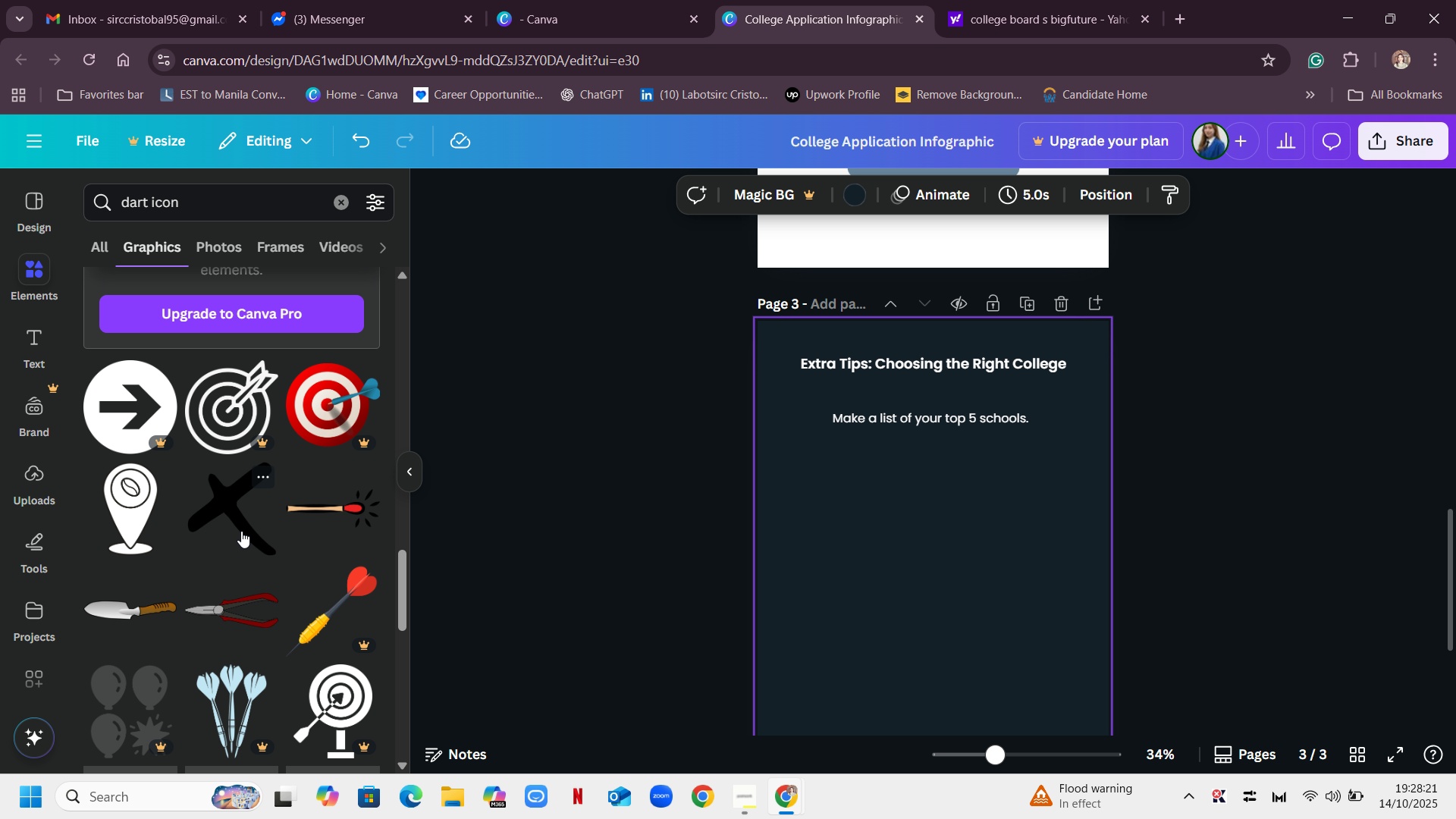 
scroll: coordinate [241, 531], scroll_direction: up, amount: 25.0
 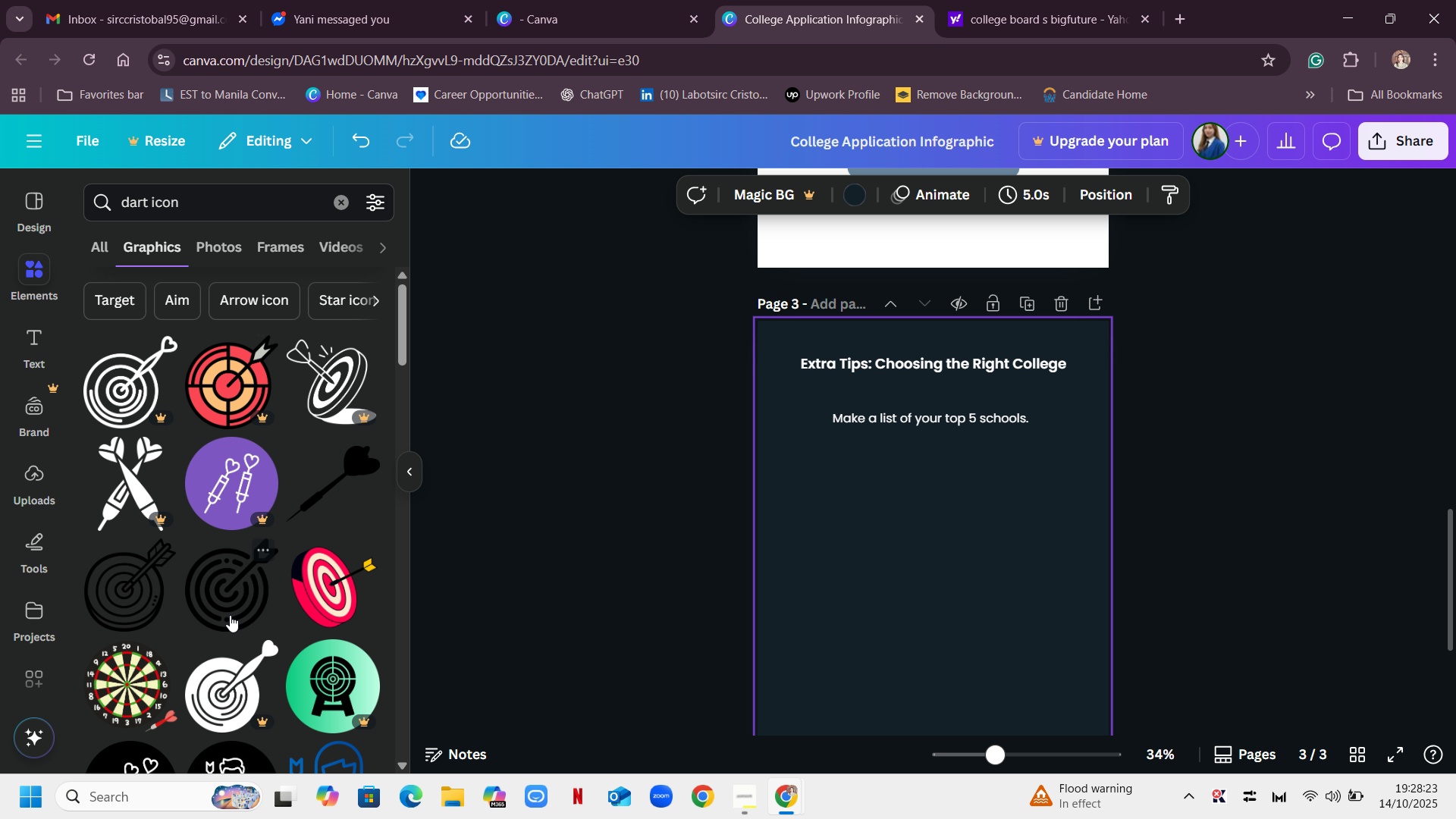 
left_click([231, 595])
 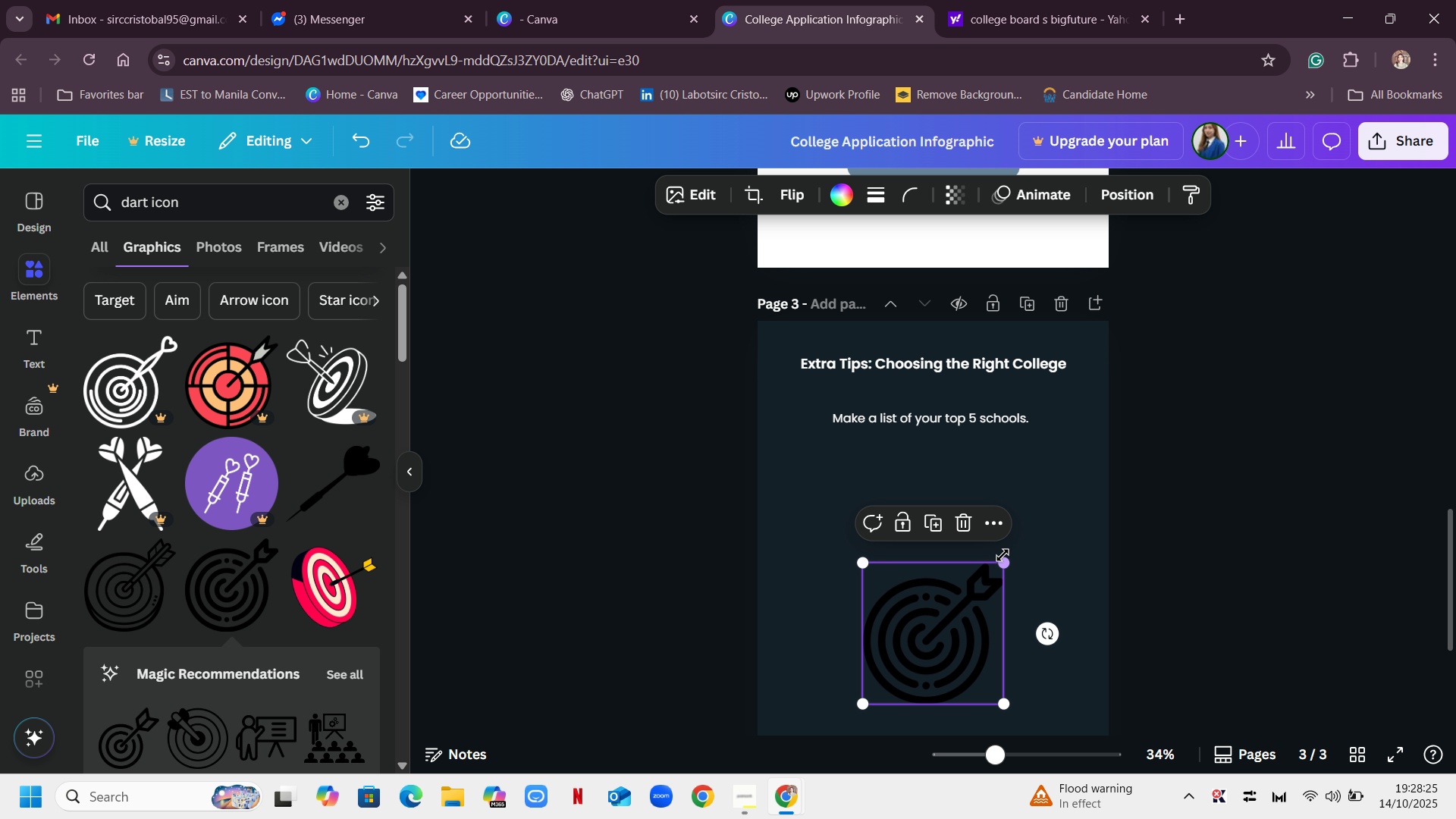 
left_click([968, 519])
 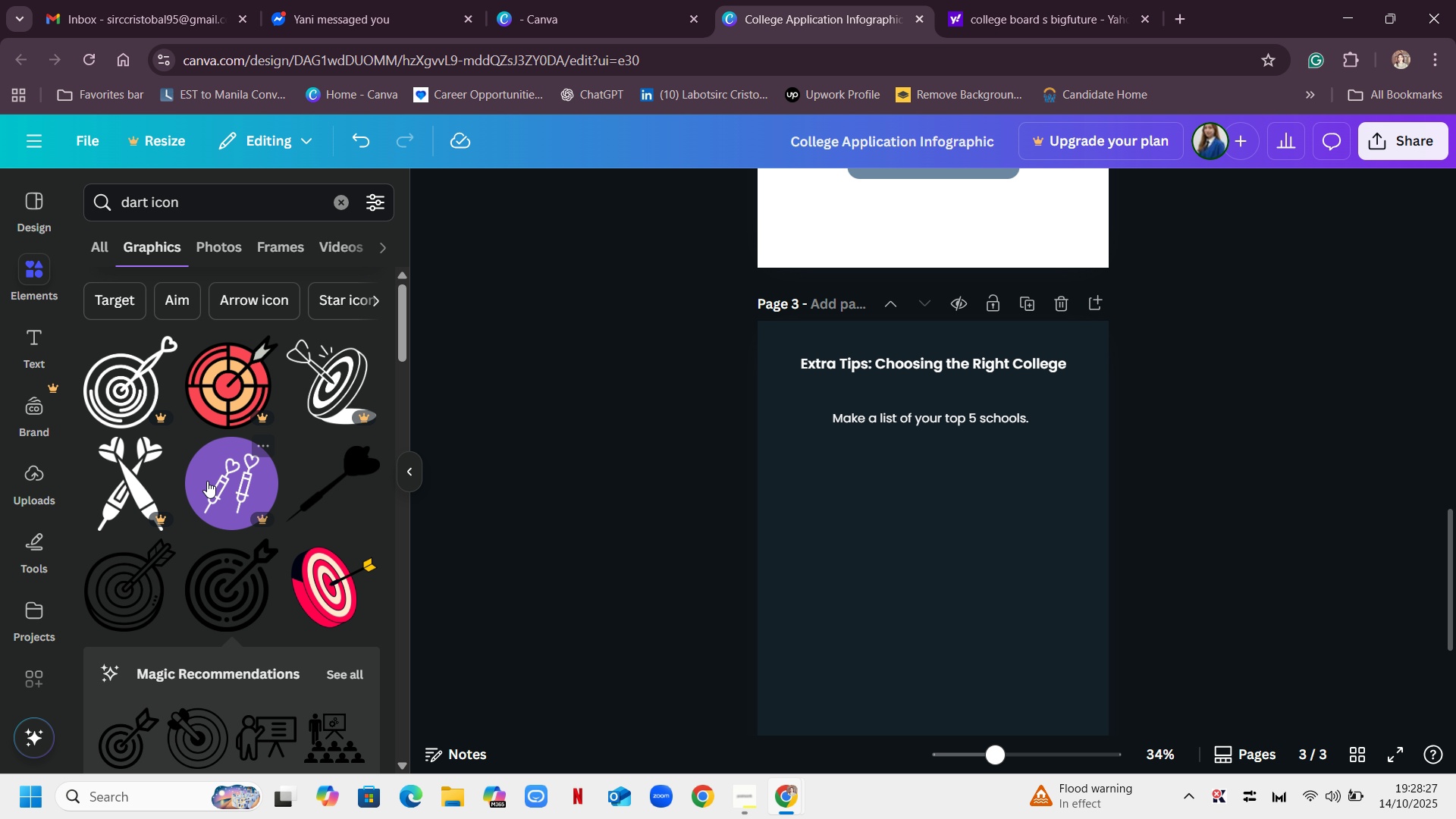 
scroll: coordinate [226, 462], scroll_direction: down, amount: 7.0
 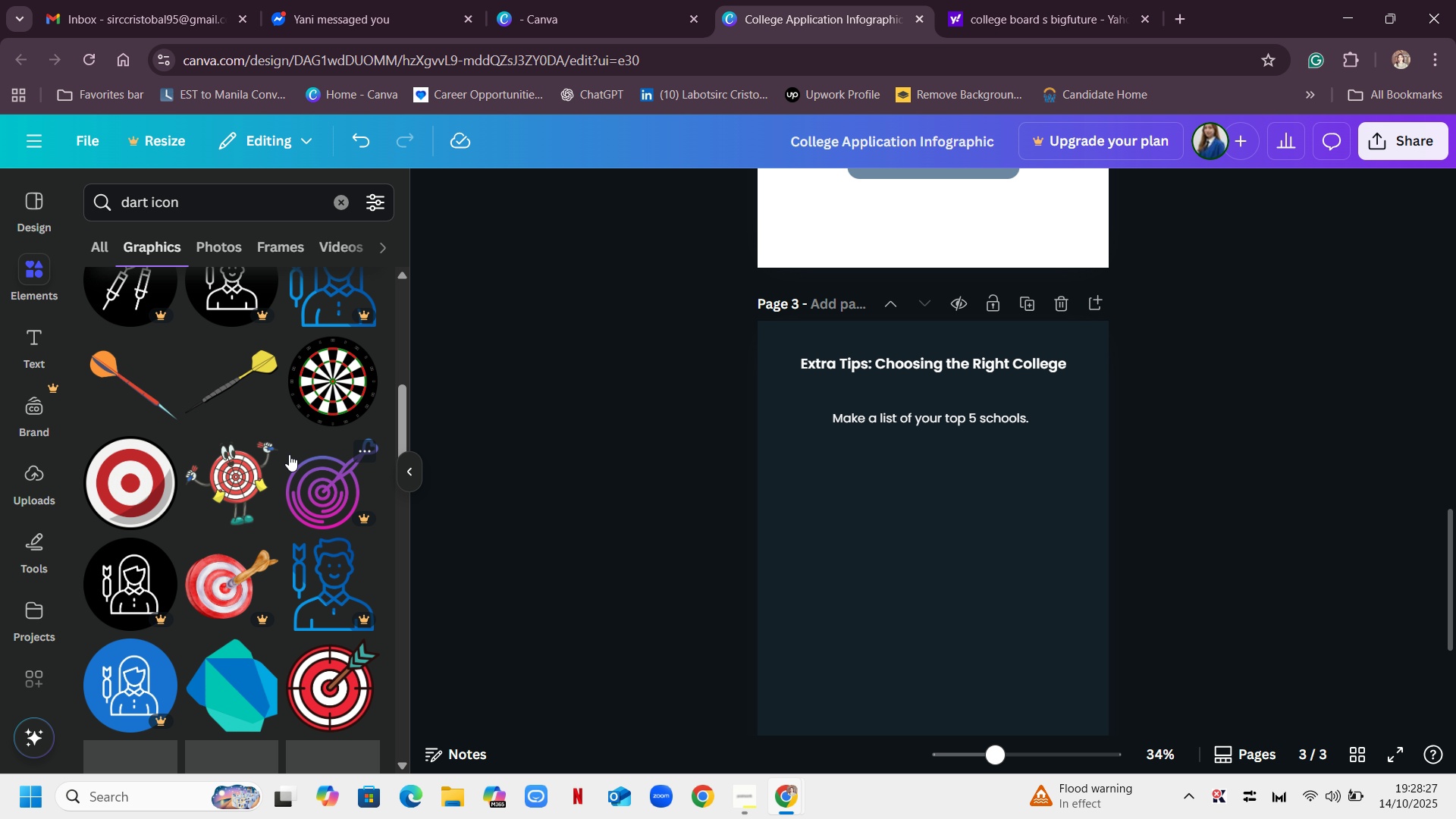 
scroll: coordinate [289, 454], scroll_direction: up, amount: 2.0
 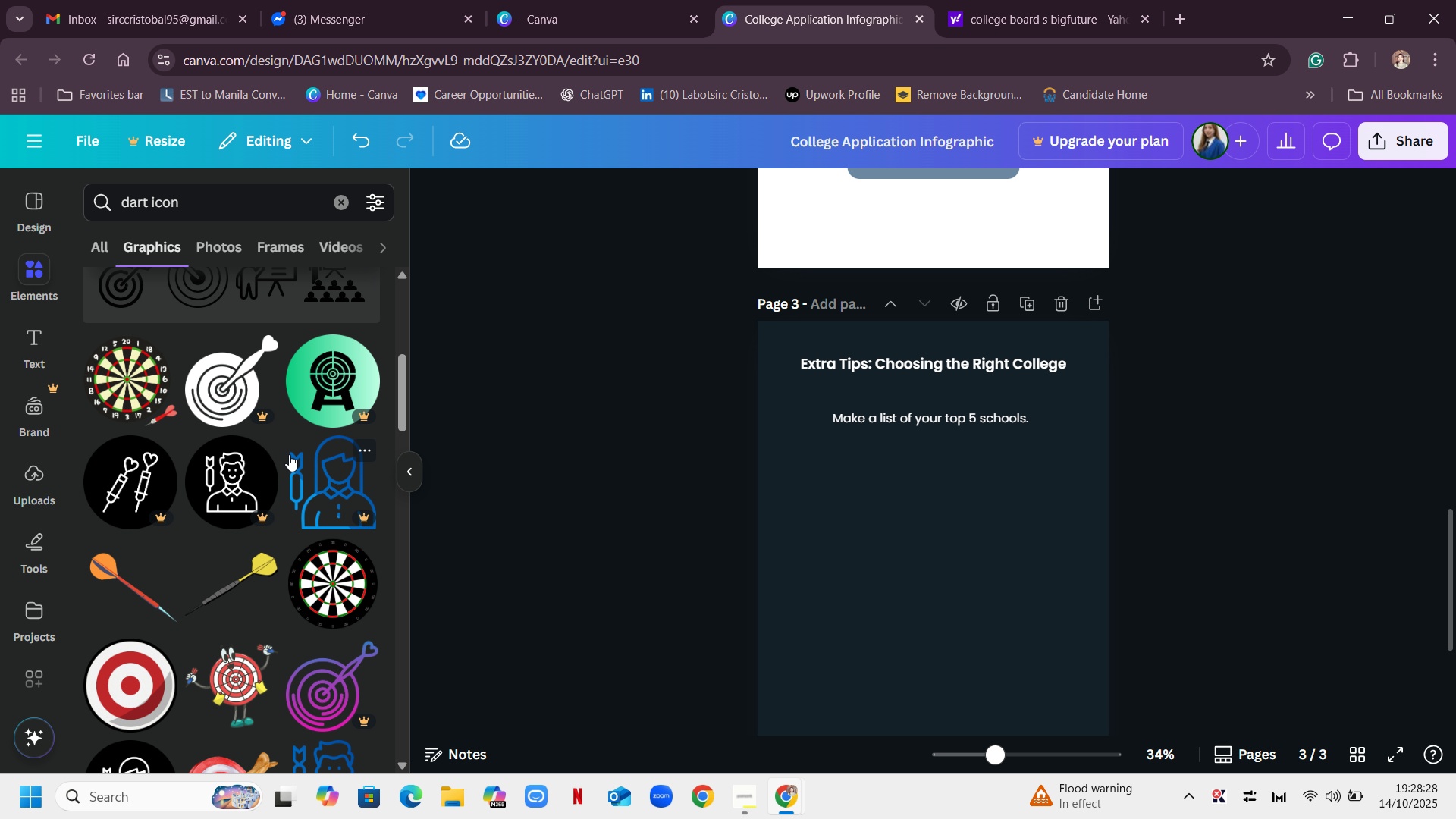 
scroll: coordinate [289, 454], scroll_direction: down, amount: 12.0
 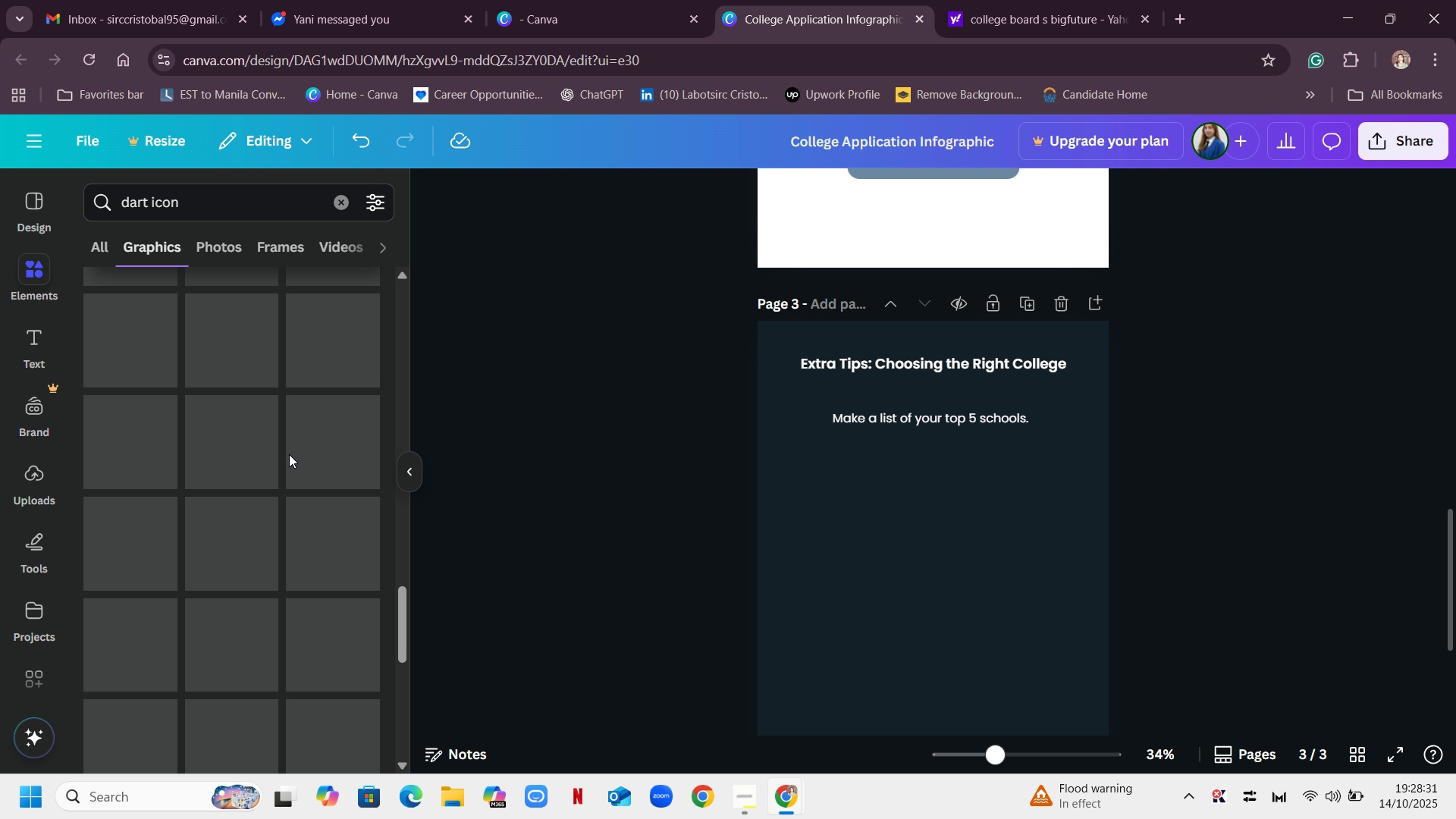 
scroll: coordinate [289, 454], scroll_direction: up, amount: 4.0
 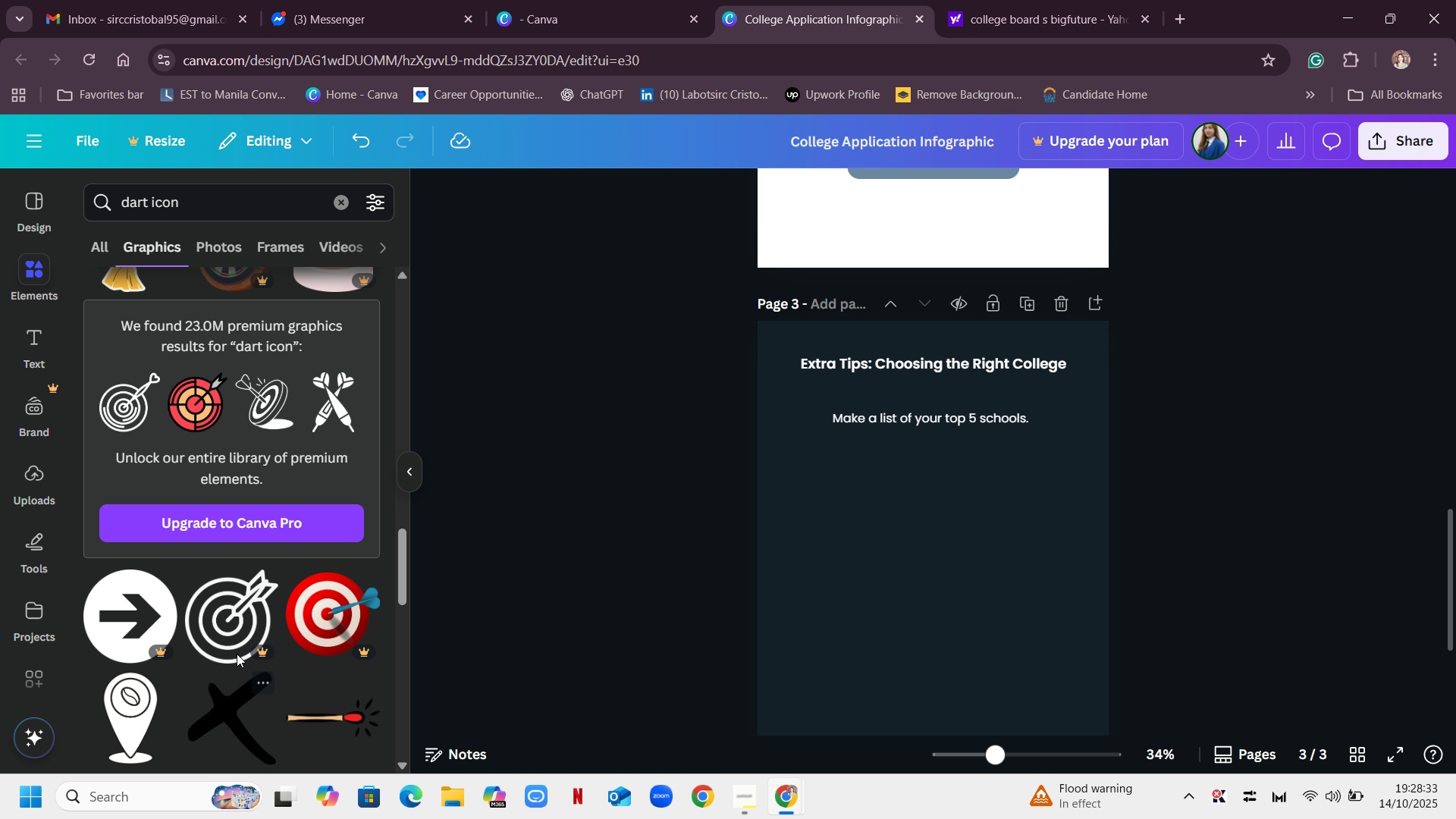 
scroll: coordinate [289, 455], scroll_direction: down, amount: 8.0
 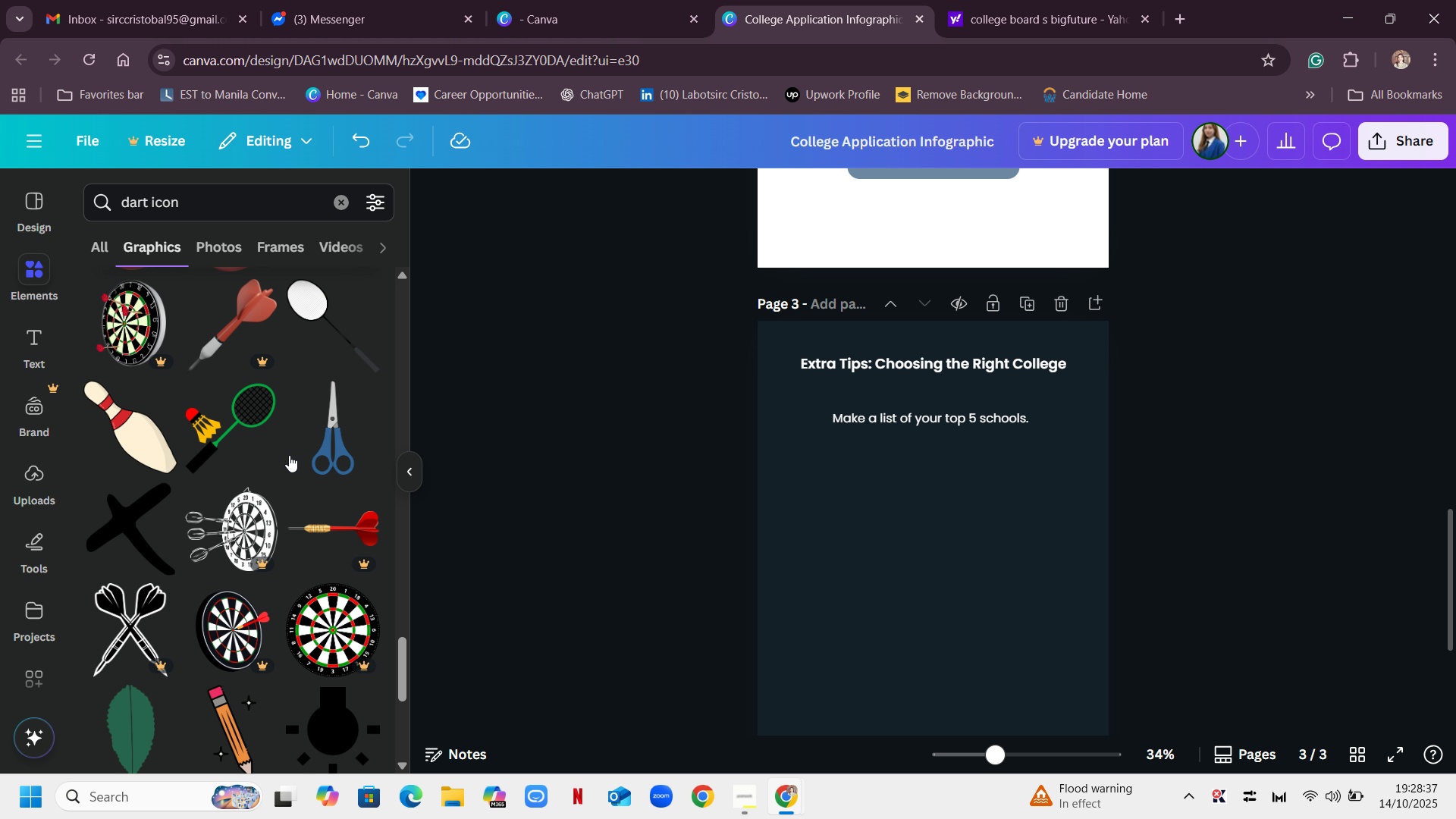 
scroll: coordinate [289, 455], scroll_direction: up, amount: 16.0
 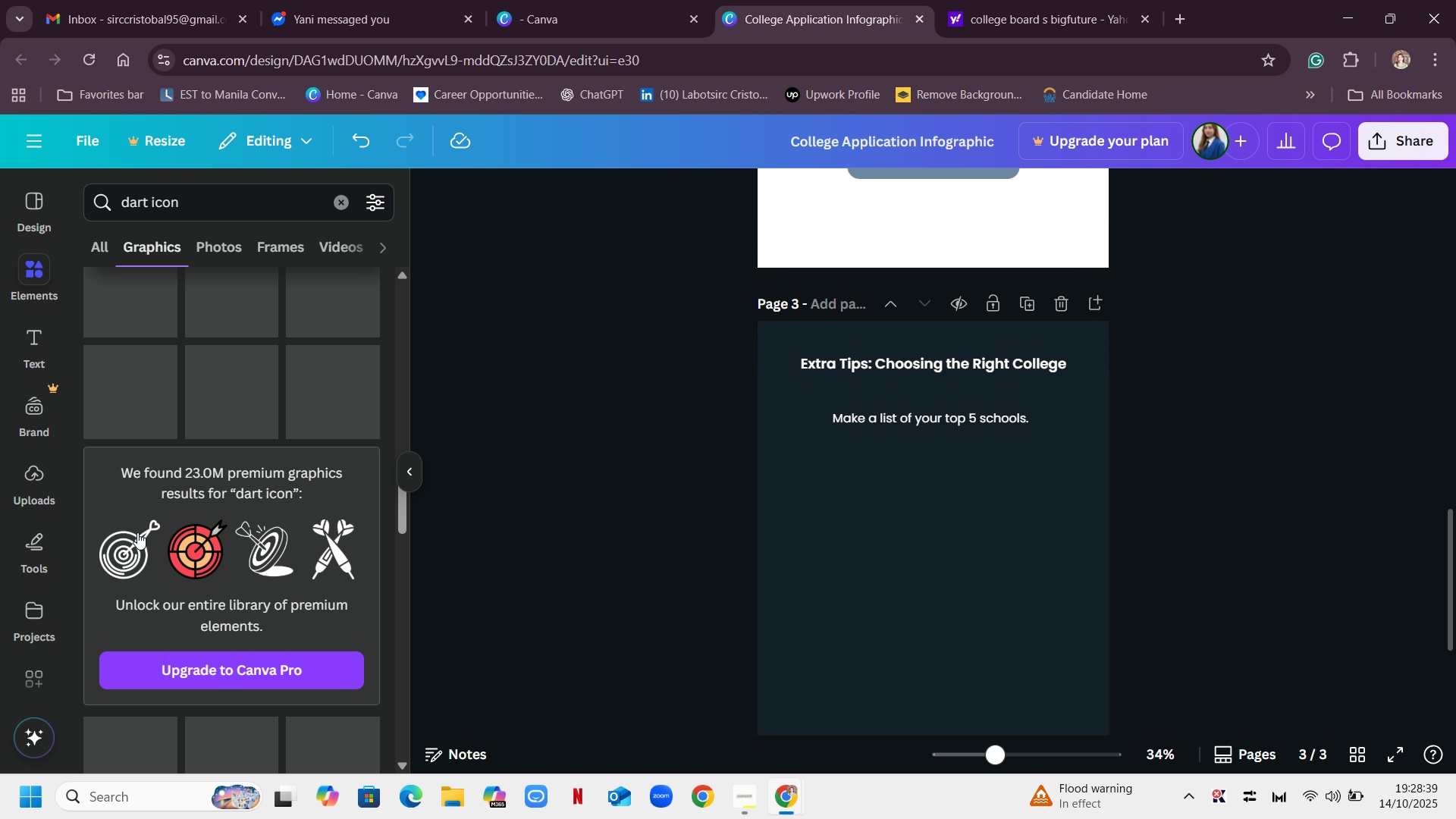 
mouse_move([165, 557])
 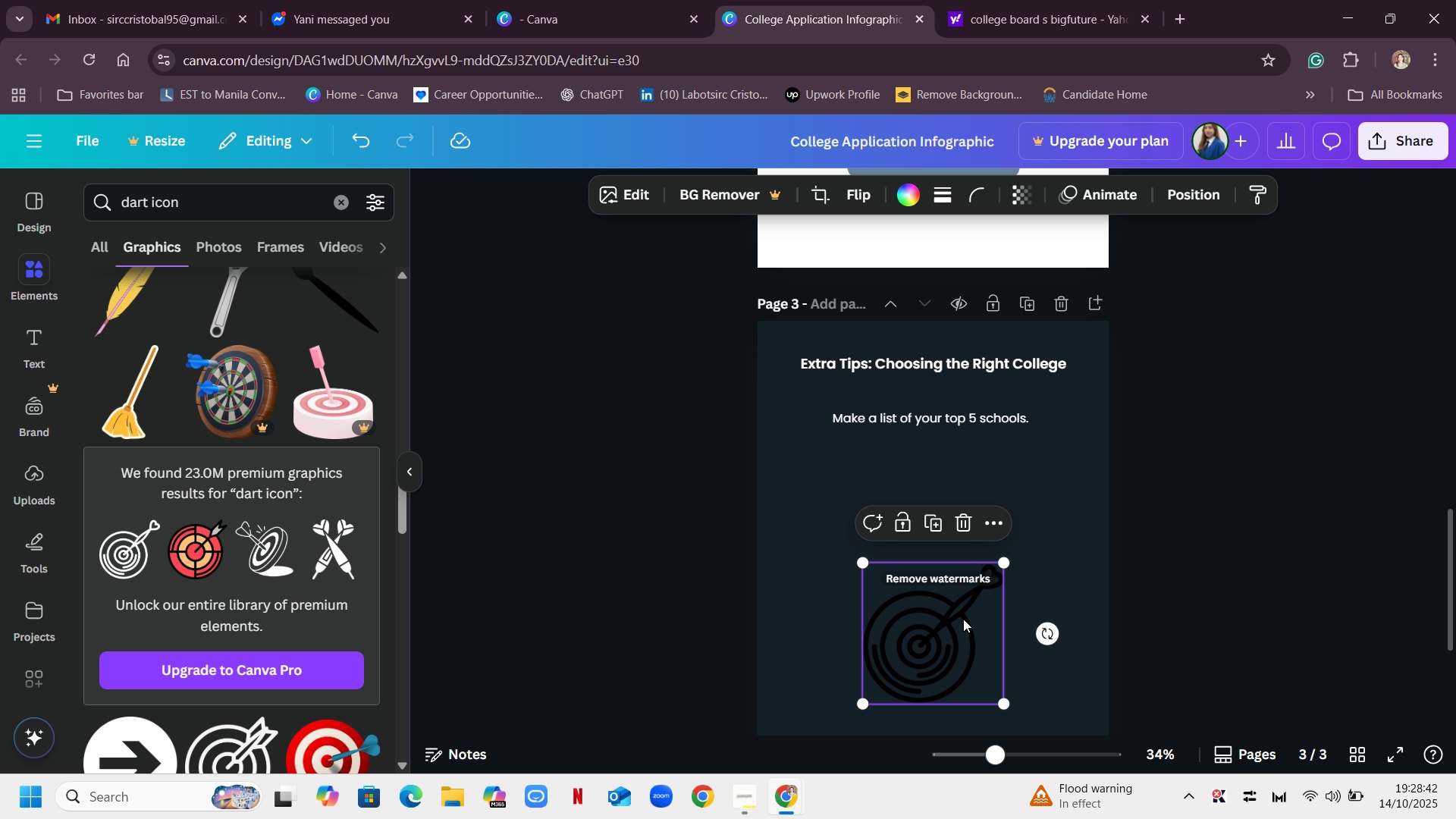 
left_click([962, 519])
 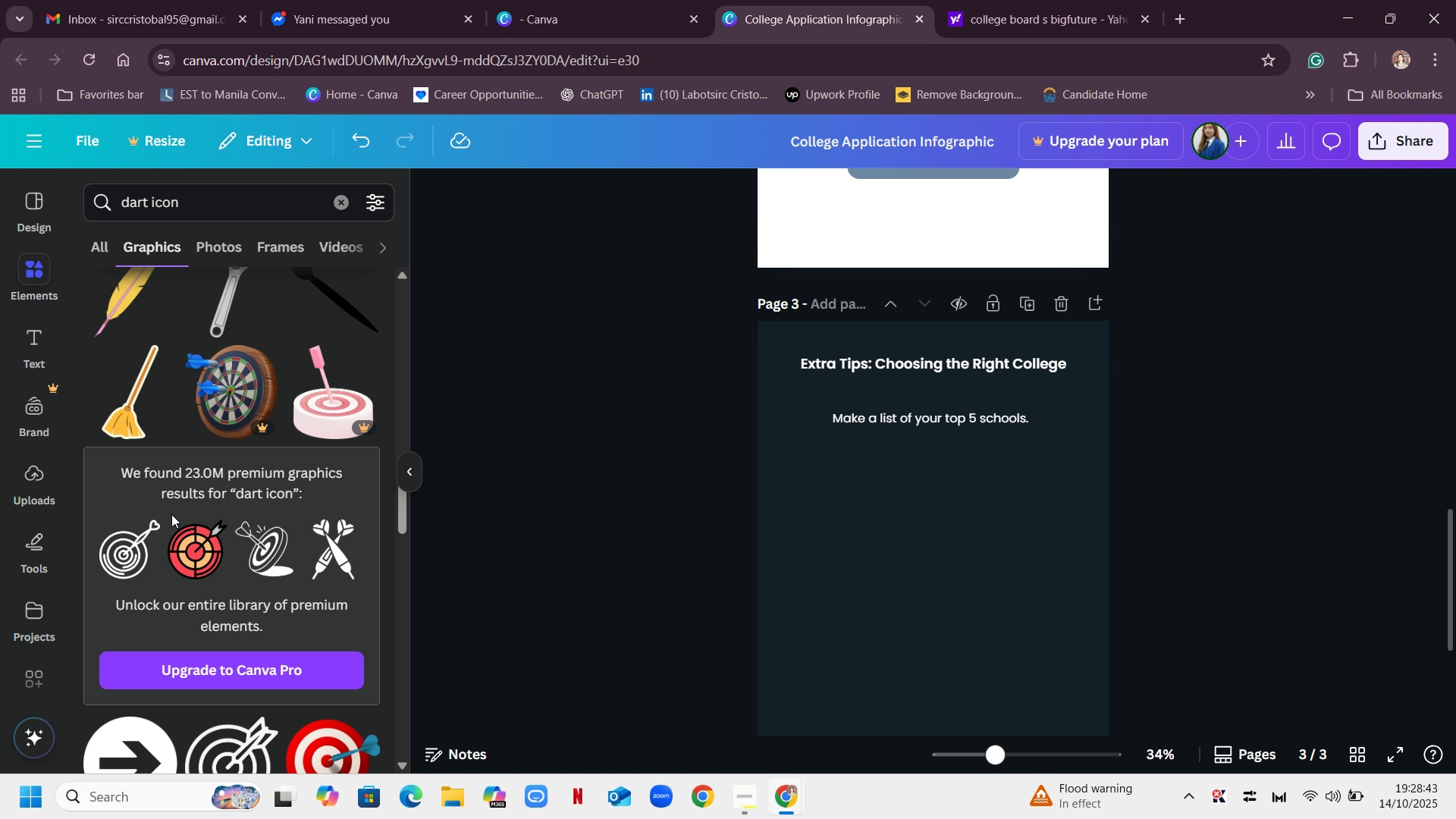 
scroll: coordinate [224, 534], scroll_direction: up, amount: 16.0
 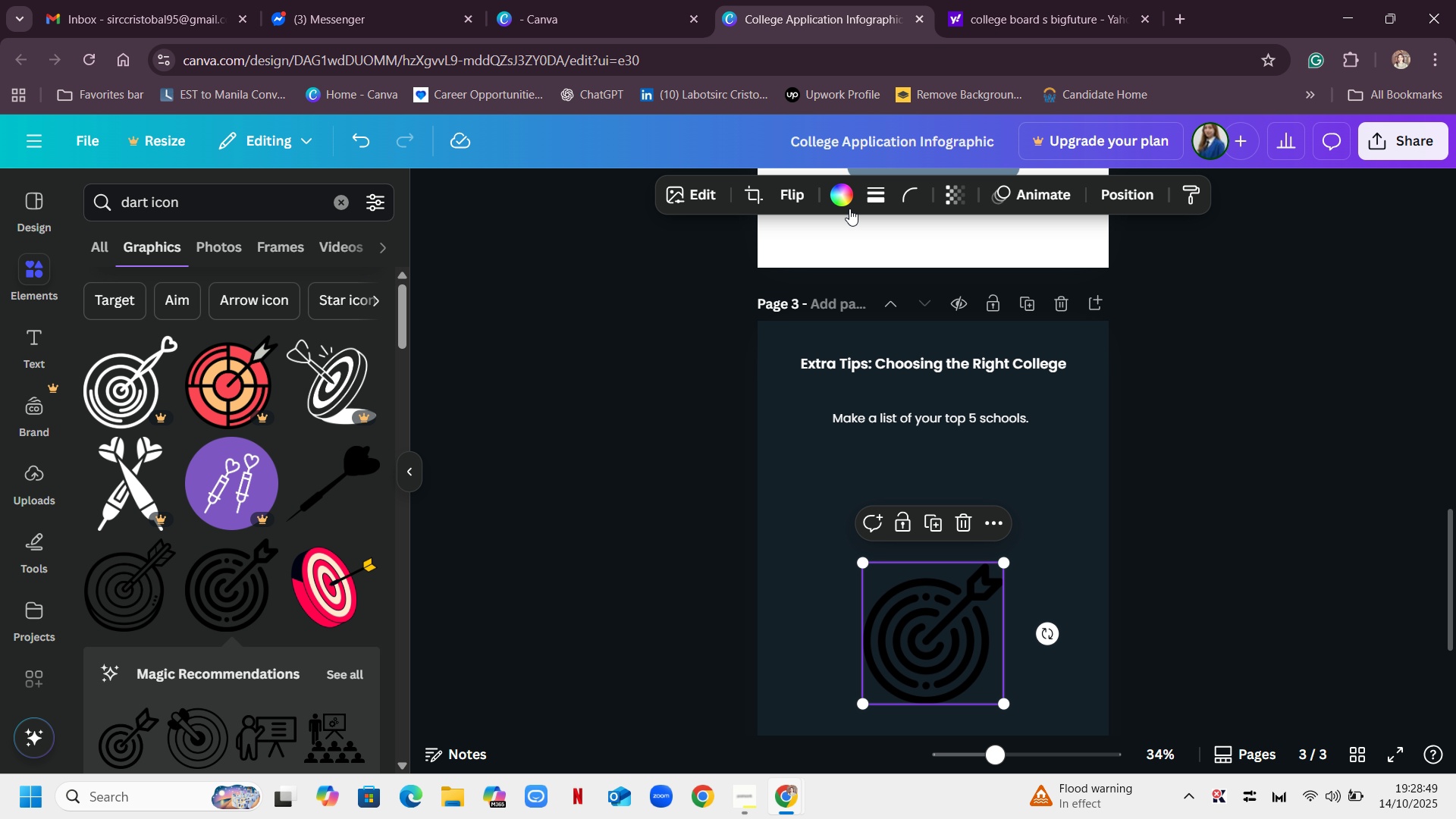 
left_click([846, 197])
 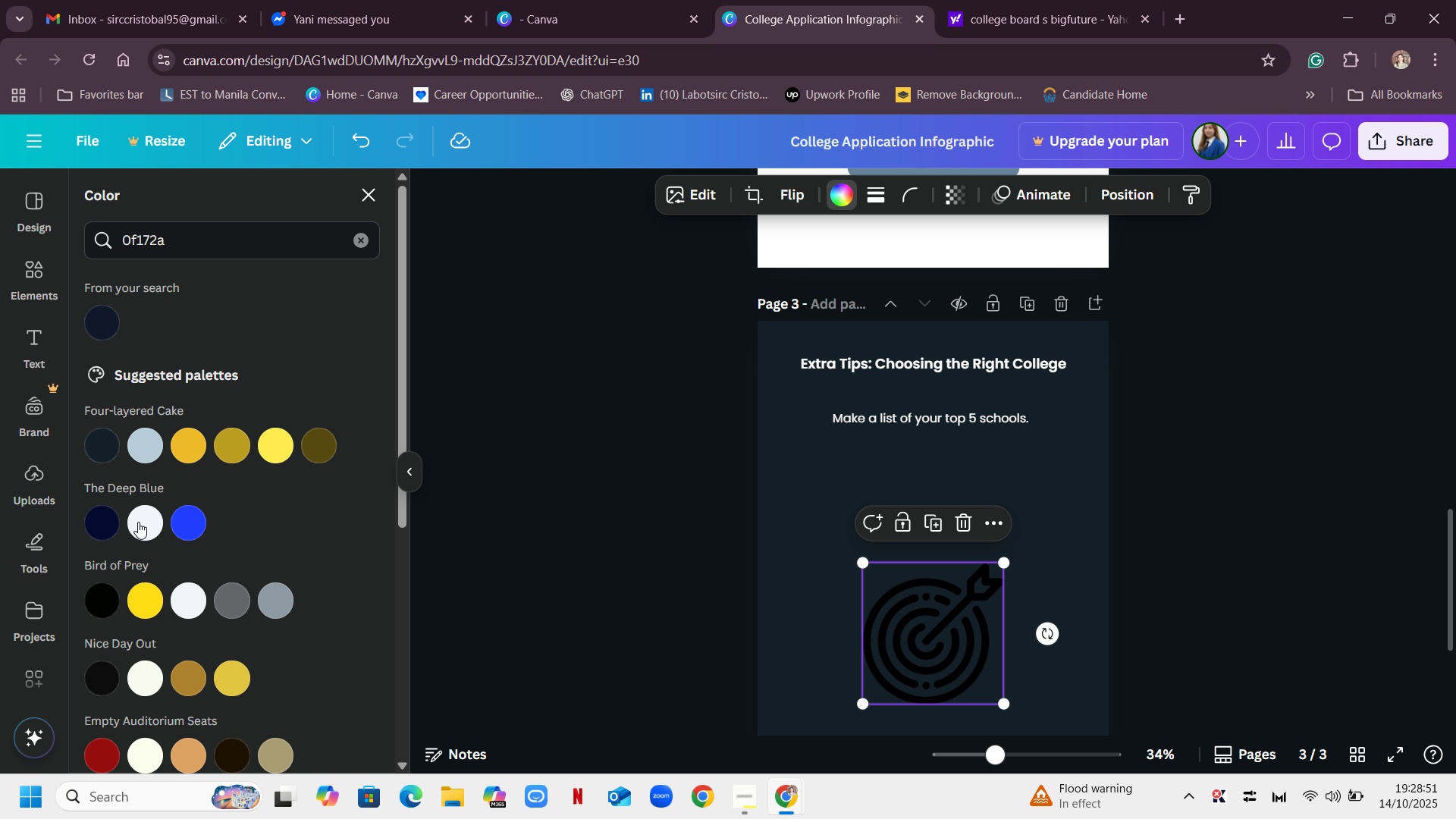 
mouse_move([150, 490])
 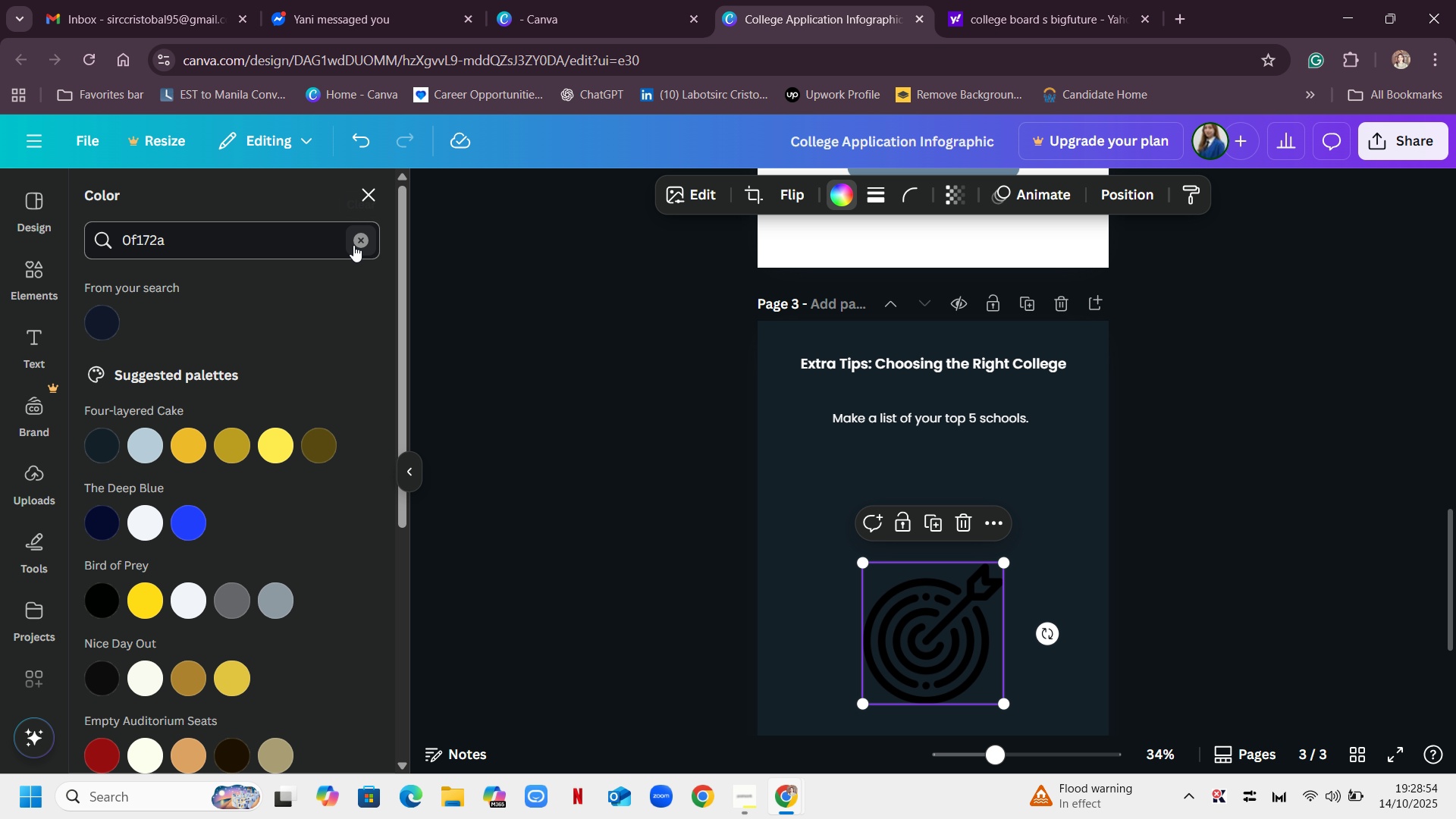 
left_click([358, 240])
 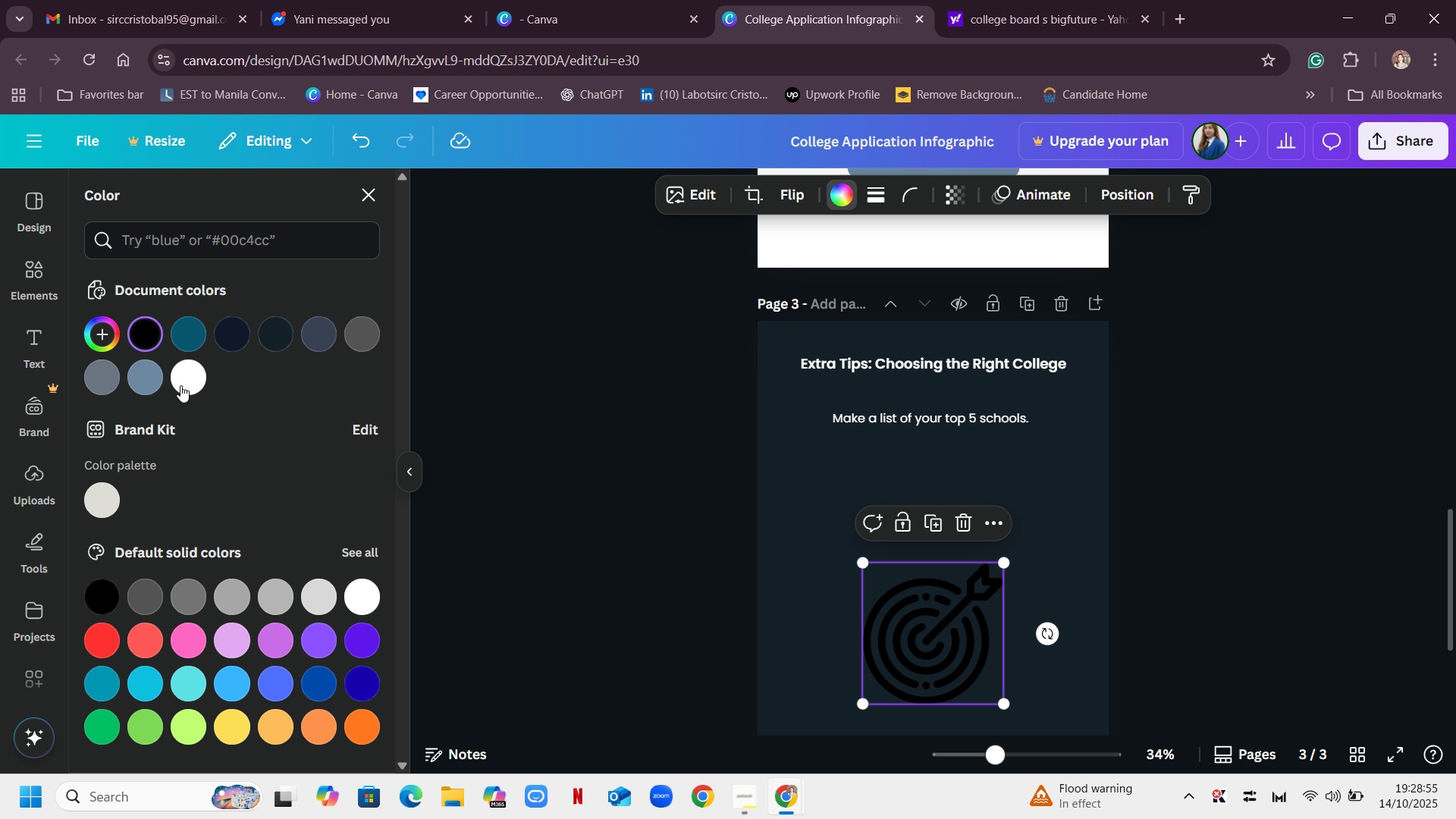 
left_click([190, 377])
 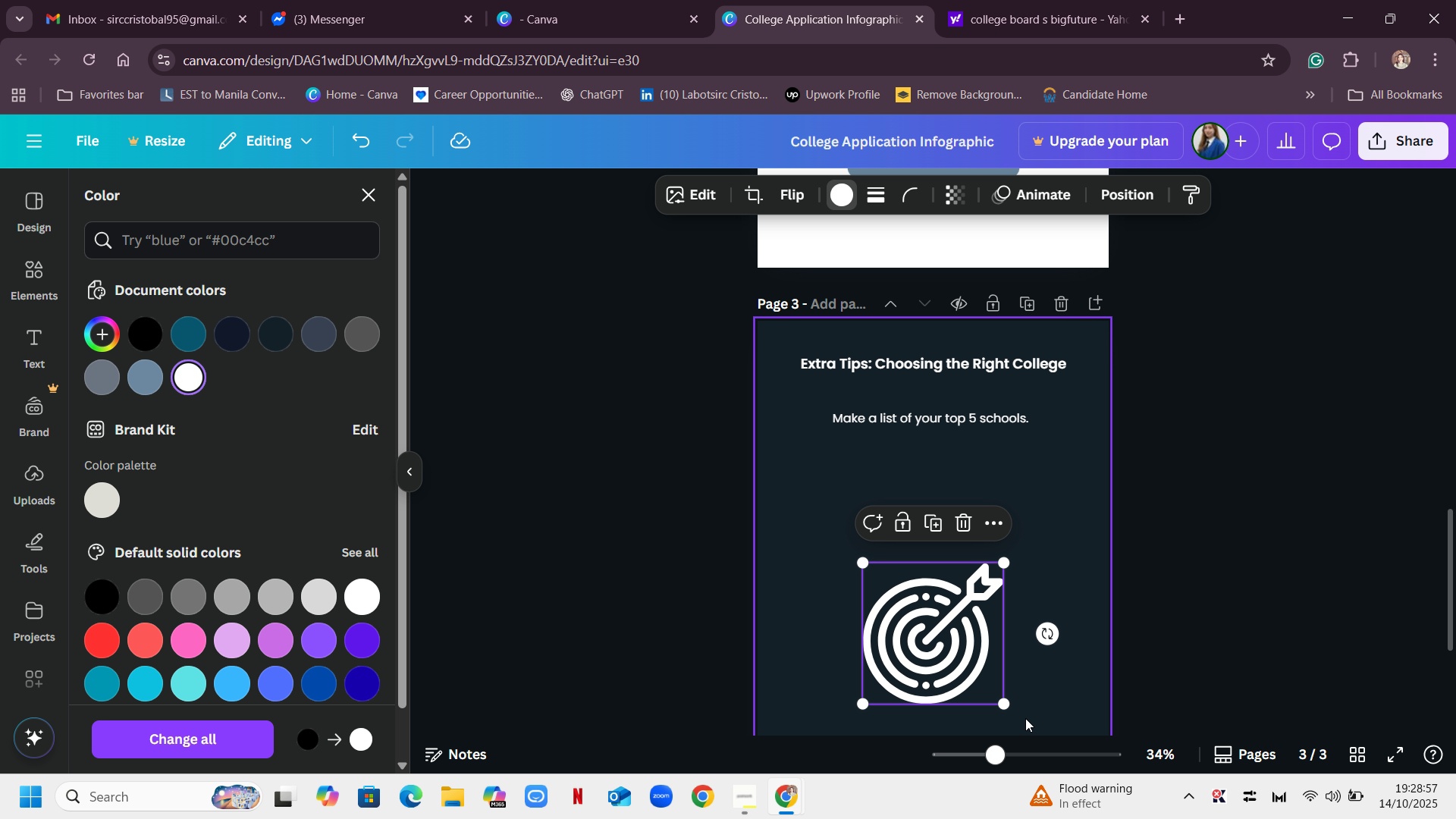 
left_click_drag(start_coordinate=[1007, 705], to_coordinate=[893, 609])
 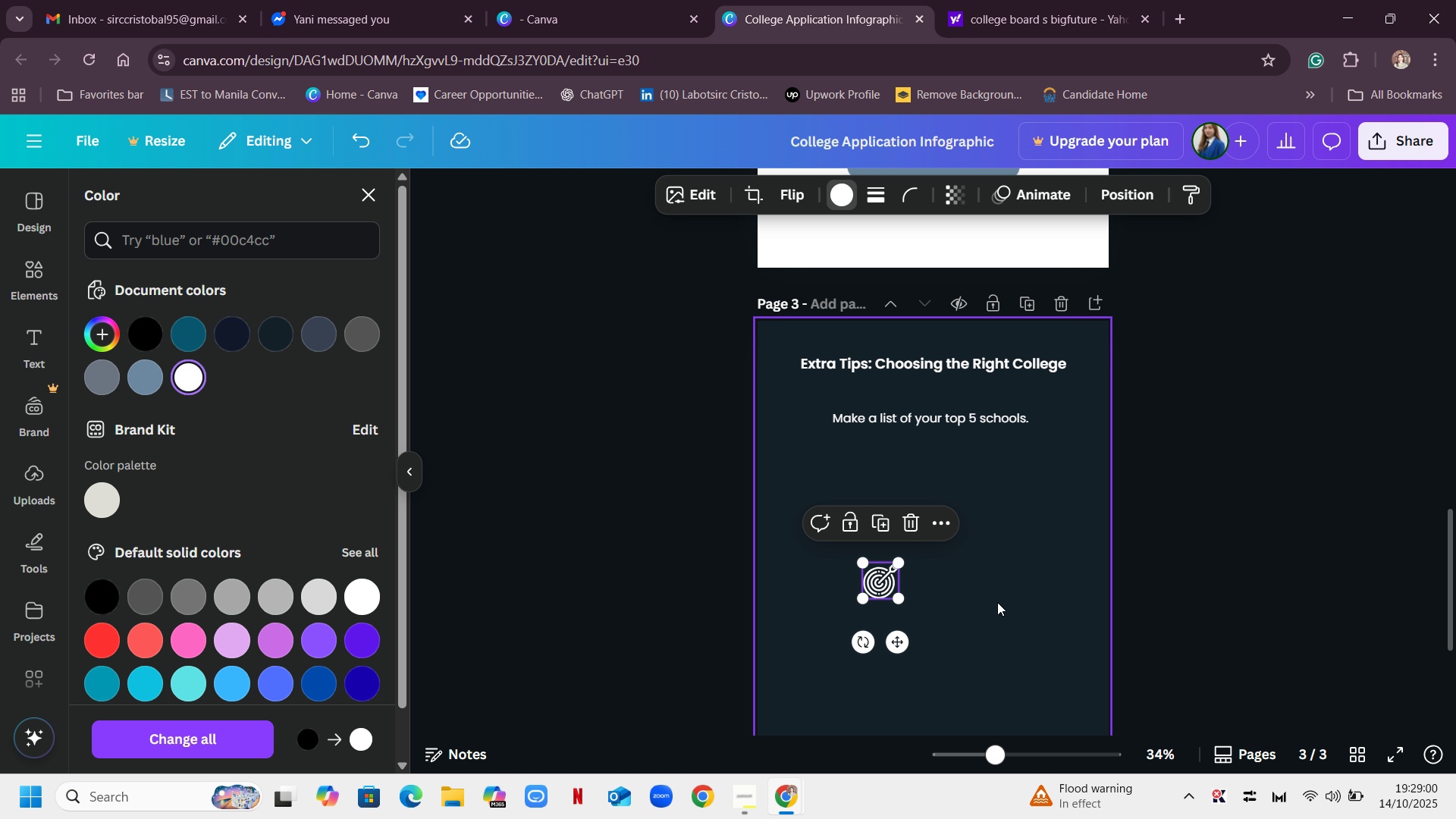 
left_click([997, 602])
 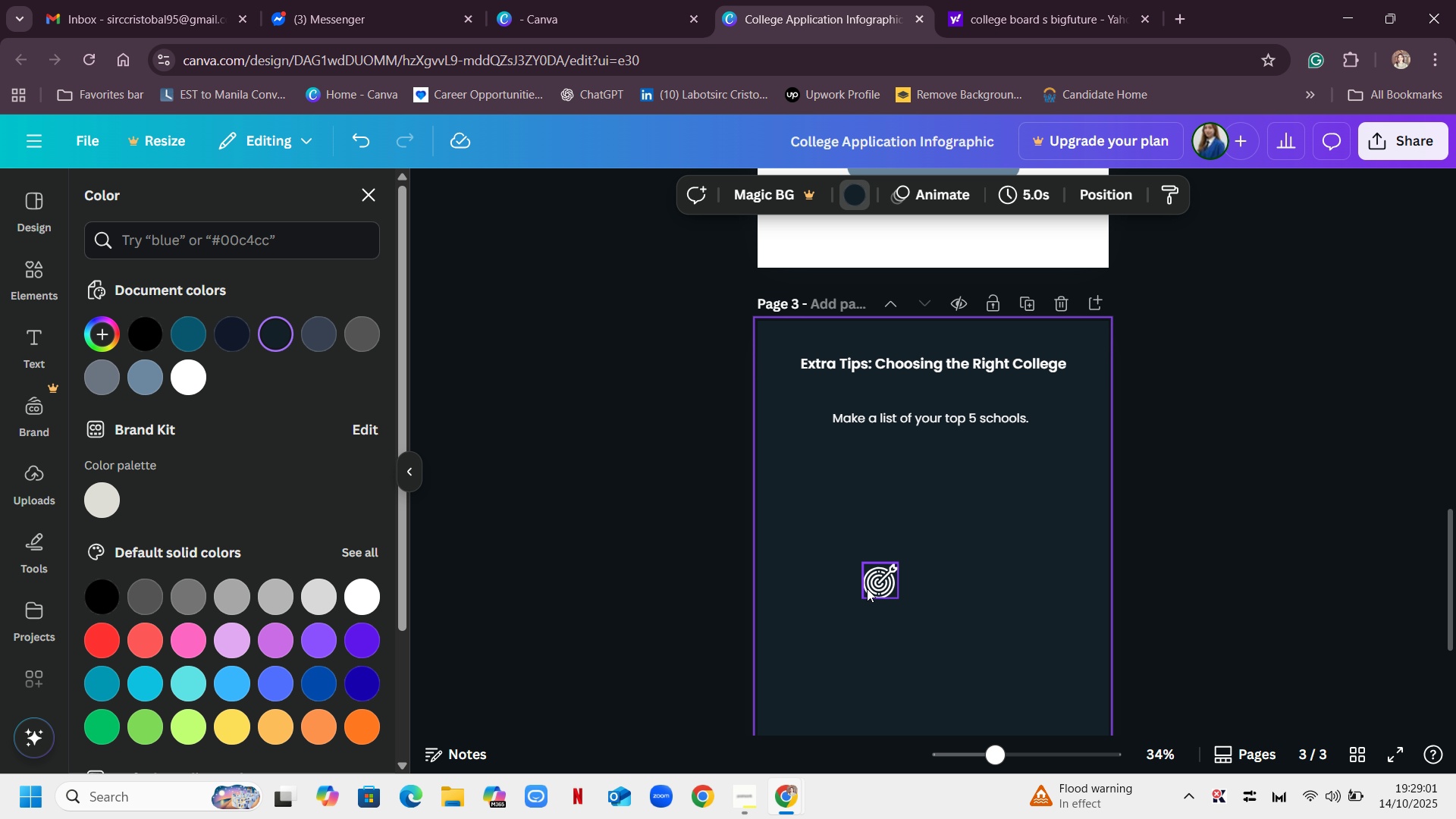 
left_click_drag(start_coordinate=[871, 589], to_coordinate=[796, 430])
 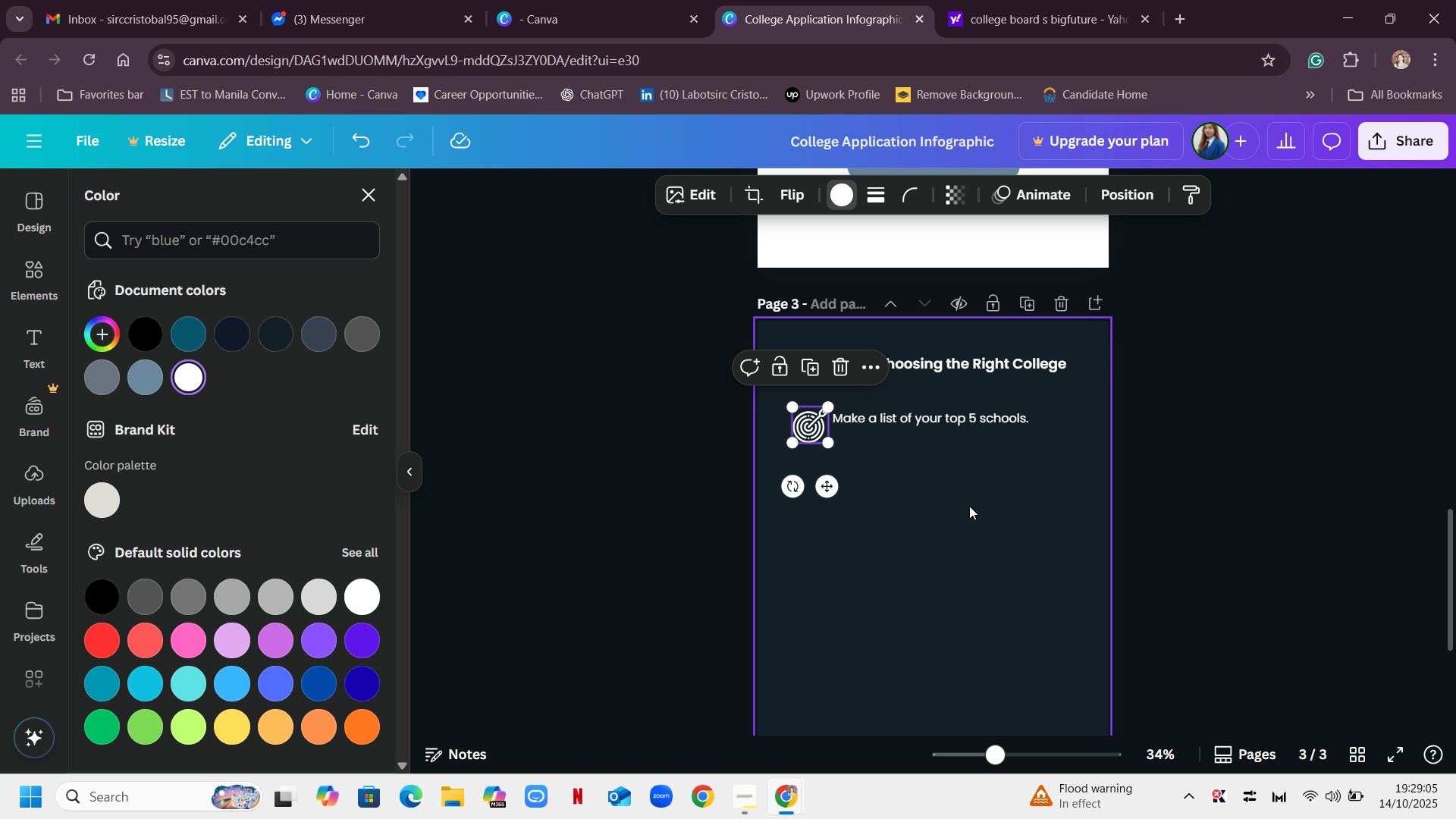 
left_click([969, 506])
 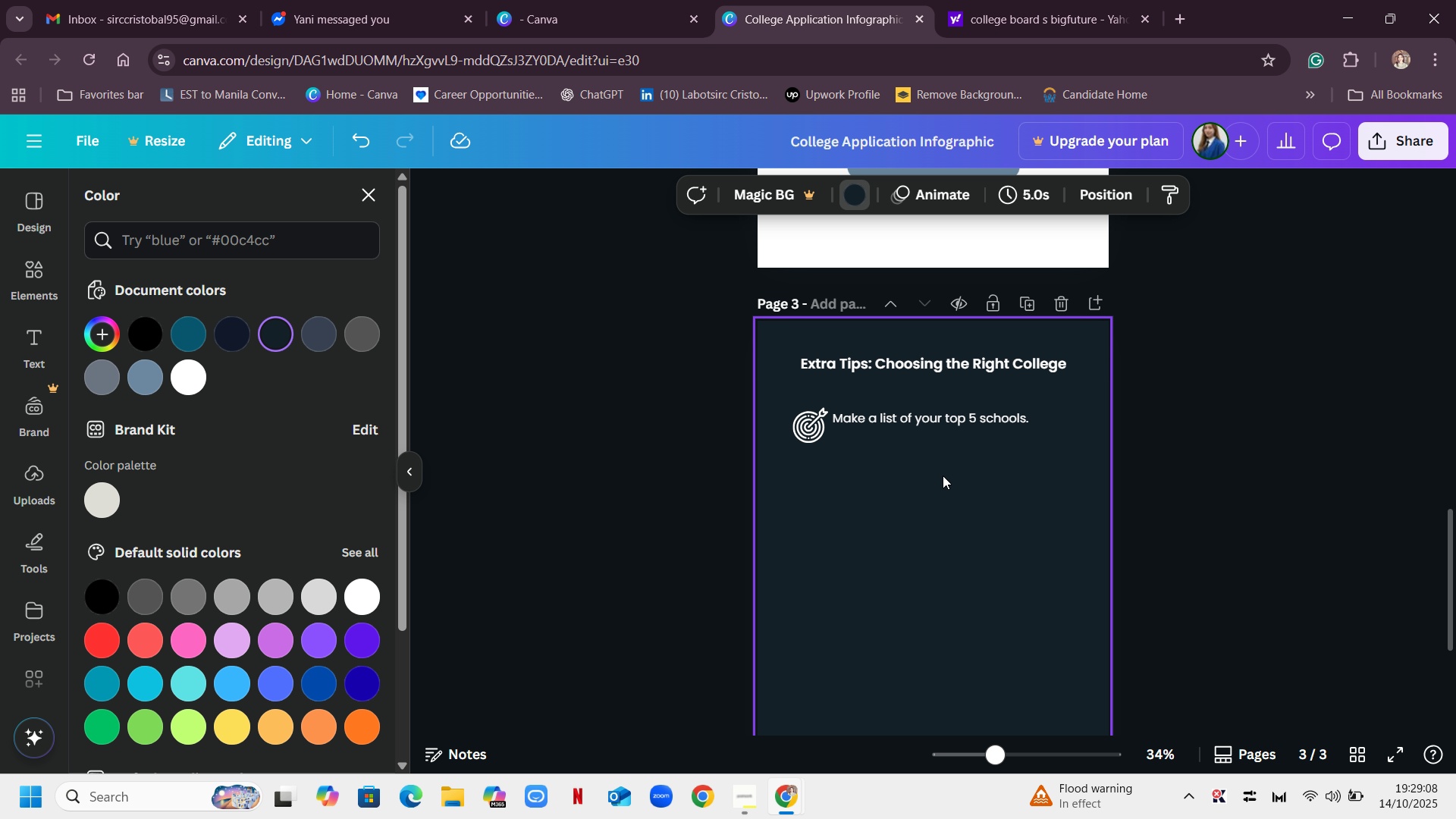 
left_click_drag(start_coordinate=[932, 420], to_coordinate=[936, 433])
 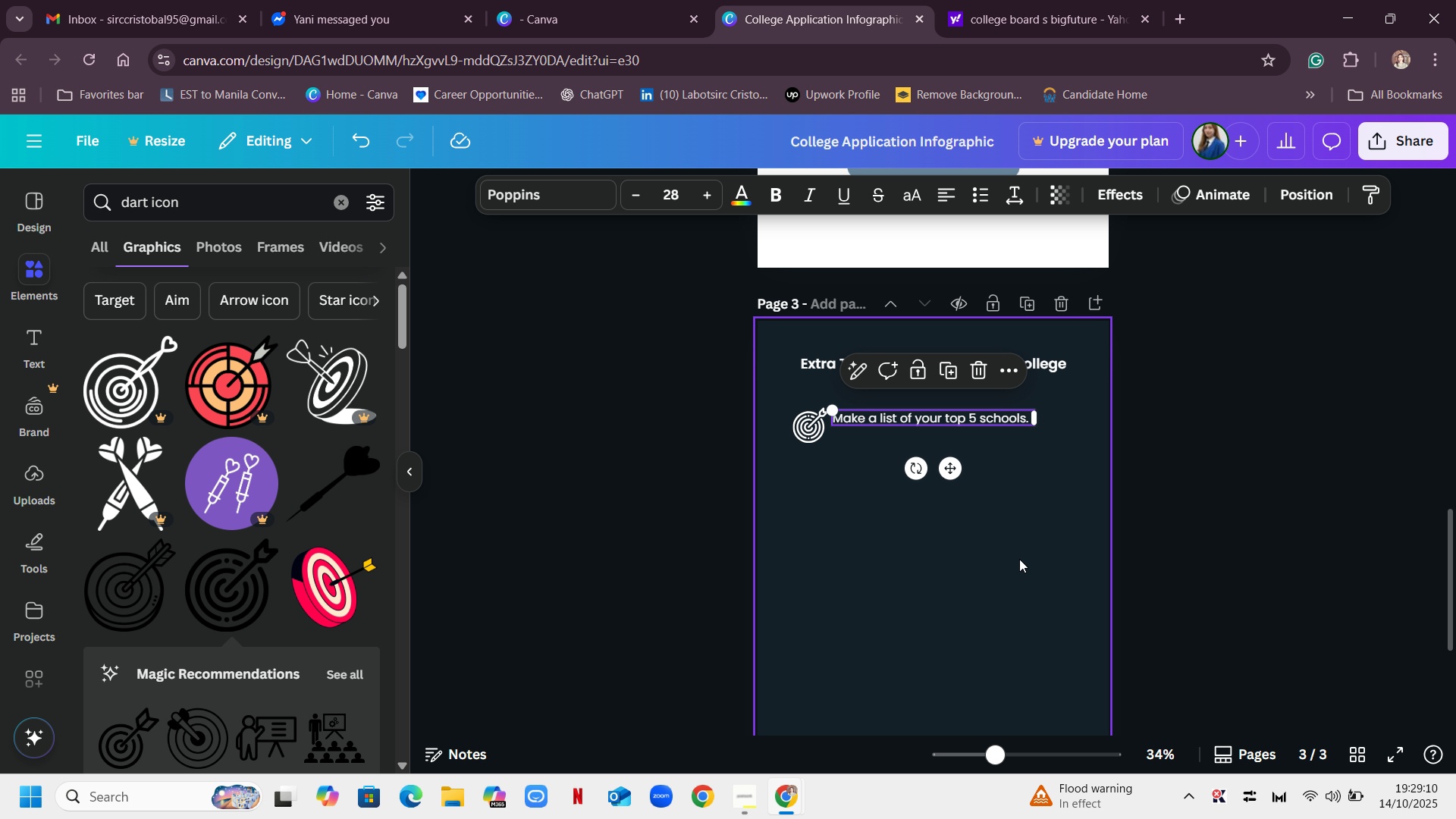 
left_click([1019, 559])
 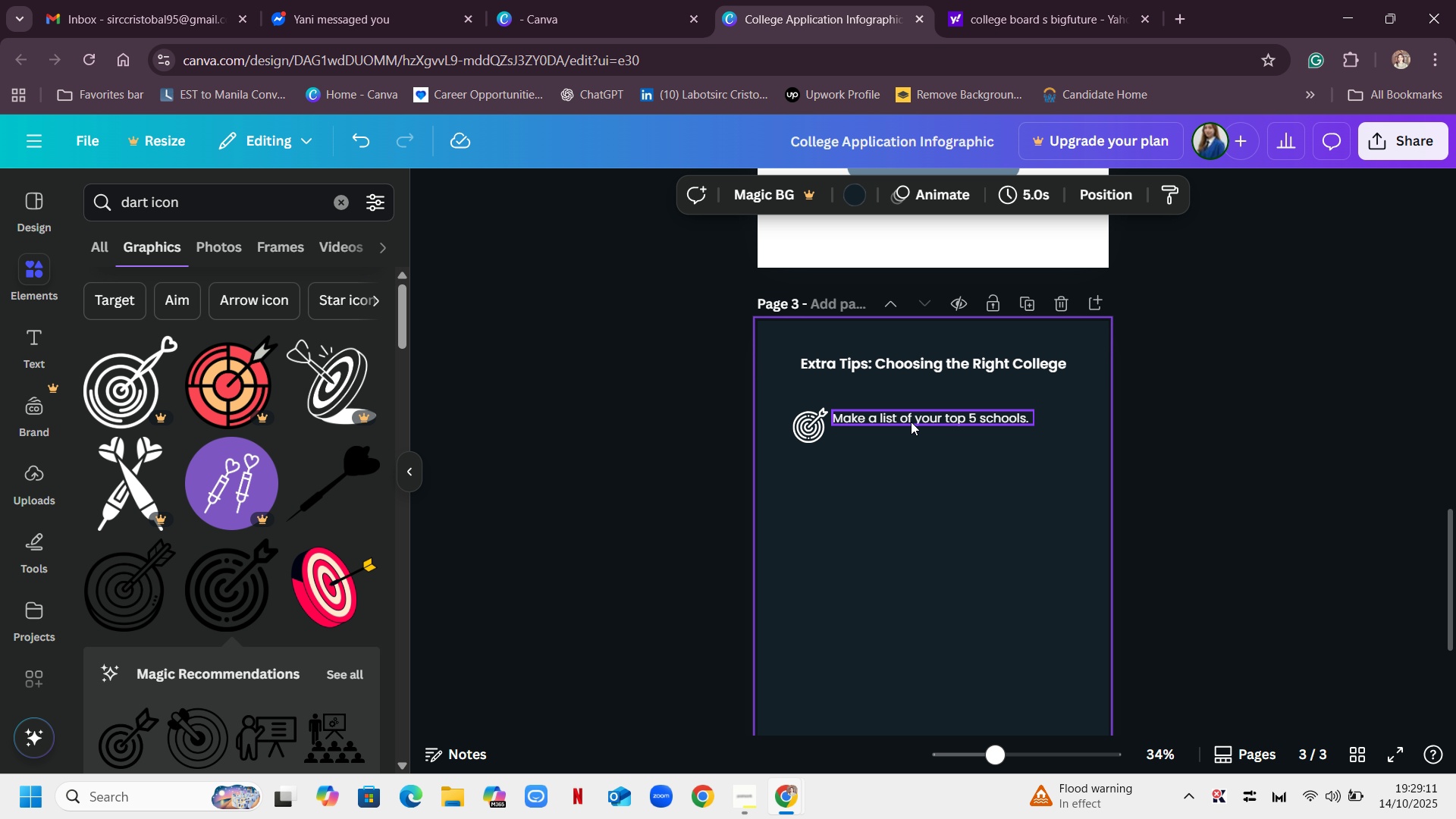 
left_click_drag(start_coordinate=[912, 422], to_coordinate=[913, 431])
 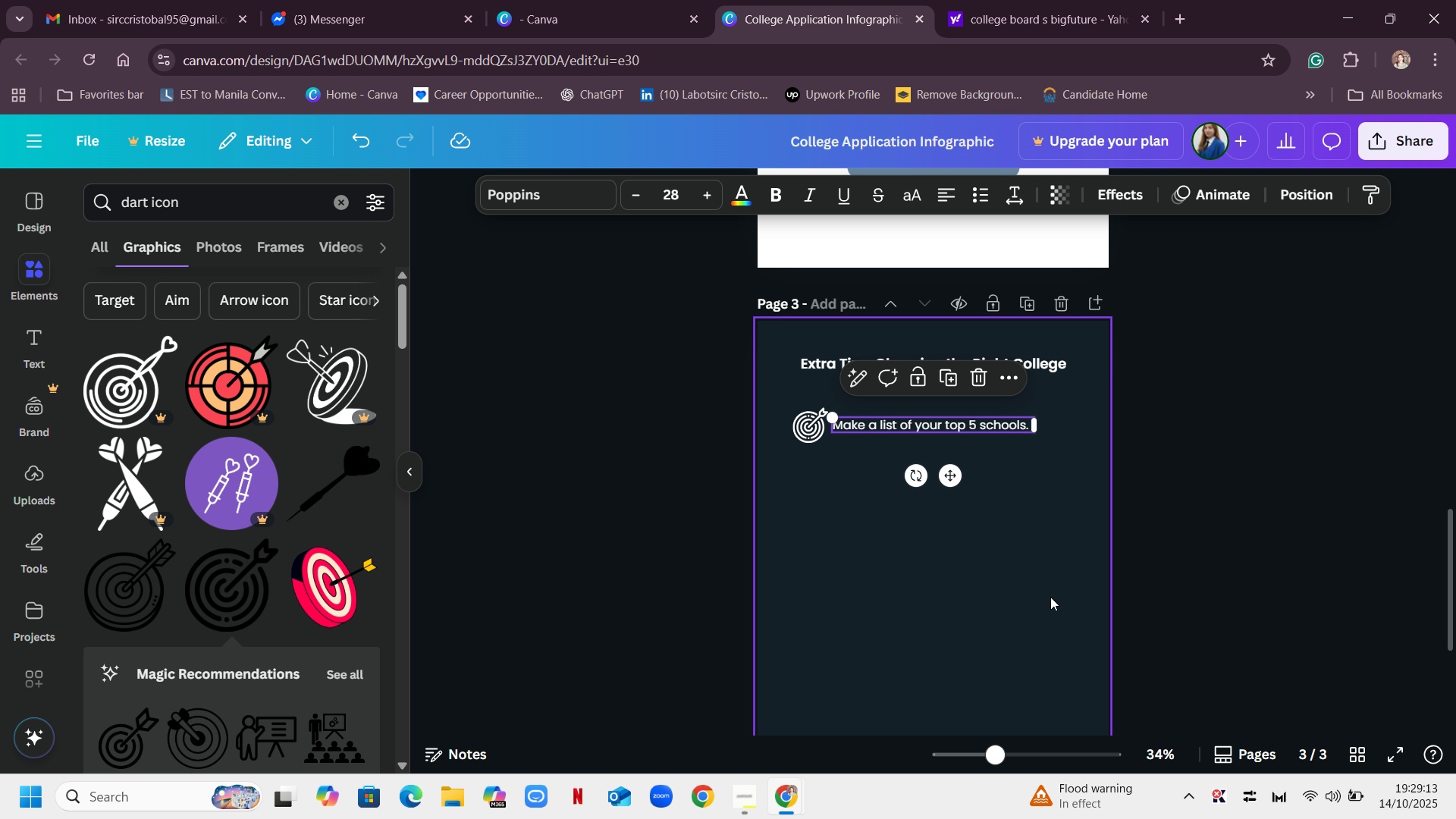 
left_click([1050, 597])
 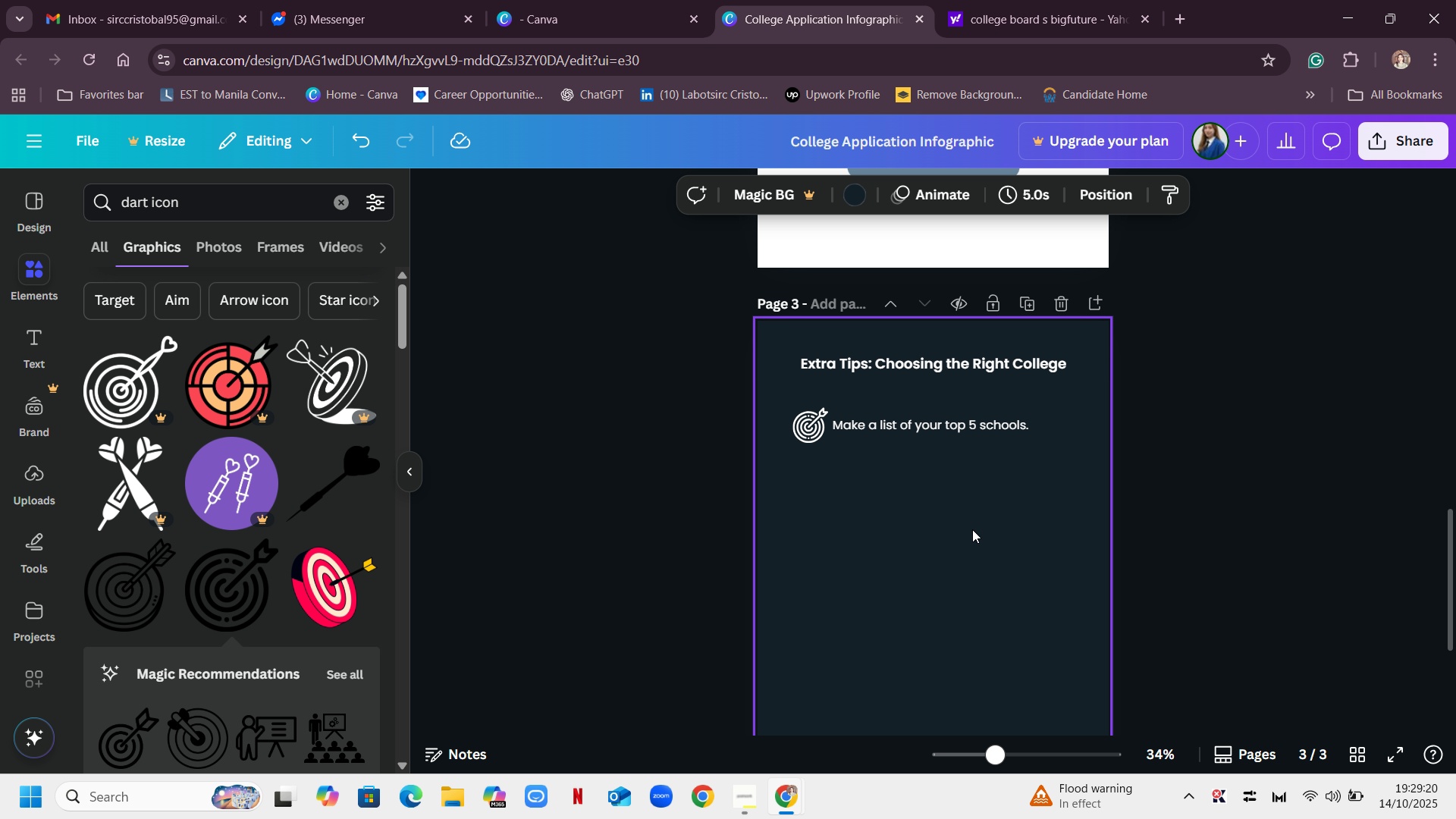 
wait(12.67)
 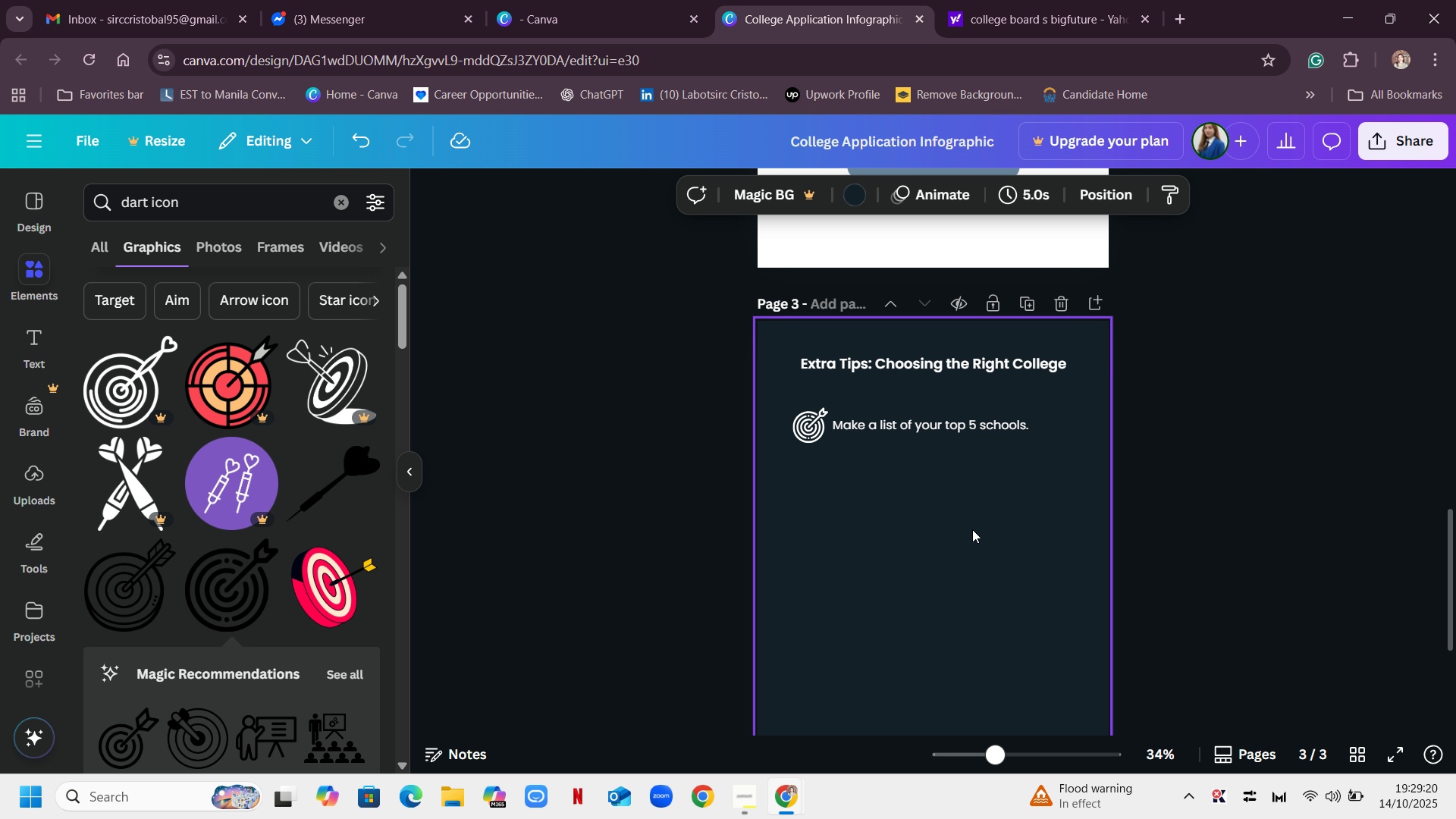 
left_click([923, 427])
 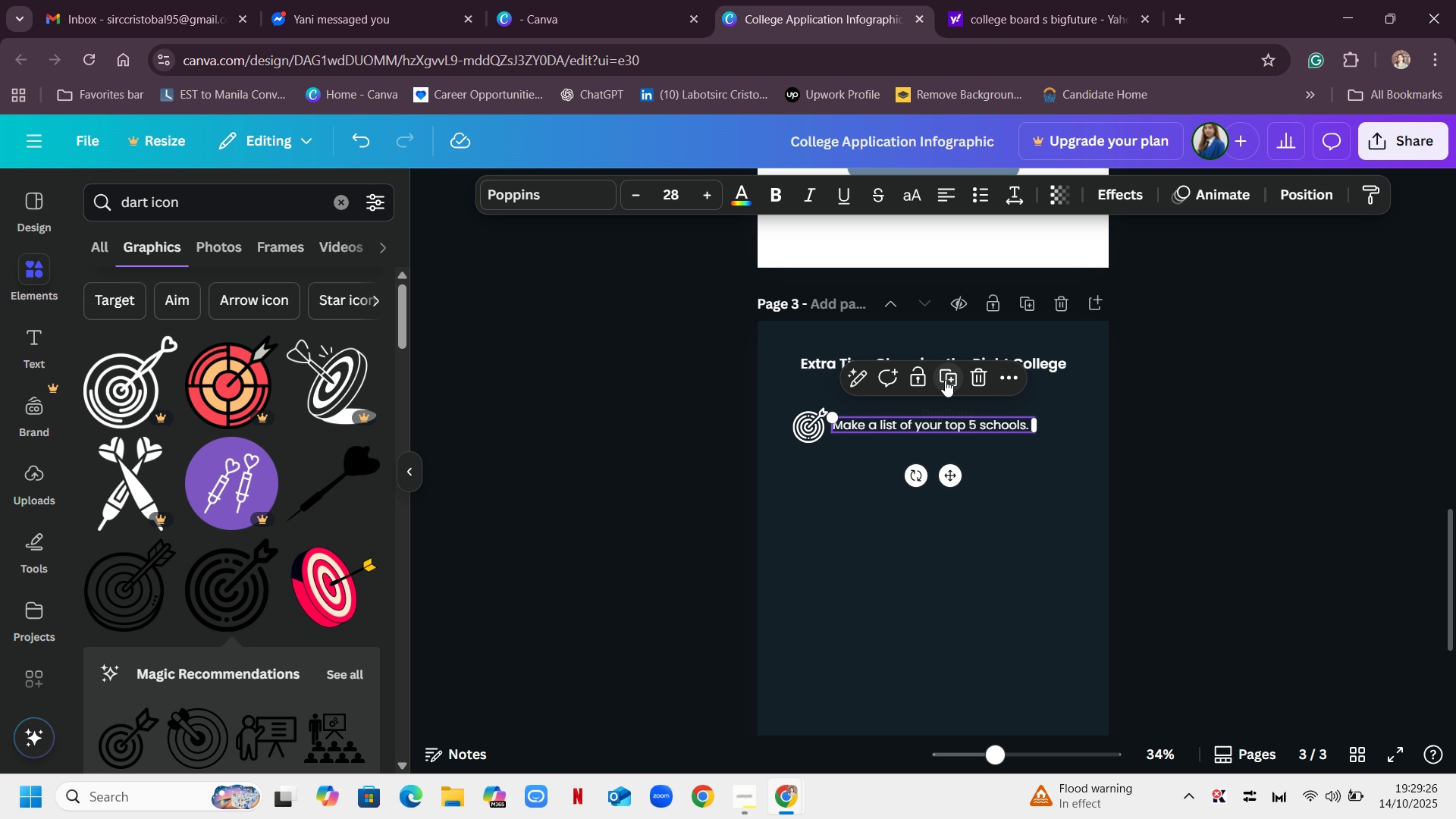 
left_click([945, 380])
 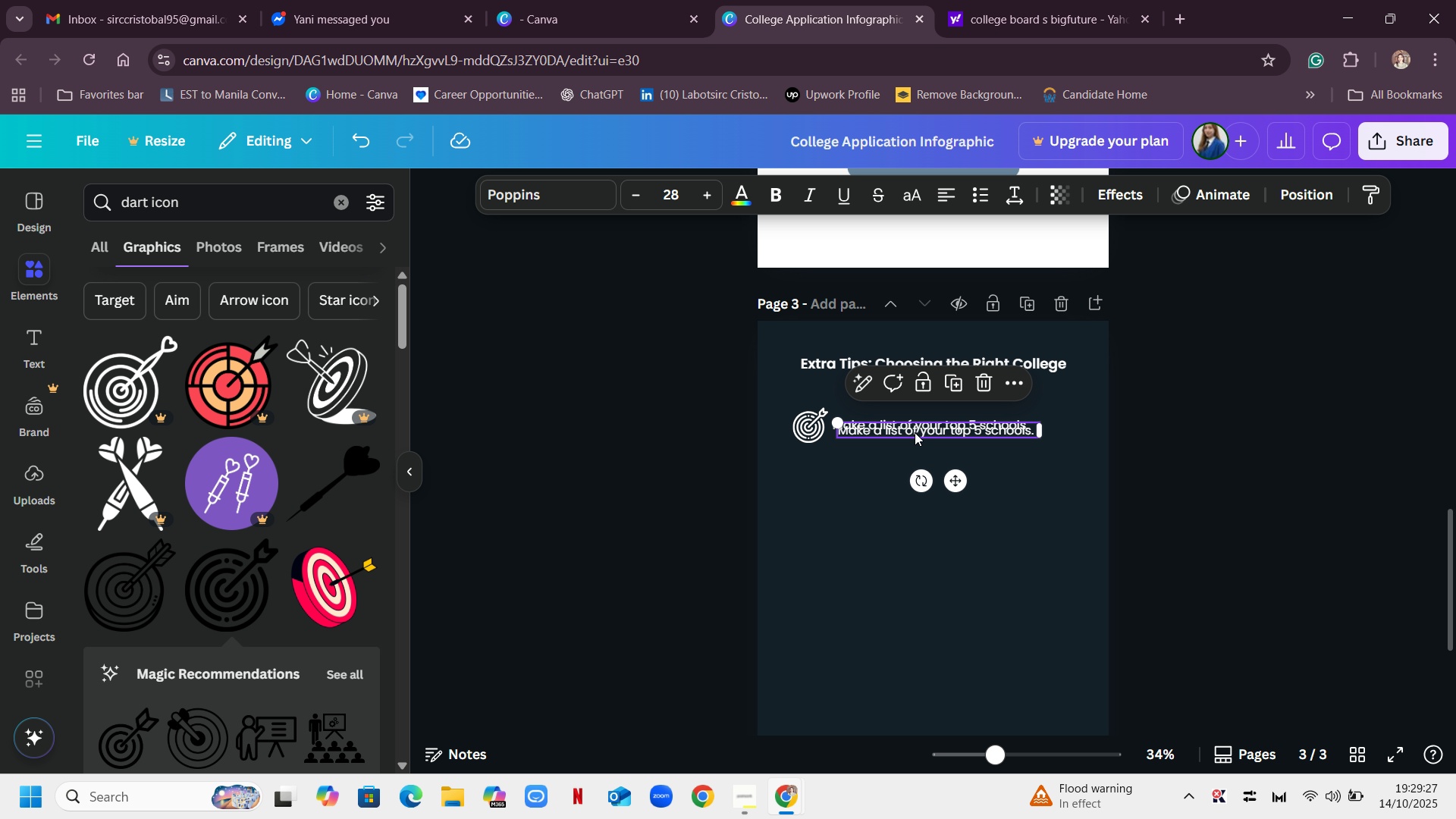 
left_click_drag(start_coordinate=[921, 429], to_coordinate=[919, 464])
 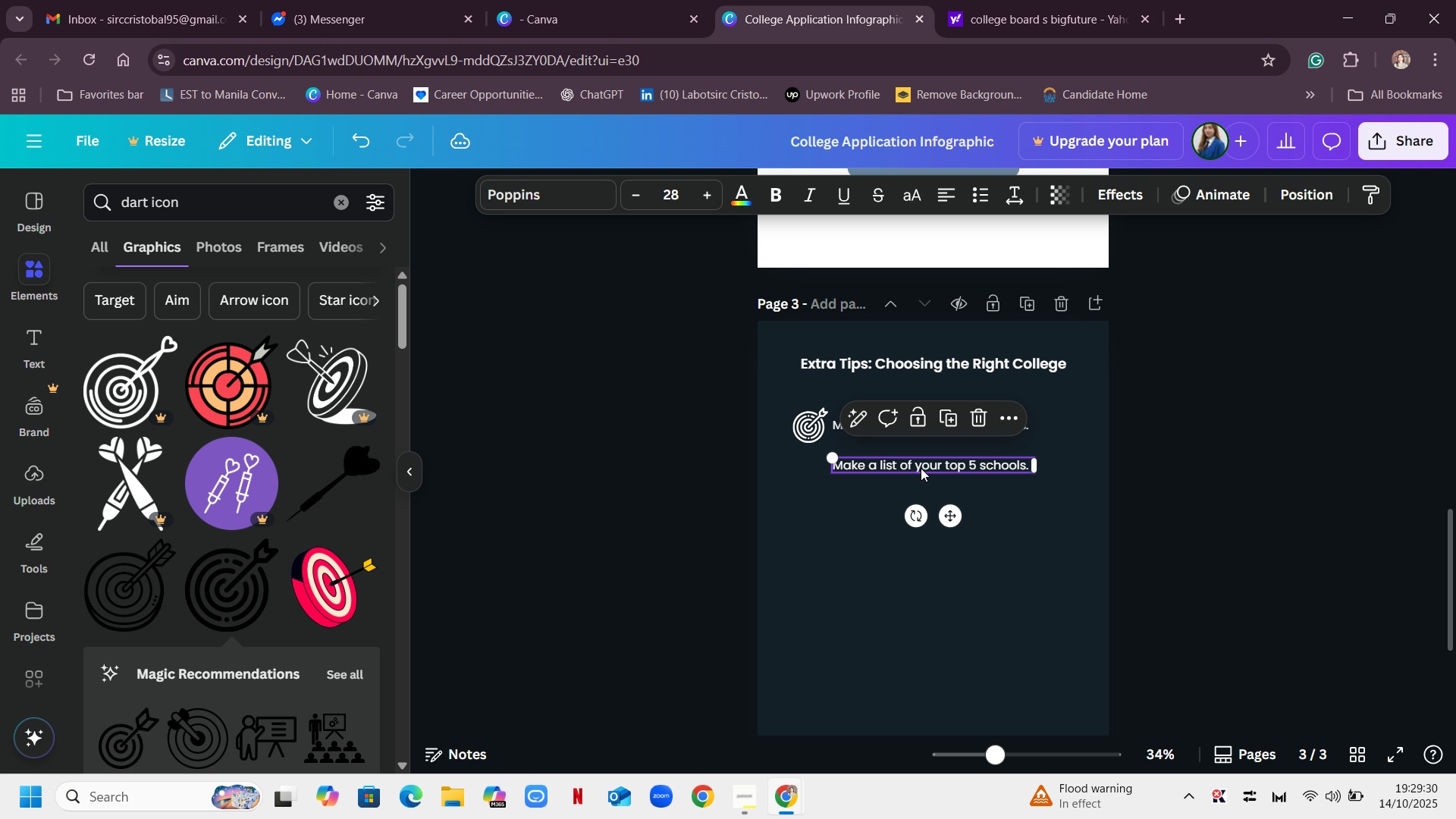 
double_click([921, 468])
 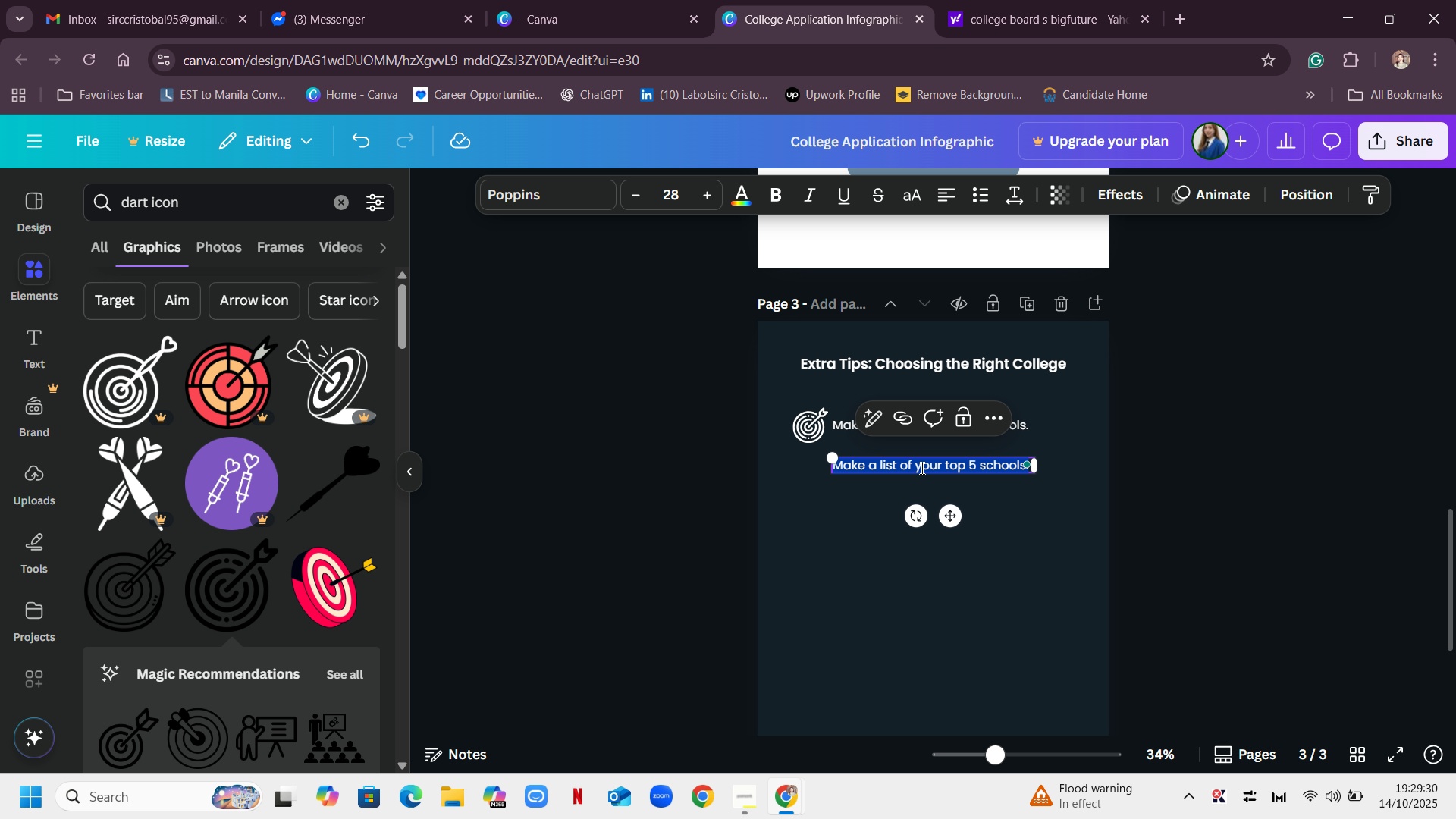 
triple_click([921, 468])
 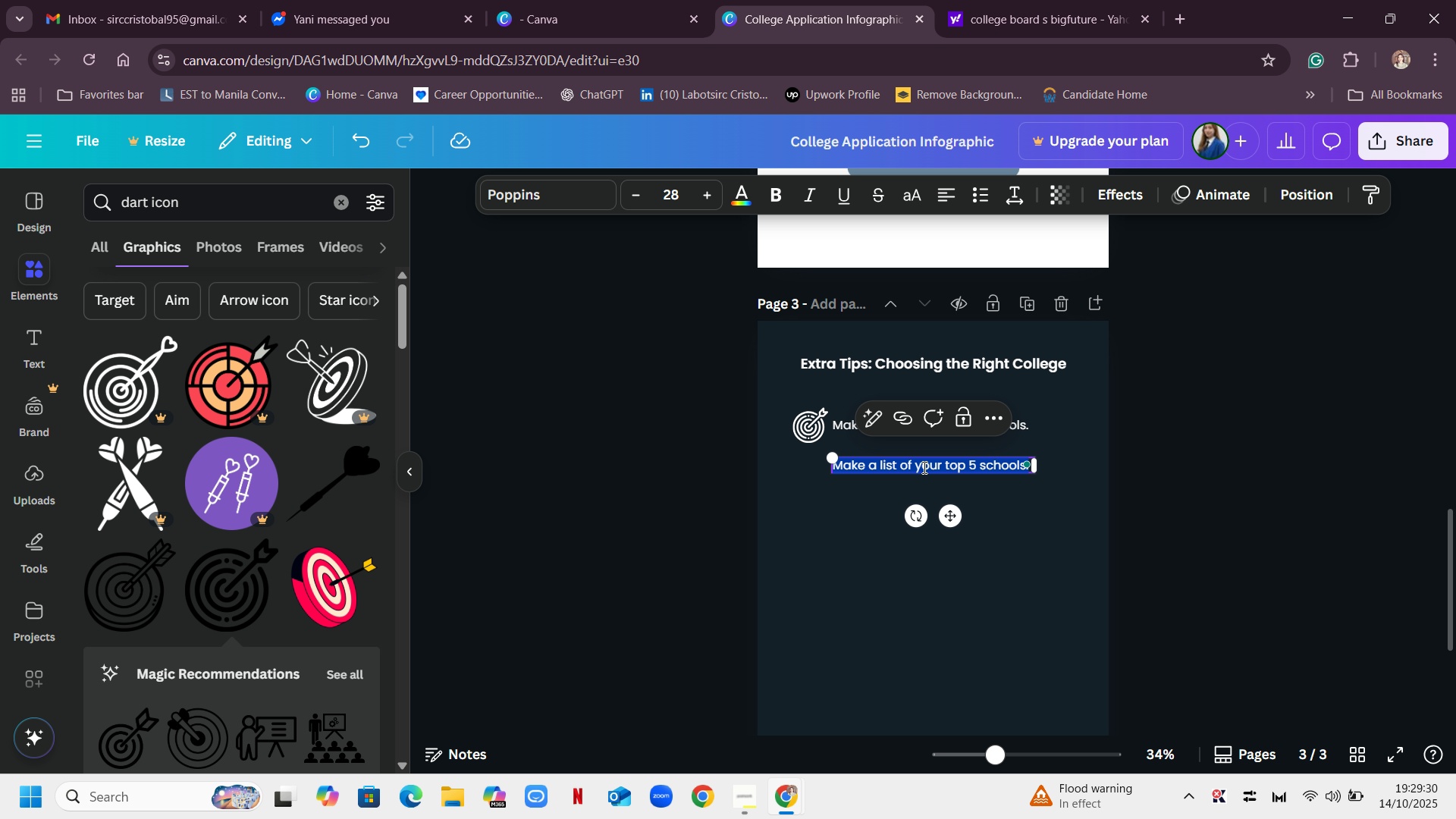 
type(Compare tuition fees, courses and locations.)
 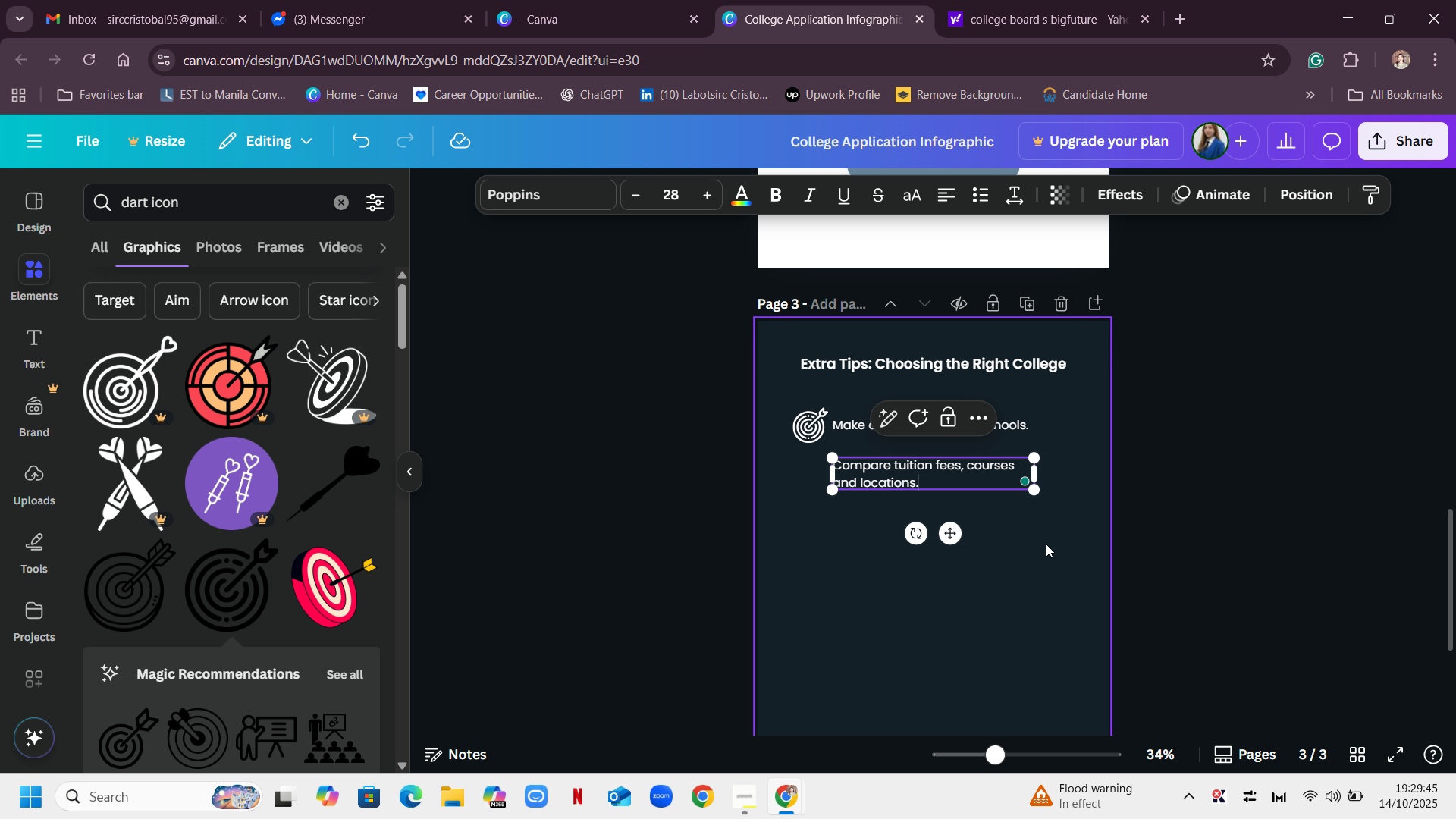 
left_click([1056, 557])
 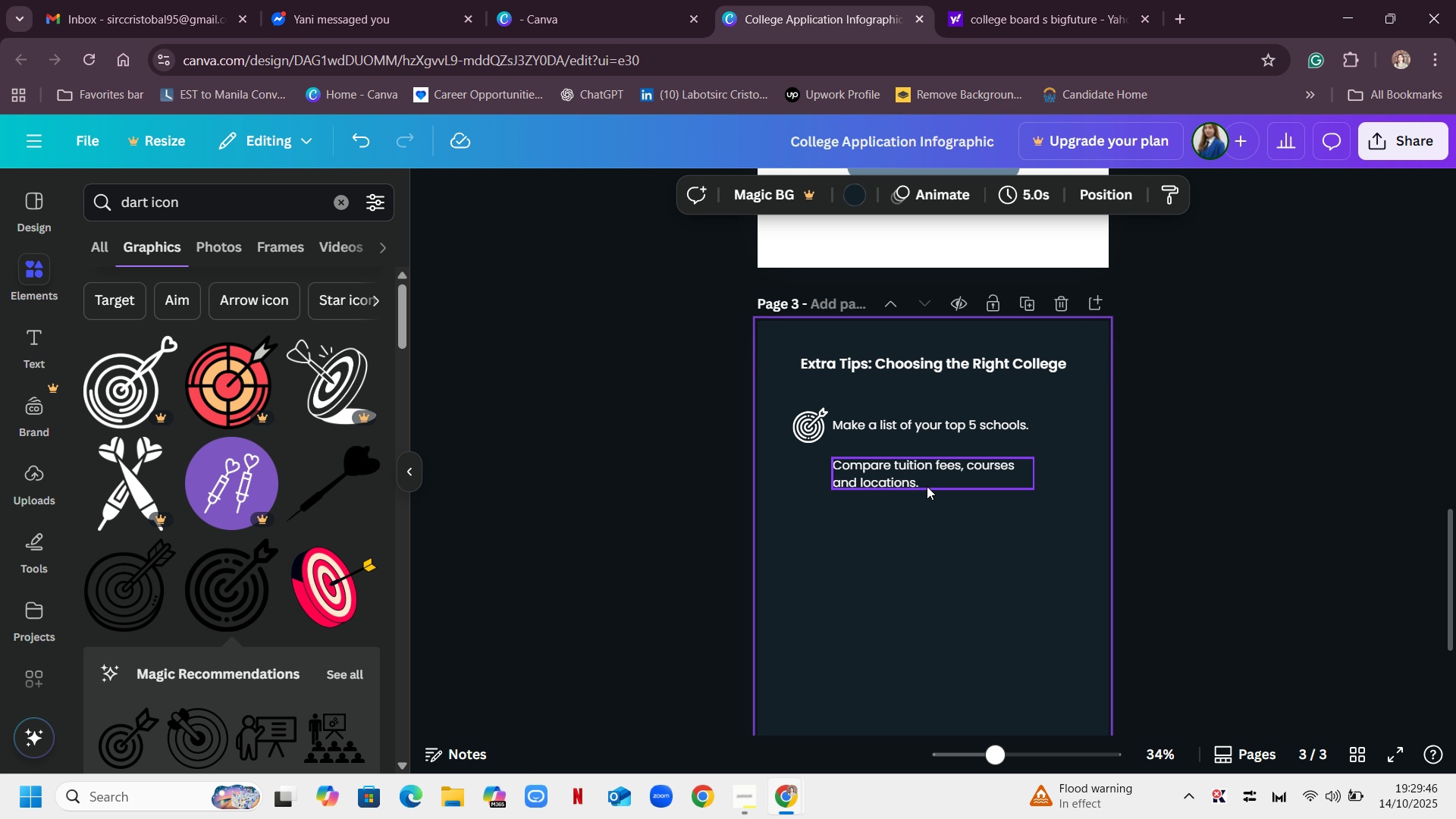 
left_click_drag(start_coordinate=[921, 475], to_coordinate=[925, 488])
 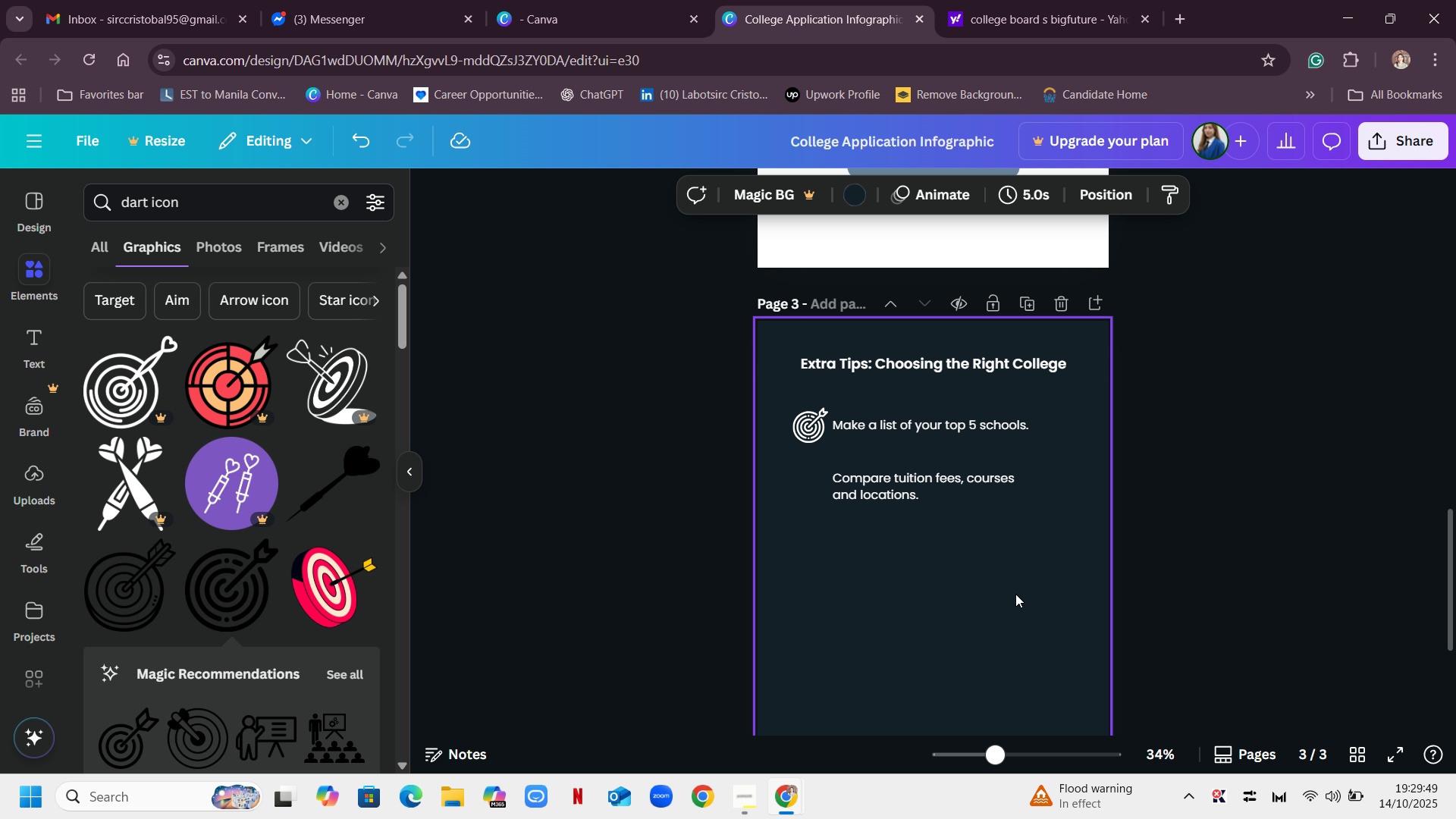 
left_click([1015, 594])
 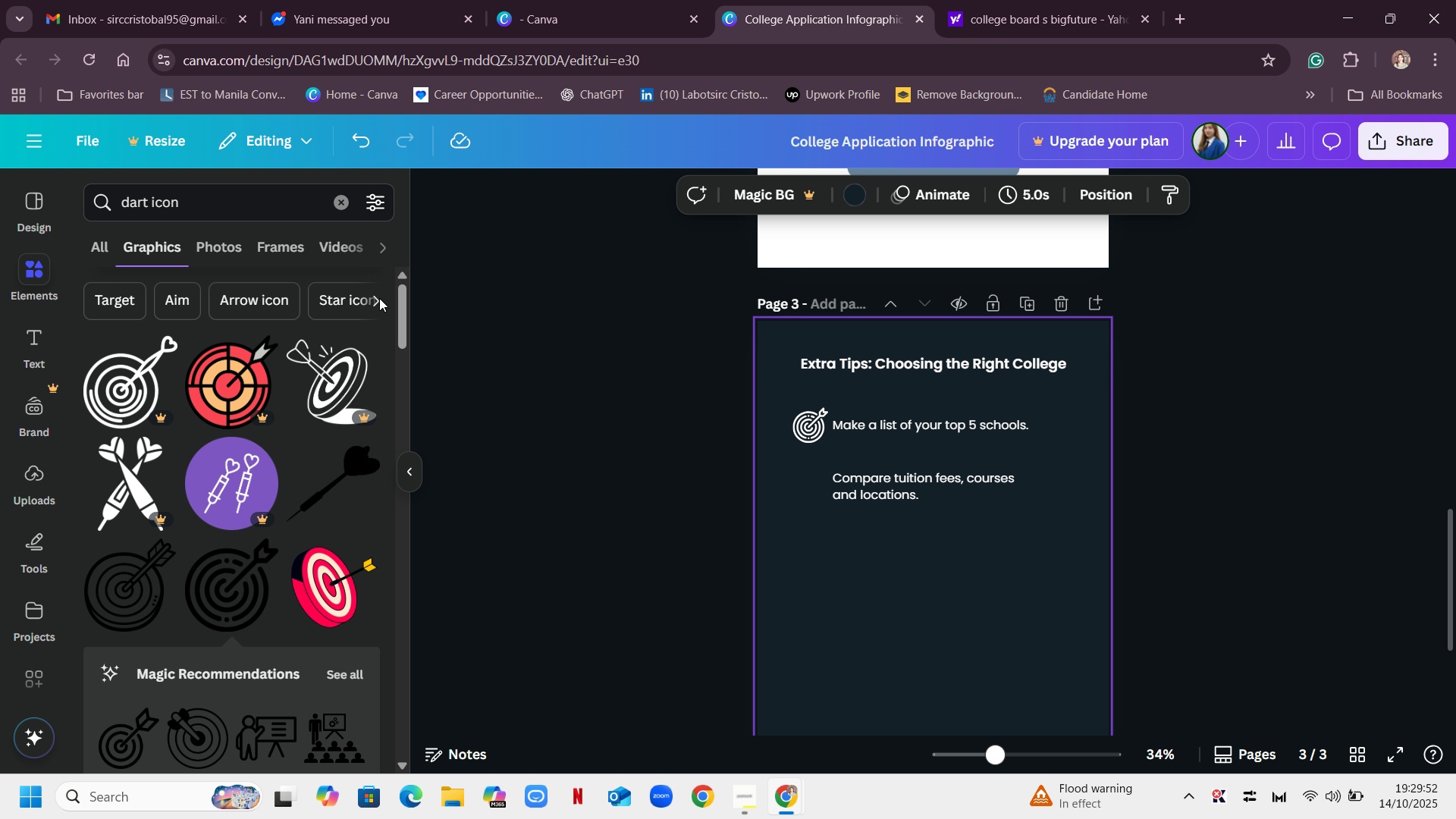 
left_click([345, 202])
 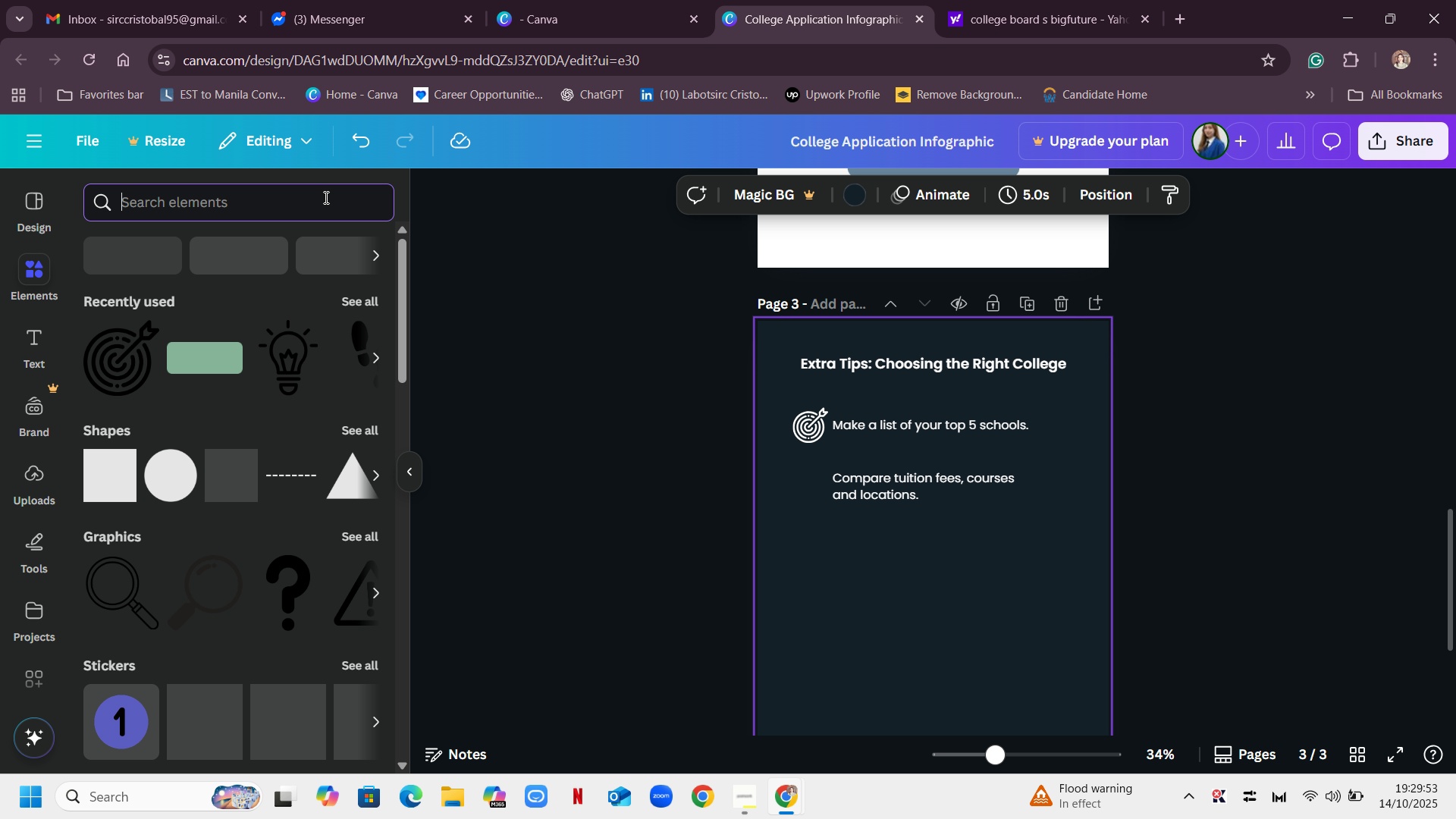 
type(graph icon')
key(Backspace)
 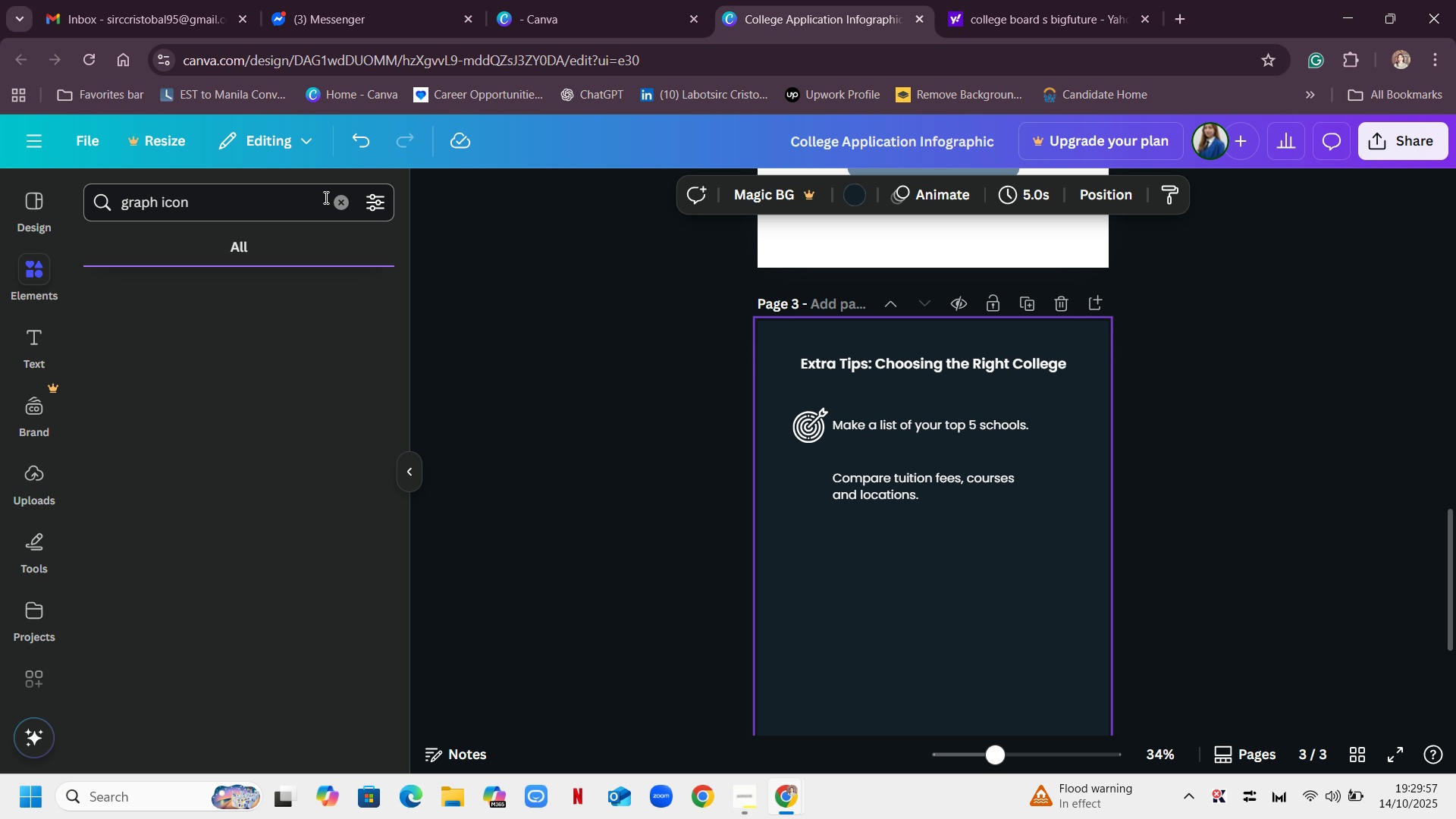 
key(Enter)
 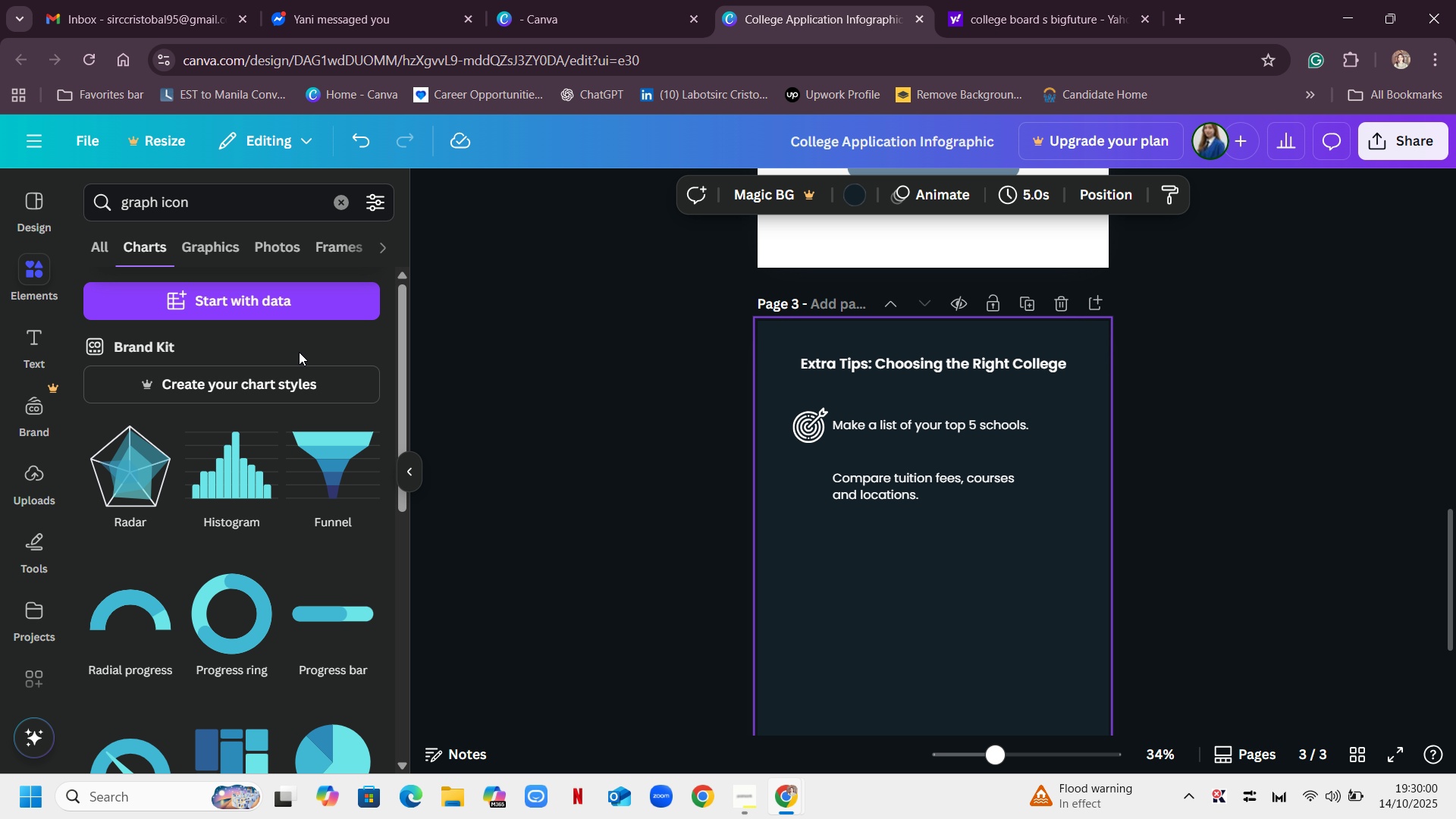 
scroll: coordinate [319, 314], scroll_direction: down, amount: 3.0
 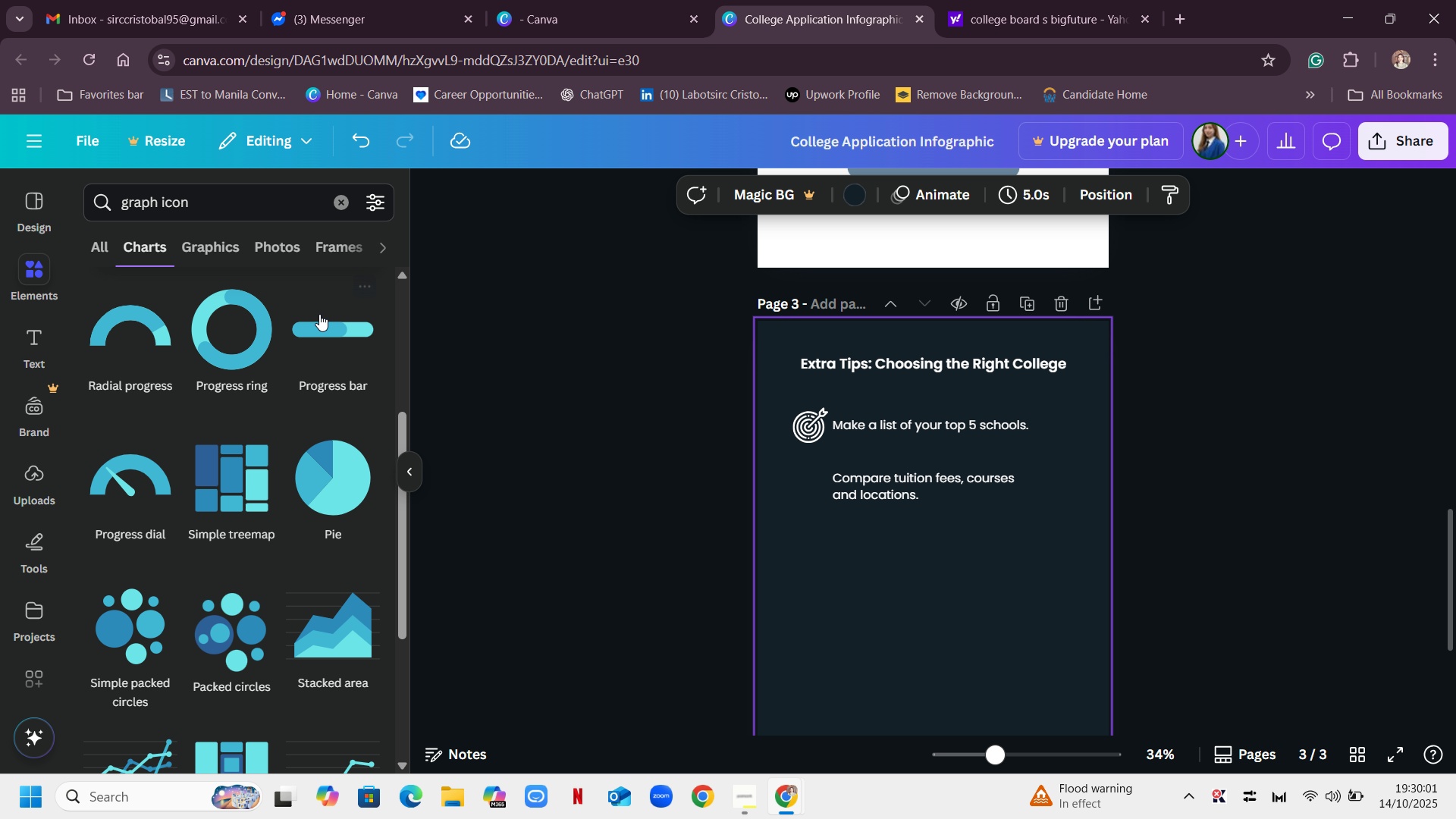 
scroll: coordinate [153, 218], scroll_direction: up, amount: 5.0
 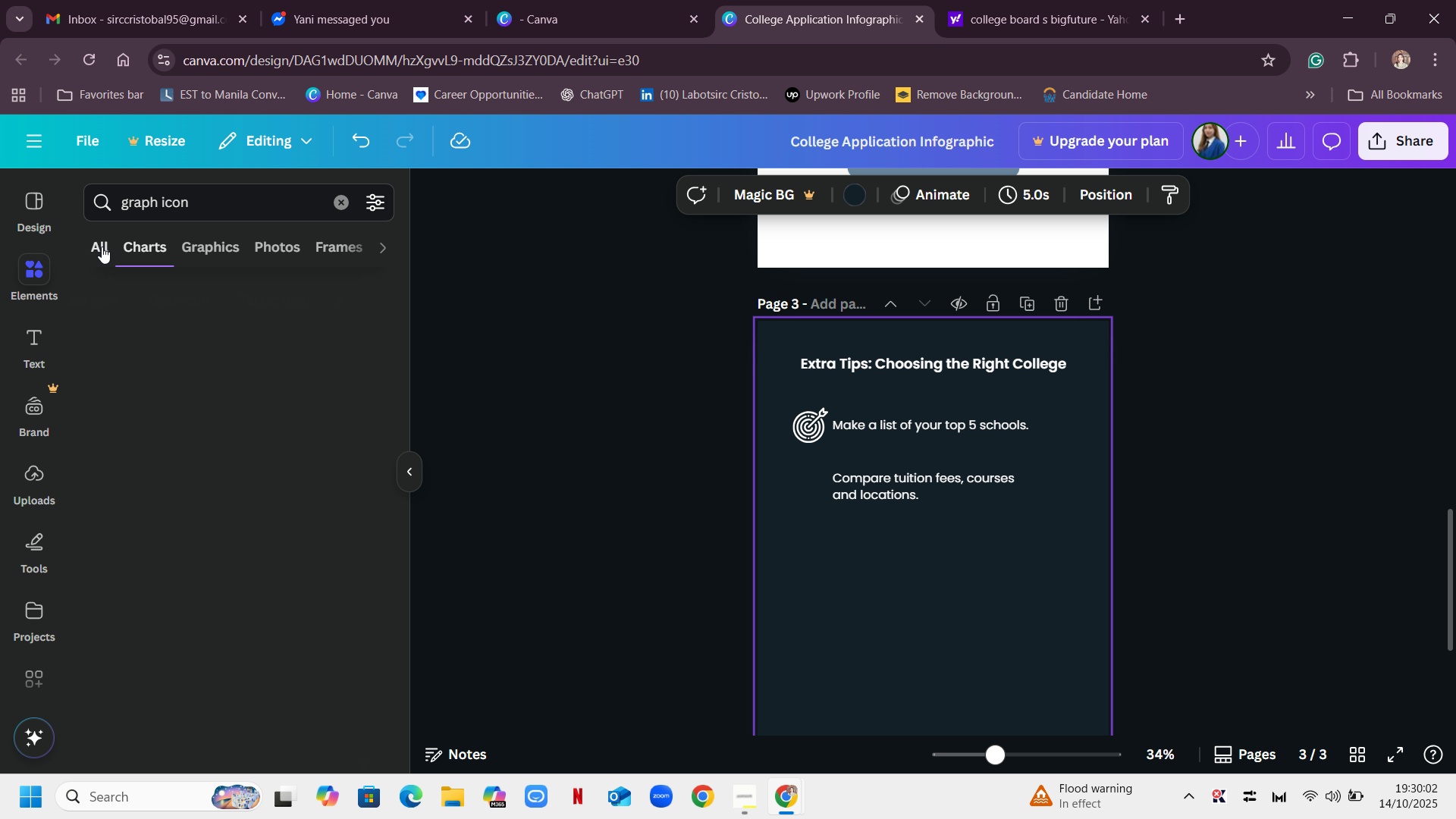 
left_click([102, 246])
 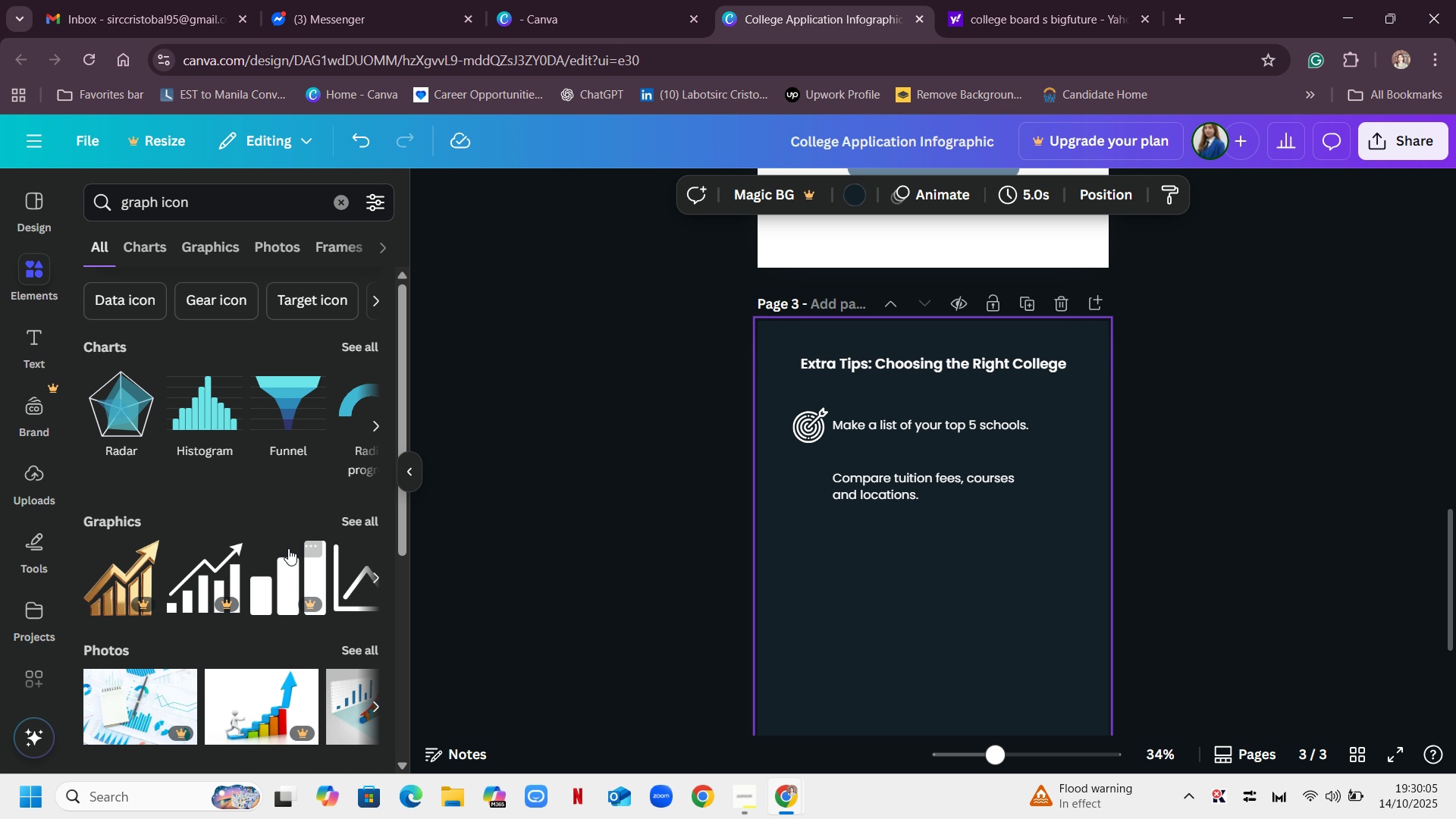 
left_click([356, 518])
 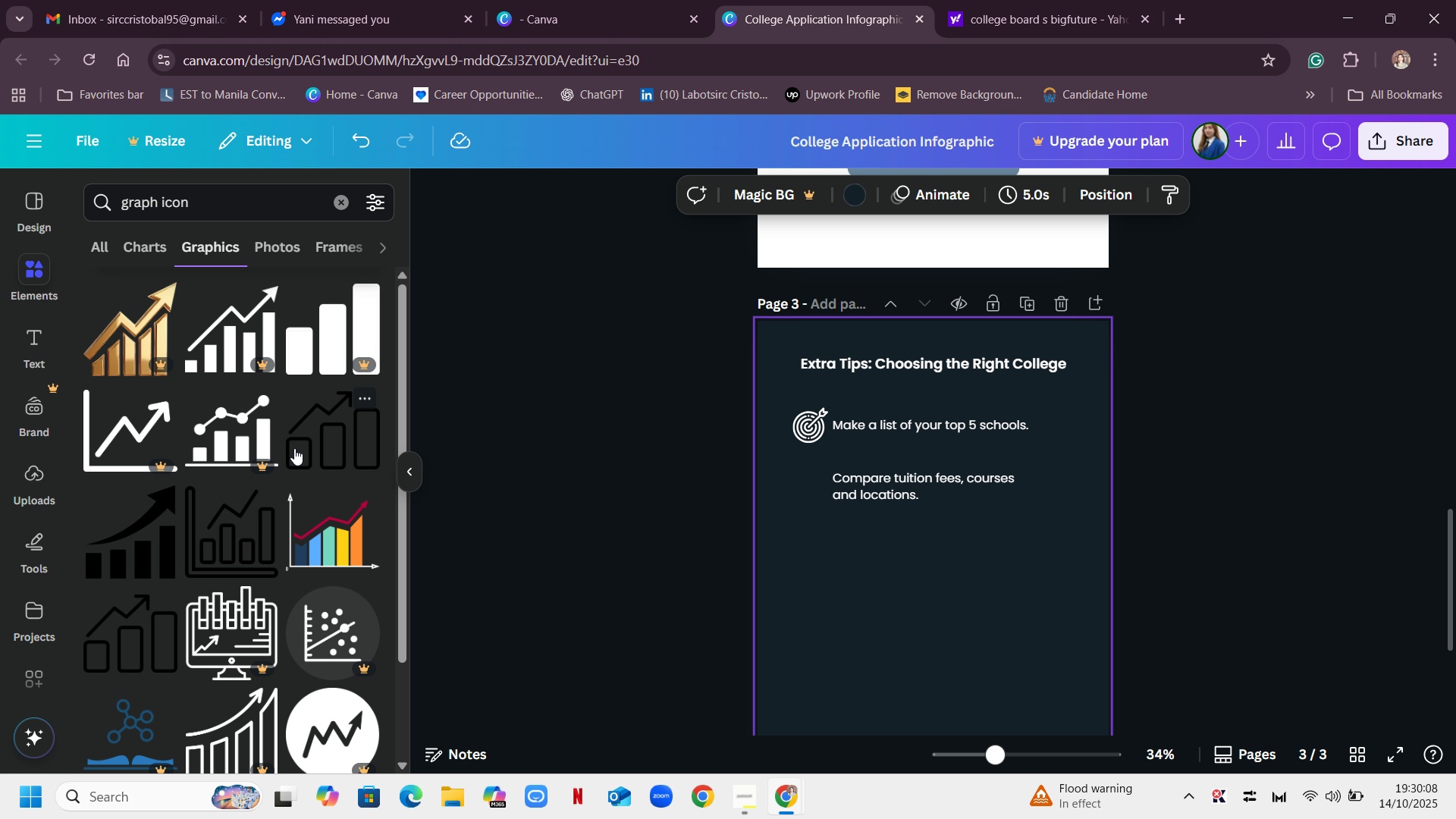 
mouse_move([187, 576])
 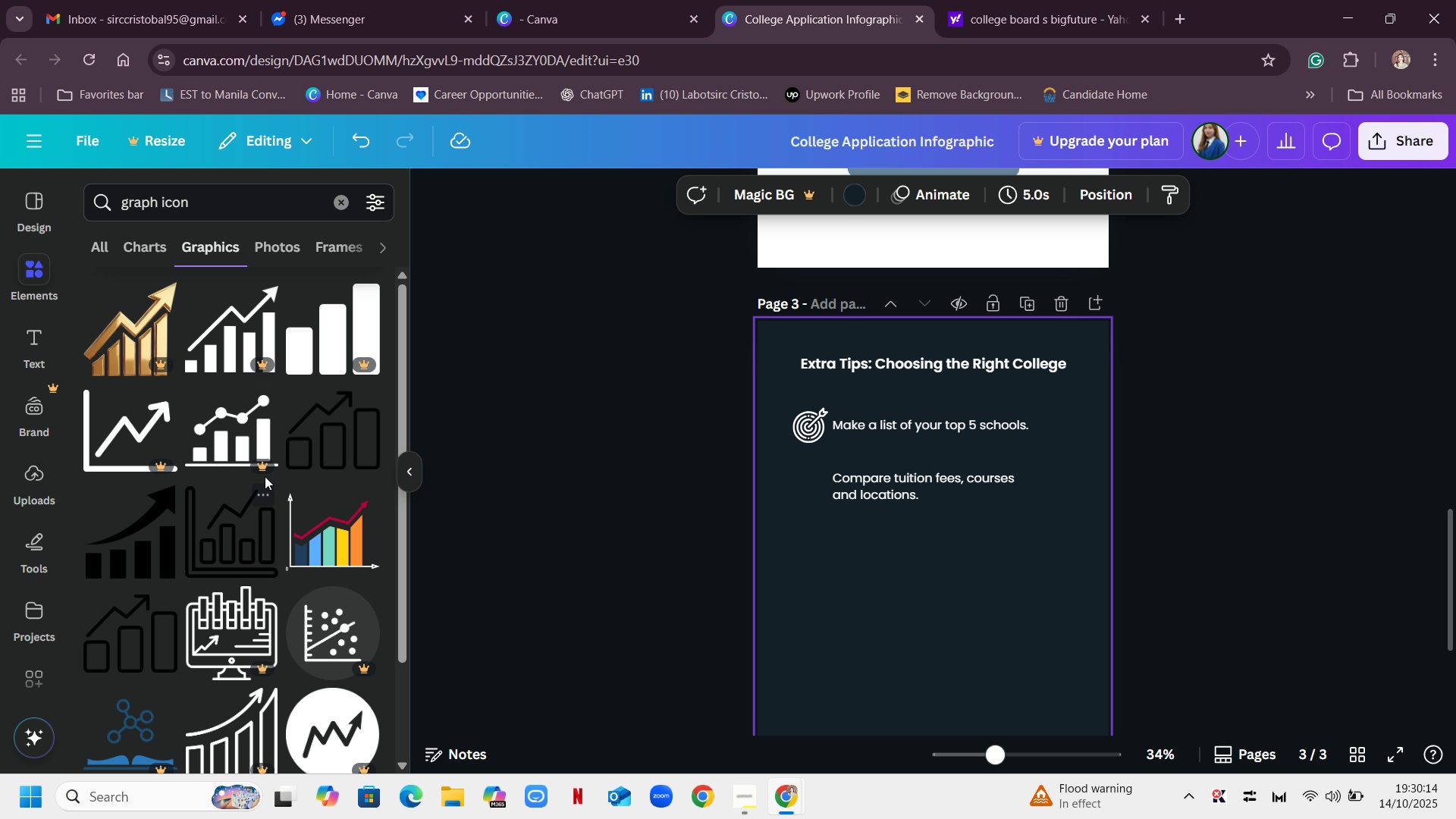 
wait(5.31)
 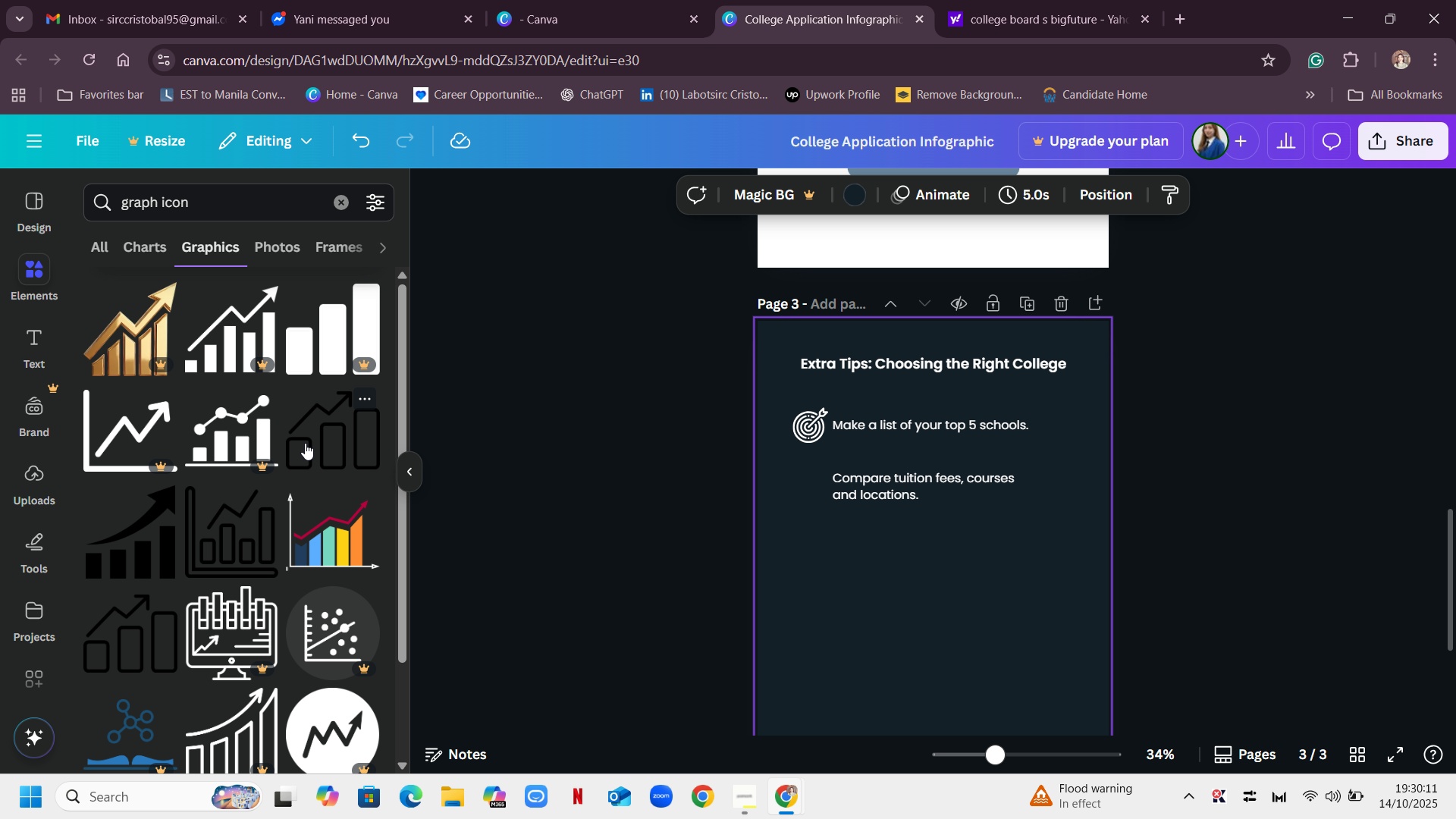 
scroll: coordinate [334, 448], scroll_direction: down, amount: 7.0
 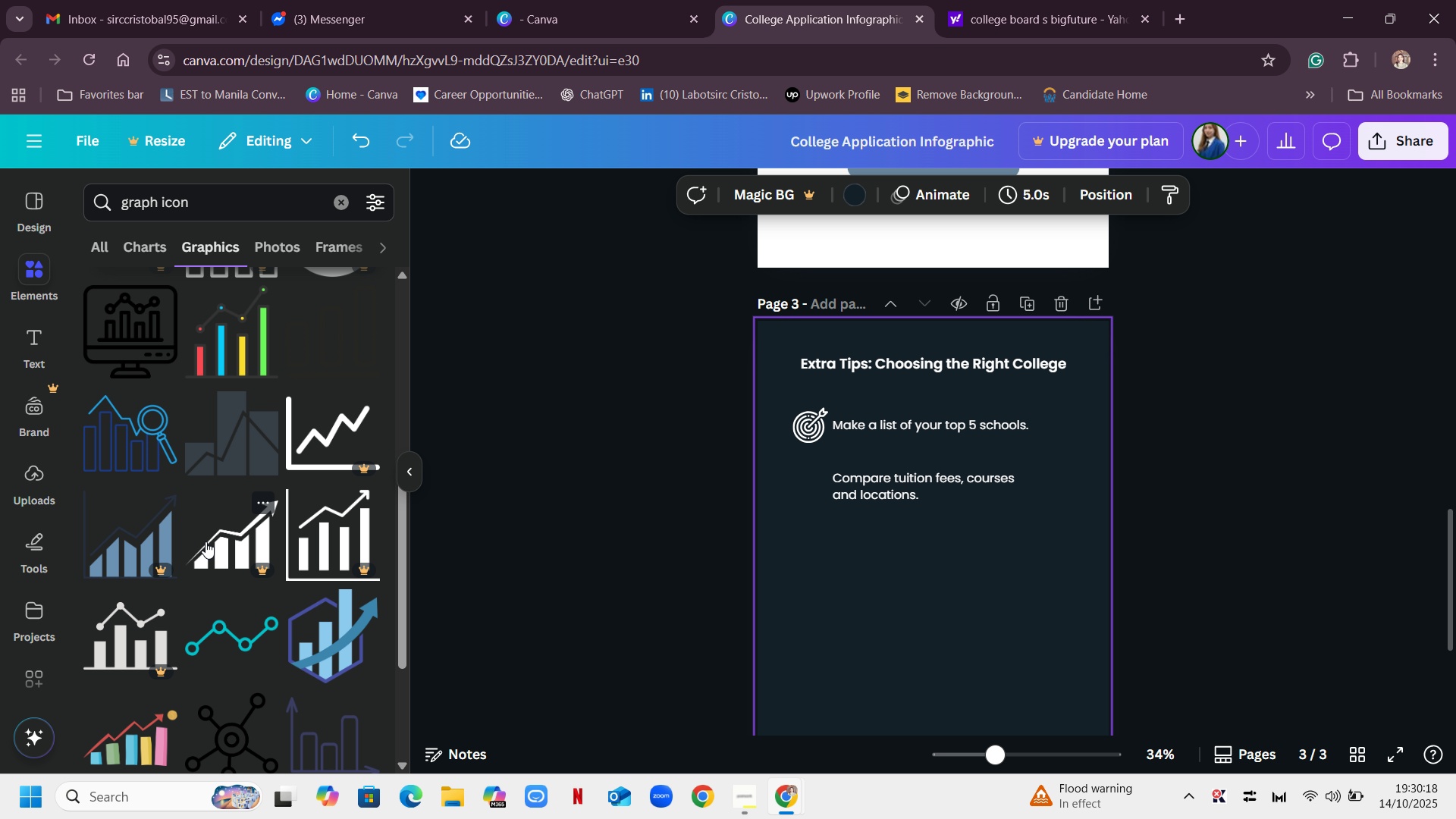 
scroll: coordinate [318, 460], scroll_direction: up, amount: 10.0
 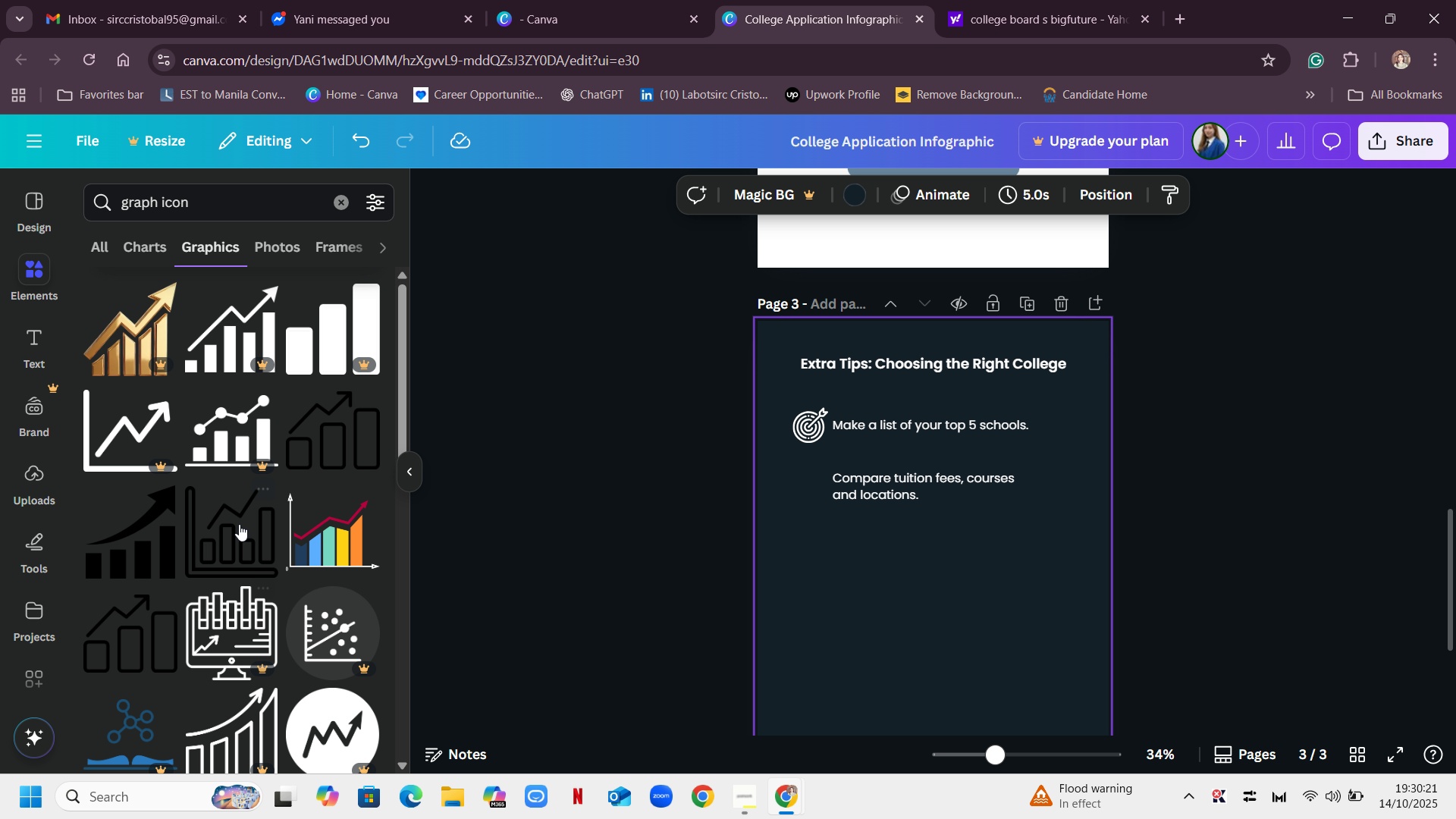 
left_click([237, 528])
 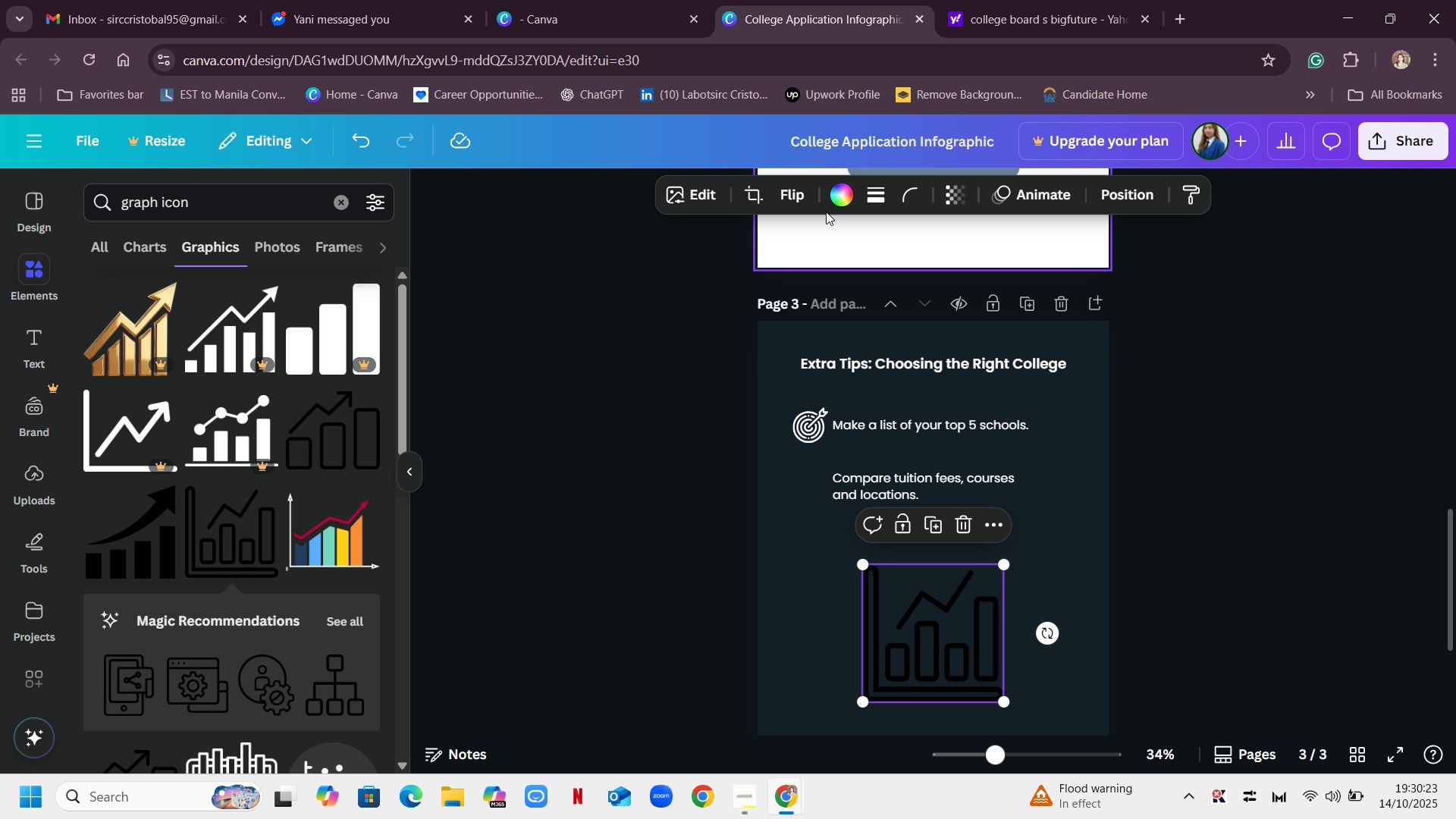 
left_click([849, 190])
 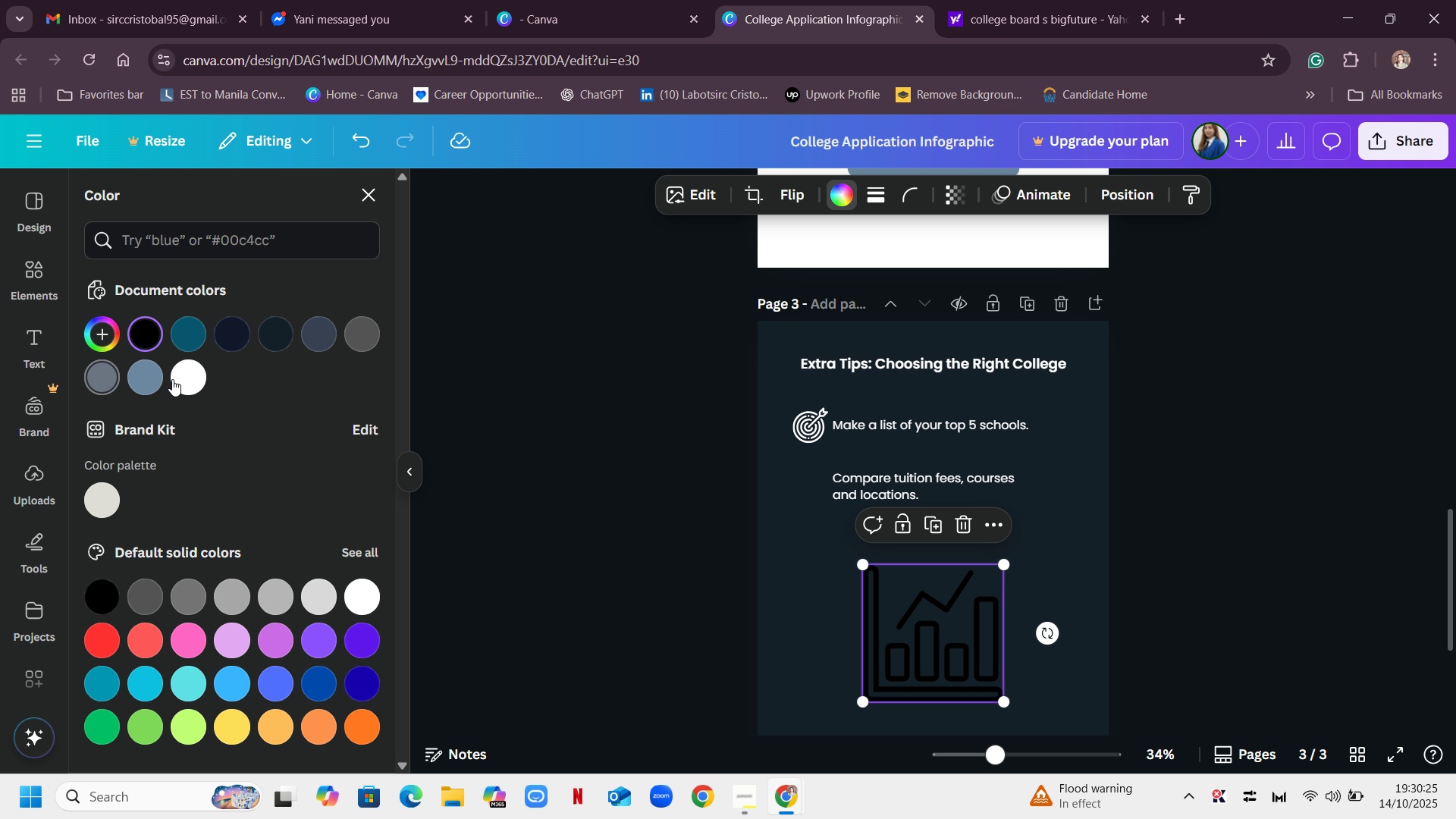 
left_click([190, 380])
 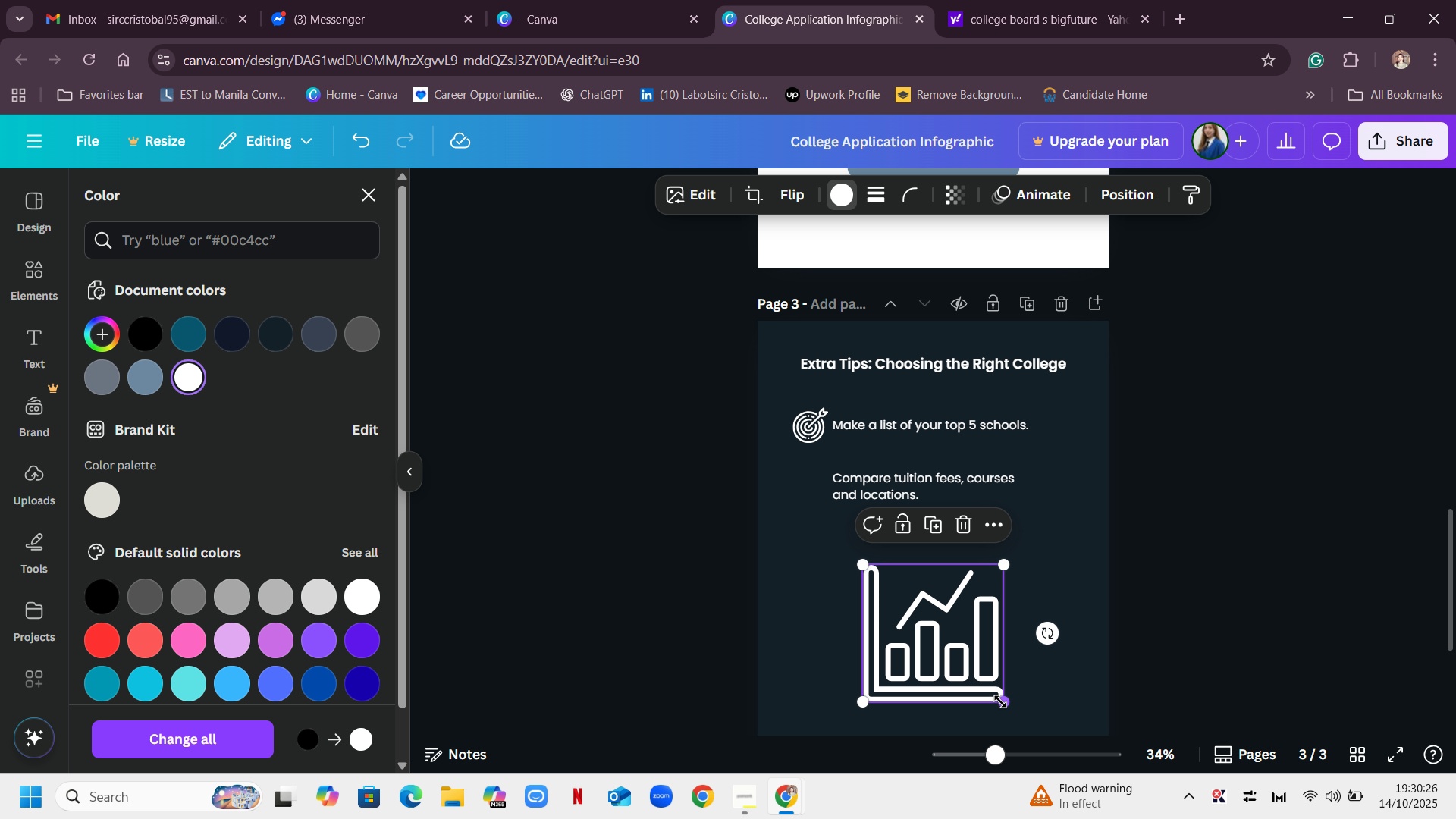 
left_click_drag(start_coordinate=[1005, 700], to_coordinate=[902, 600])
 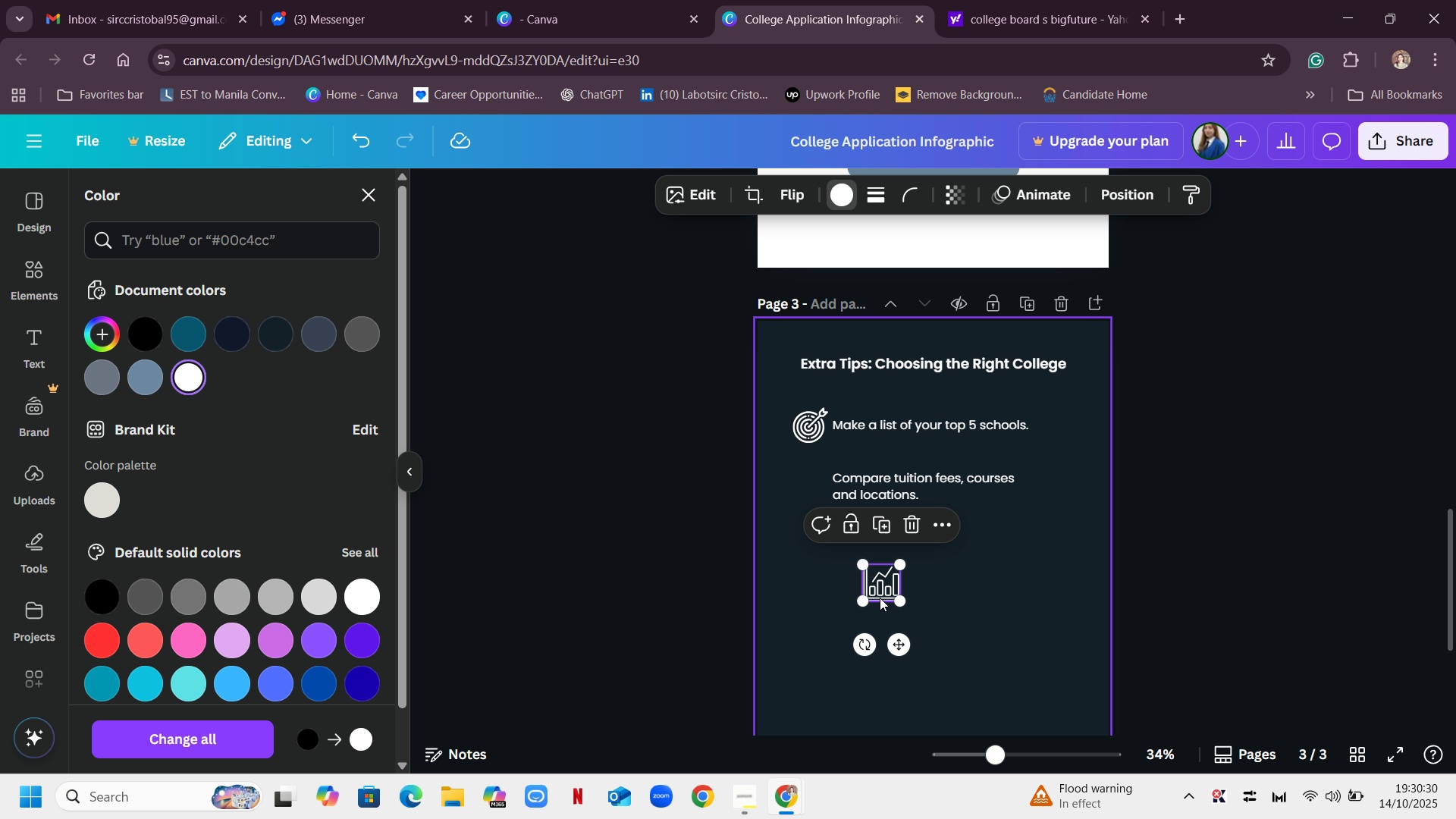 
left_click_drag(start_coordinate=[884, 590], to_coordinate=[811, 496])
 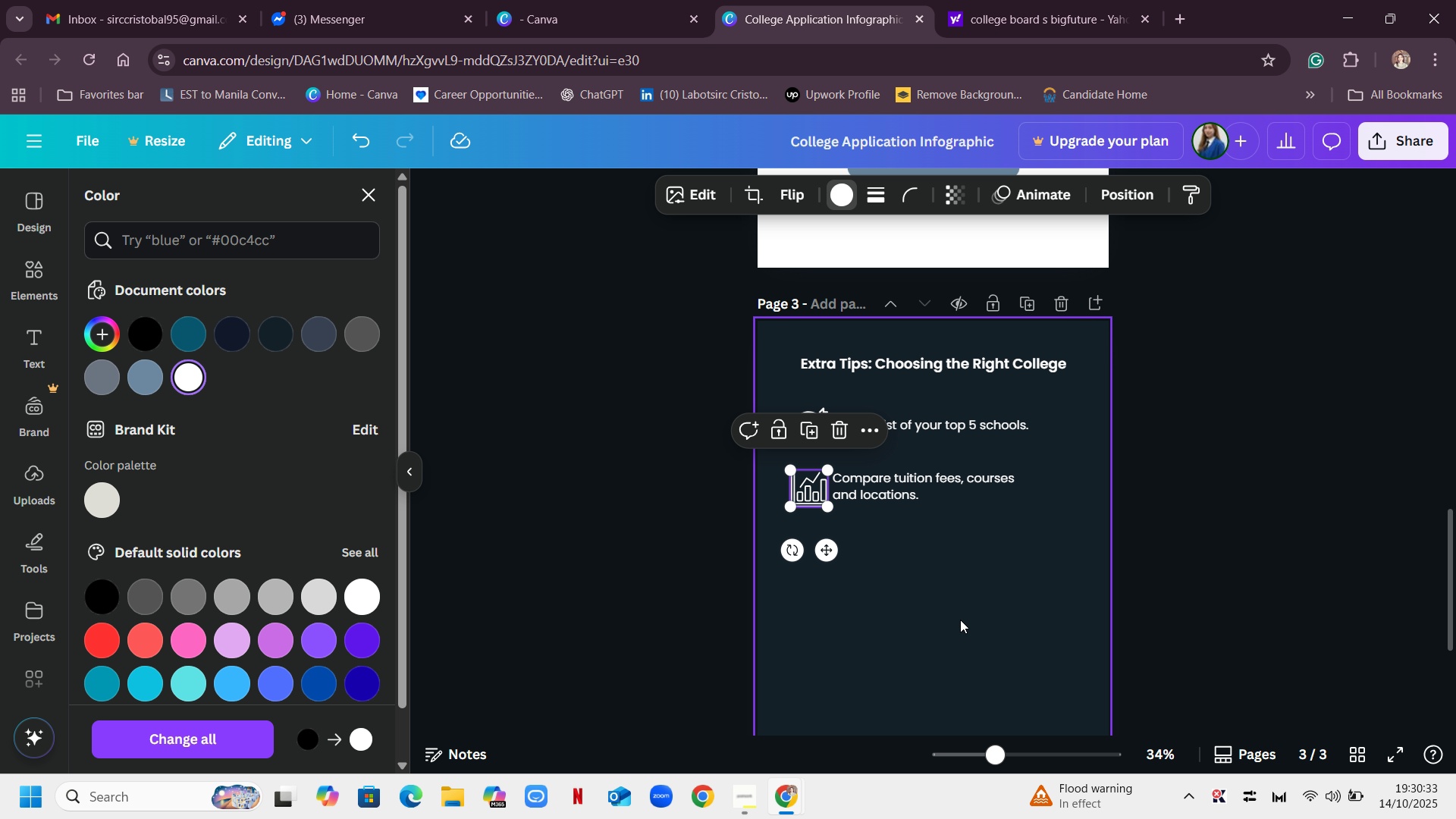 
left_click_drag(start_coordinate=[960, 620], to_coordinate=[965, 620])
 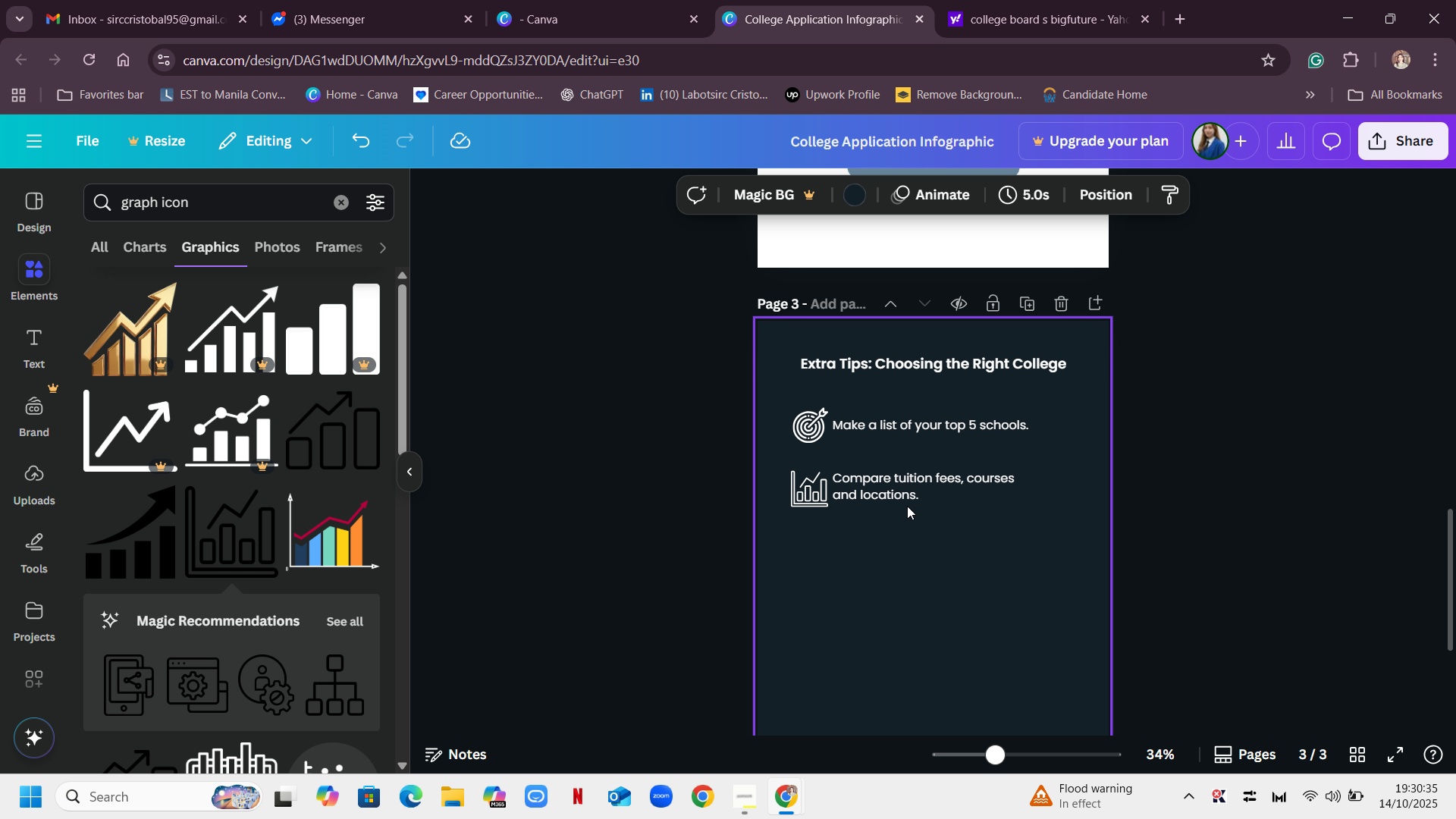 
left_click_drag(start_coordinate=[901, 482], to_coordinate=[923, 504])
 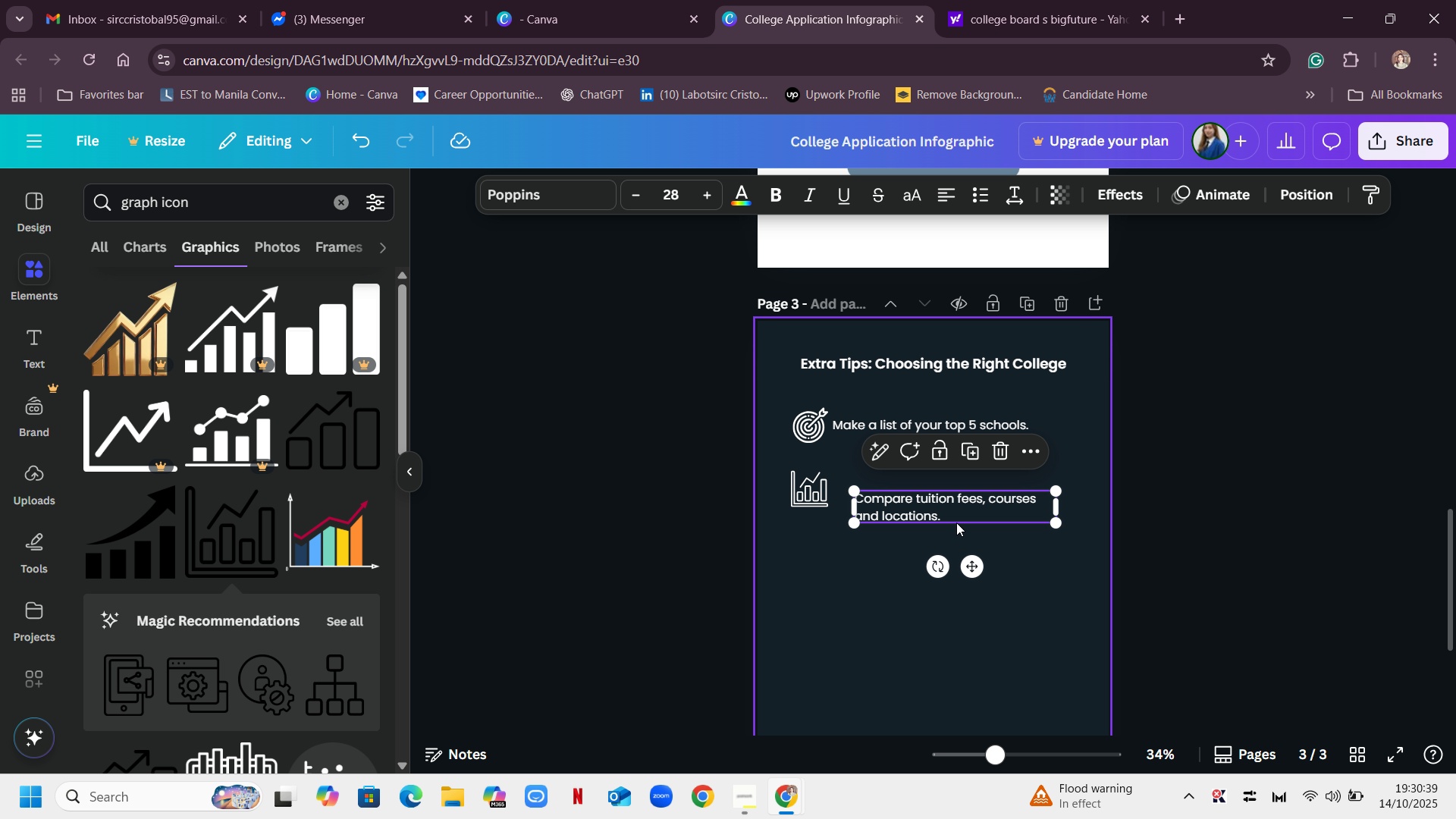 
left_click_drag(start_coordinate=[958, 507], to_coordinate=[940, 491])
 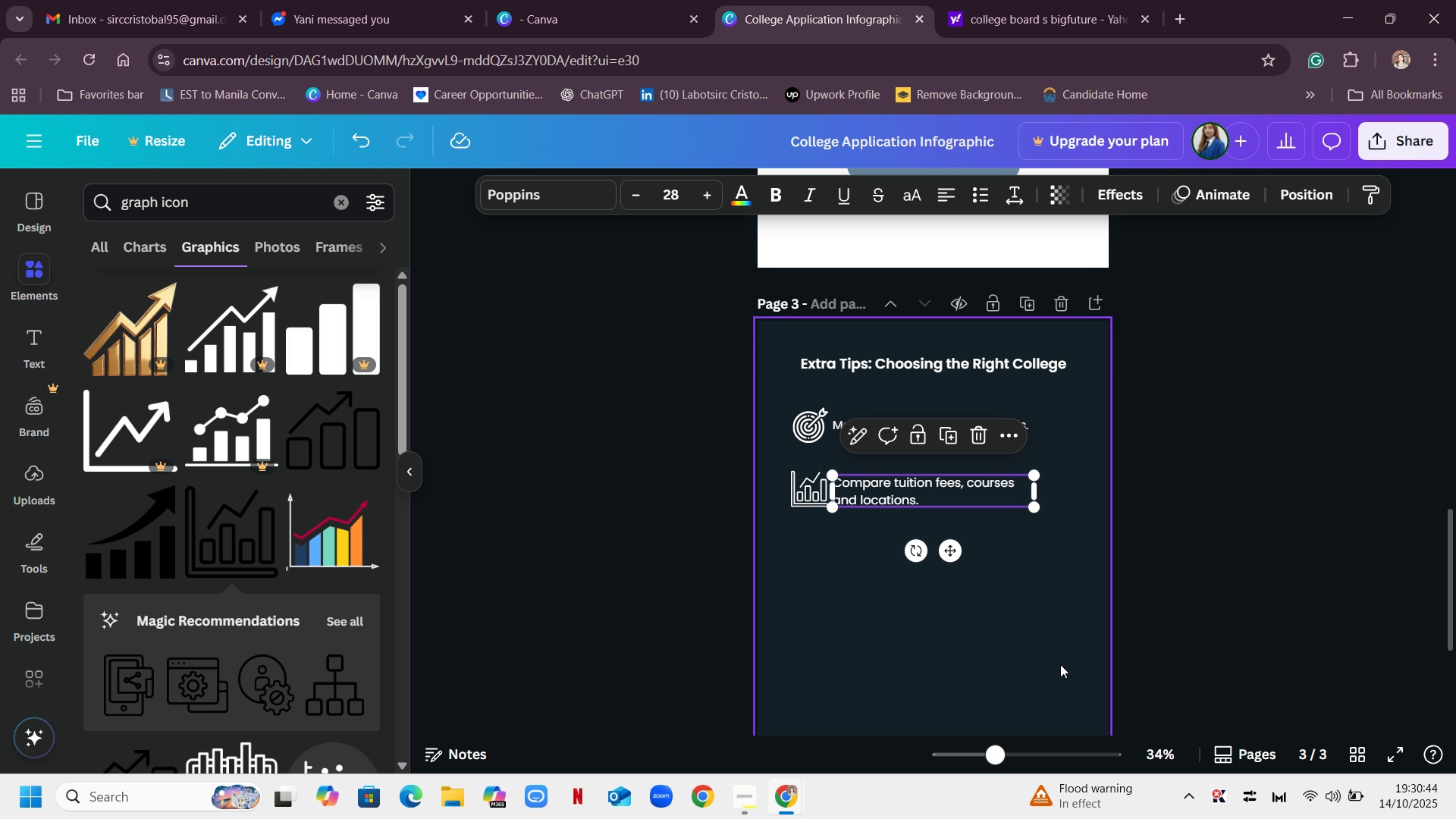 
left_click([1060, 664])
 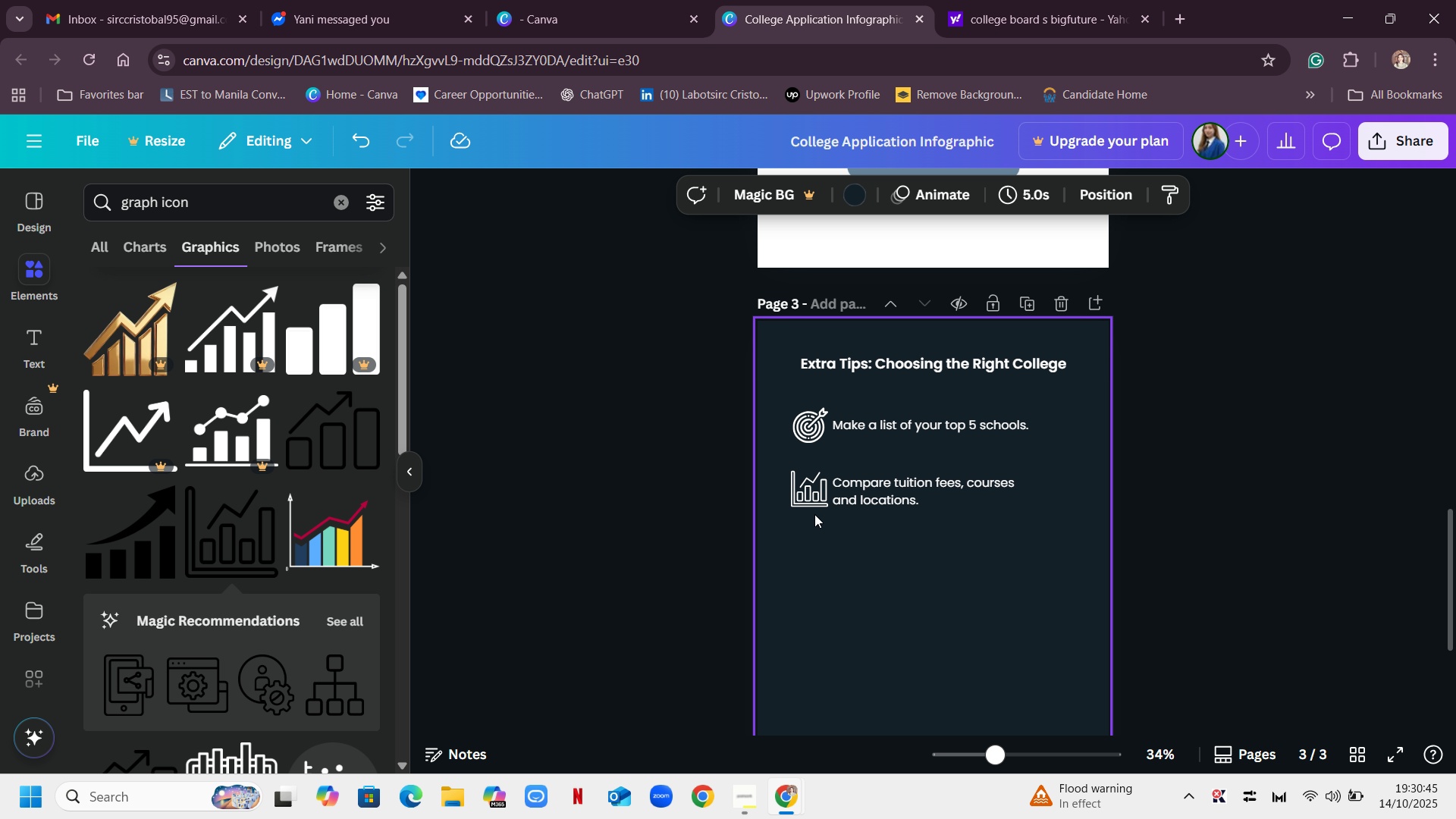 
left_click([813, 502])
 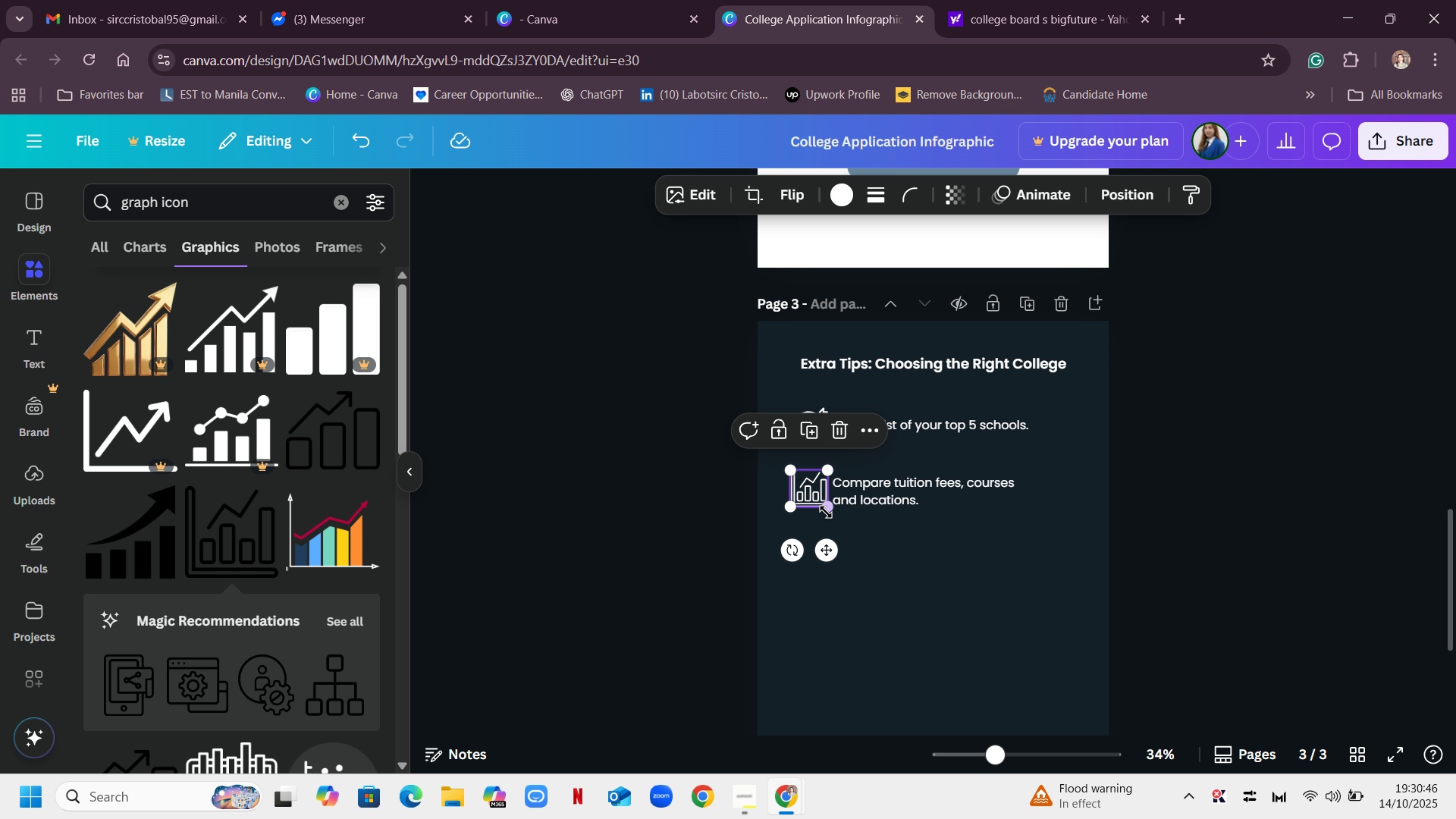 
left_click_drag(start_coordinate=[826, 511], to_coordinate=[821, 505])
 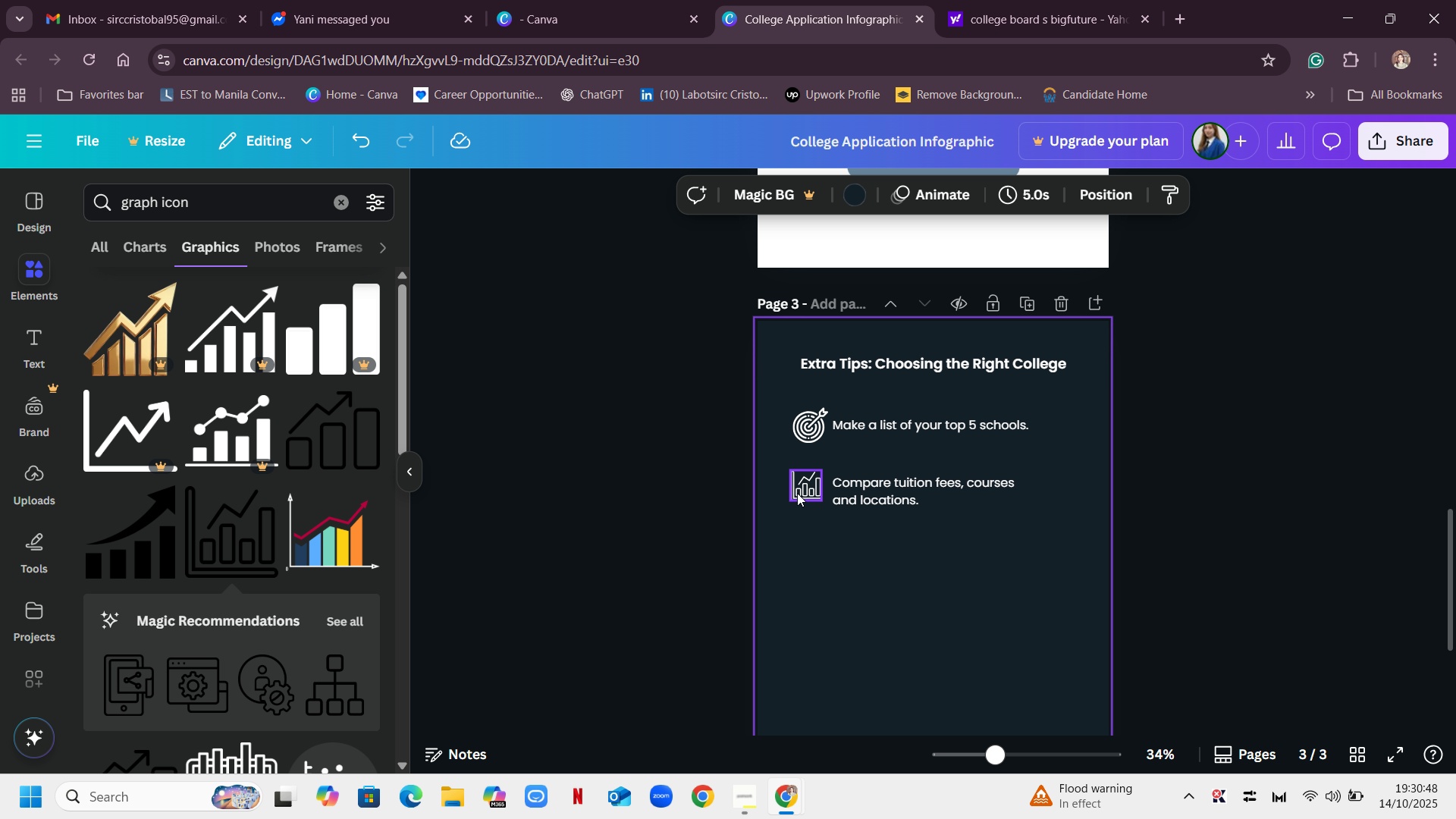 
left_click_drag(start_coordinate=[803, 489], to_coordinate=[805, 494])
 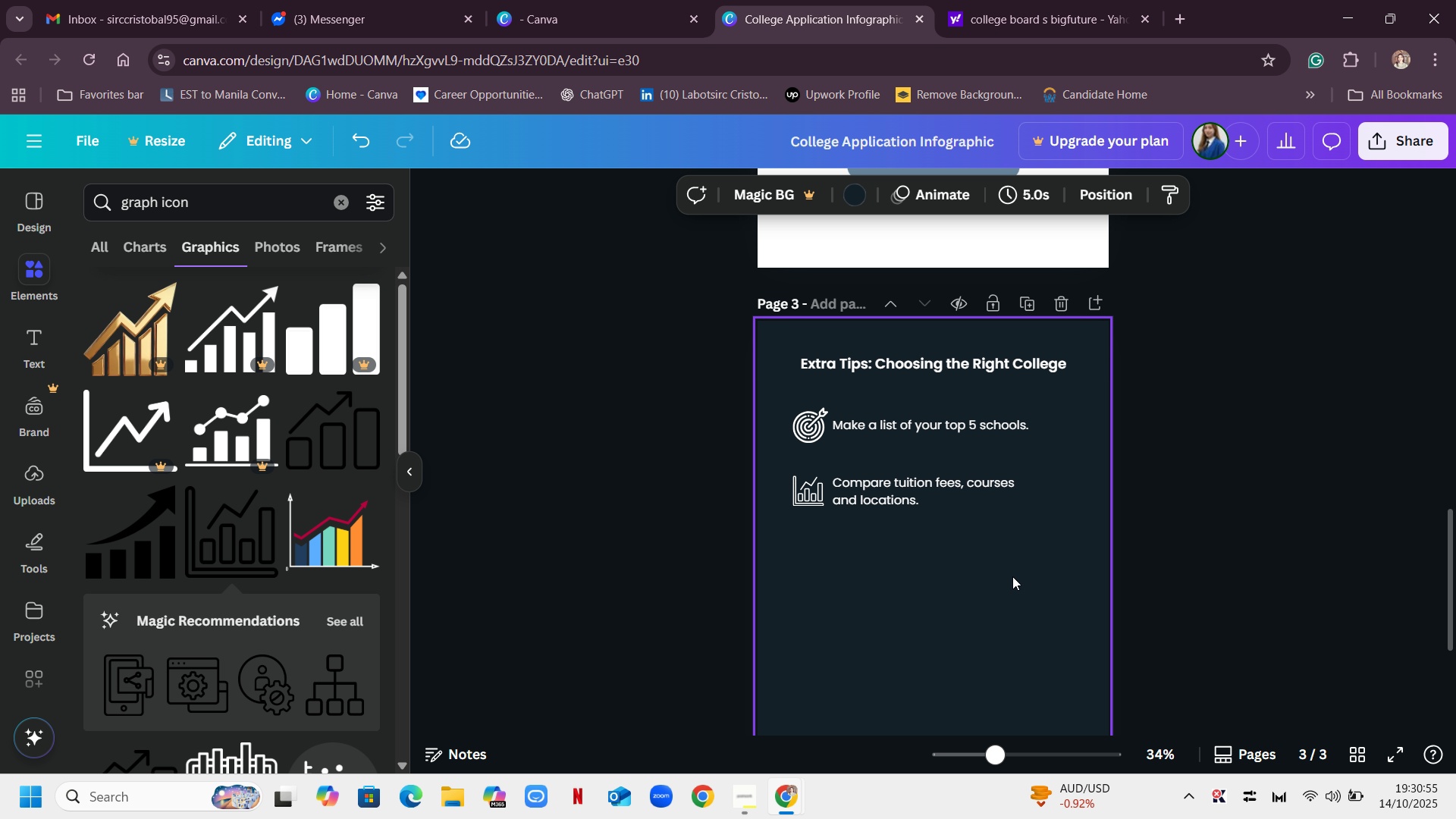 
wait(6.26)
 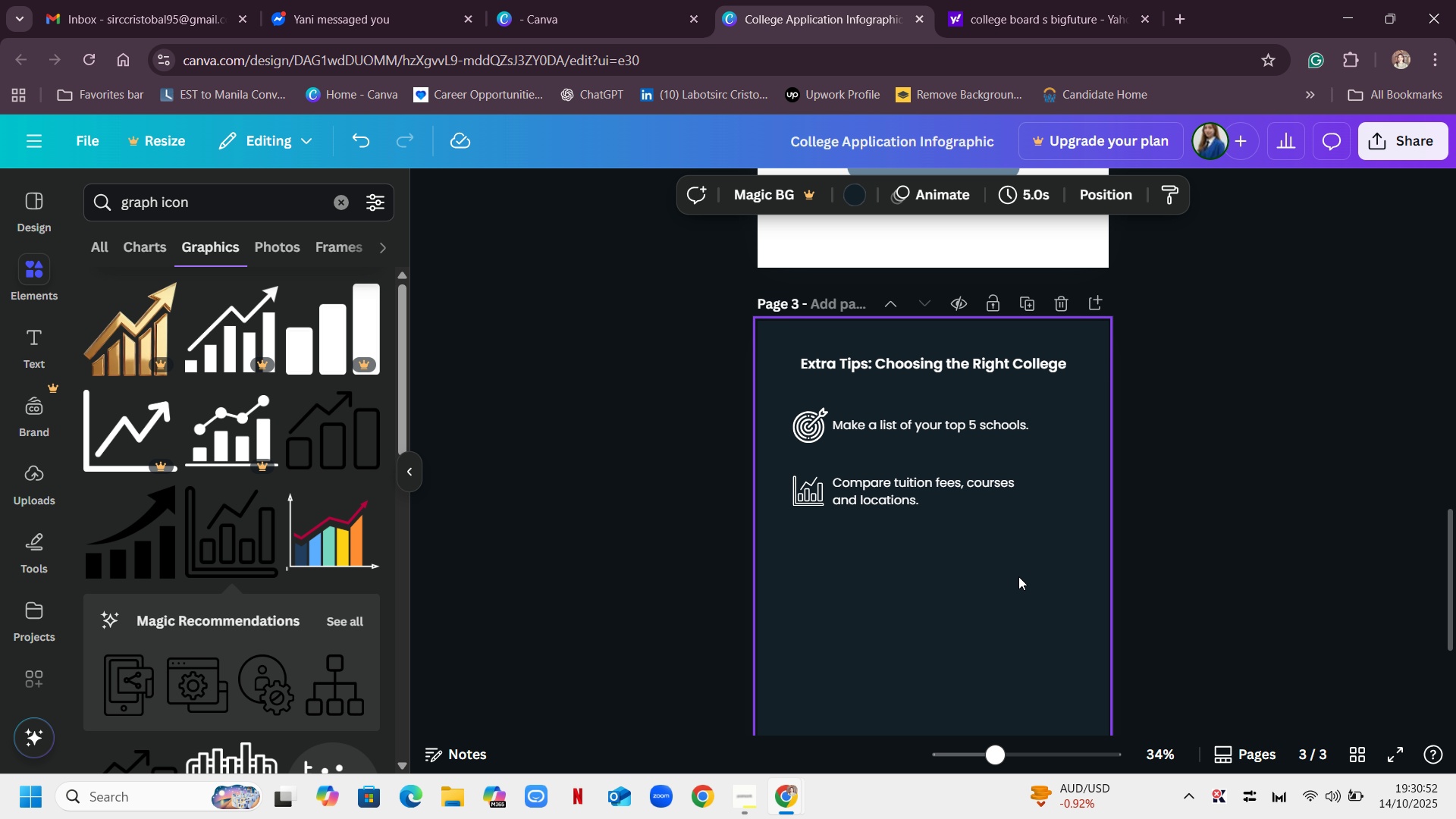 
left_click([987, 485])
 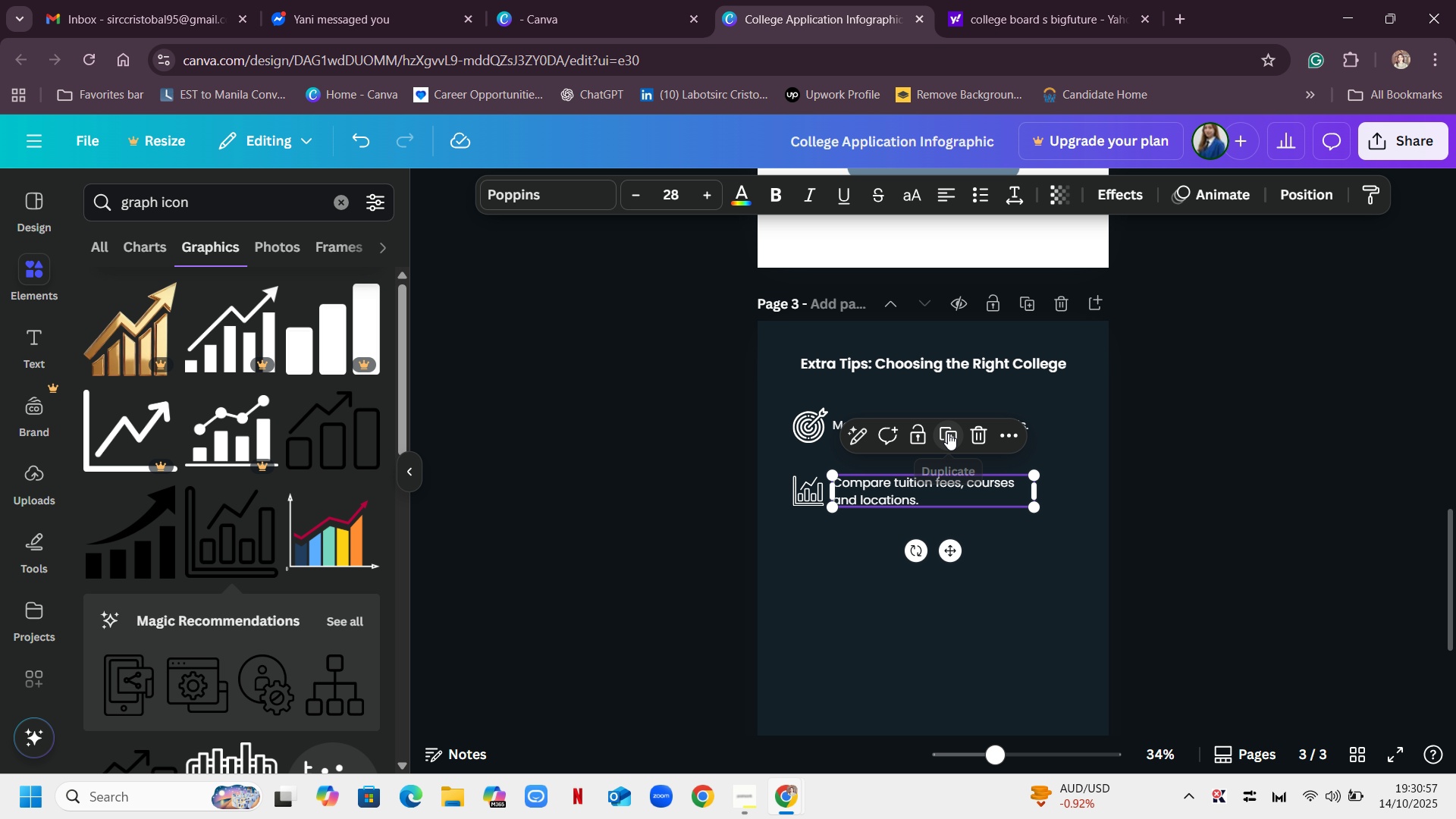 
left_click([948, 433])
 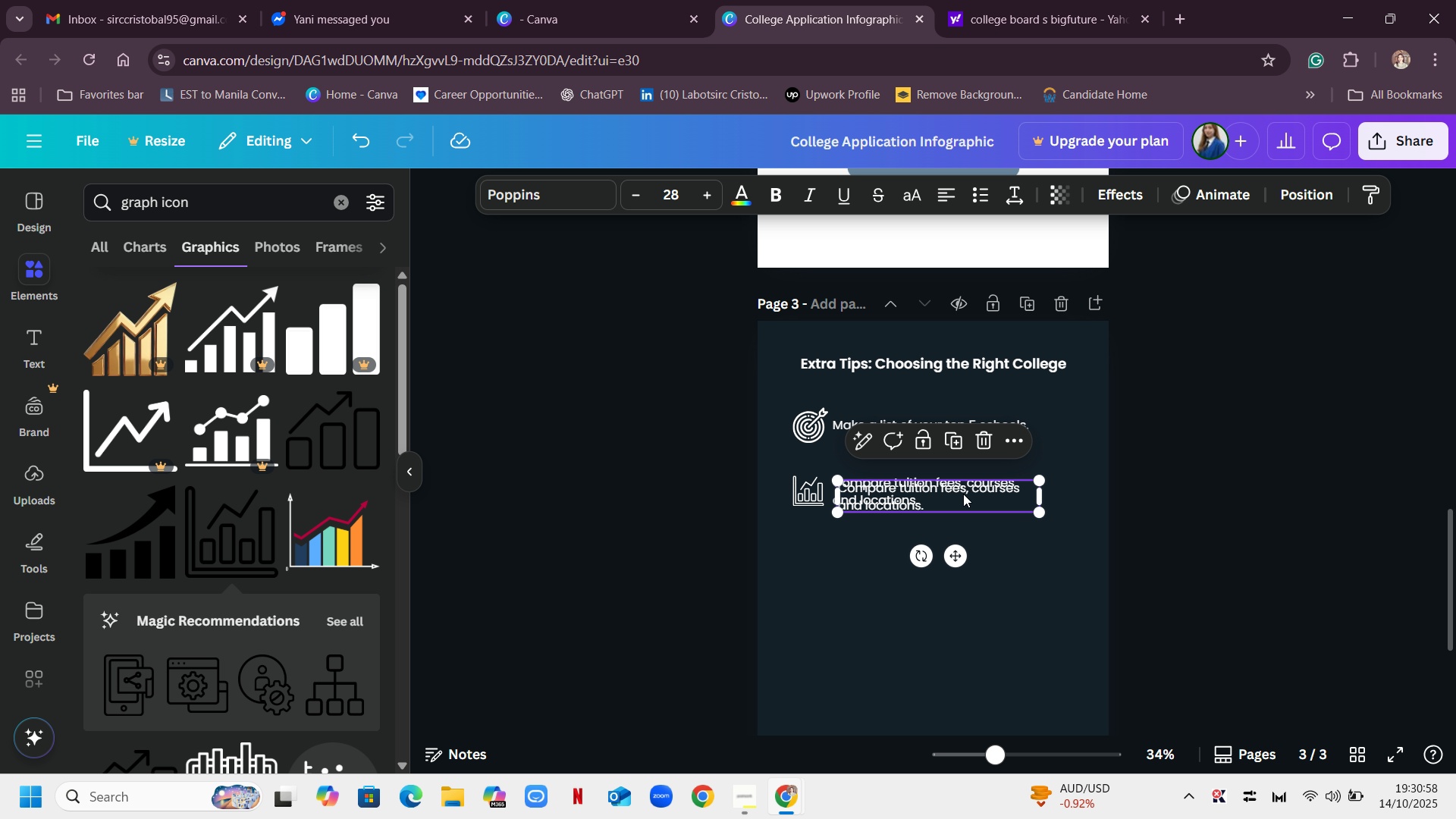 
left_click_drag(start_coordinate=[963, 492], to_coordinate=[960, 551])
 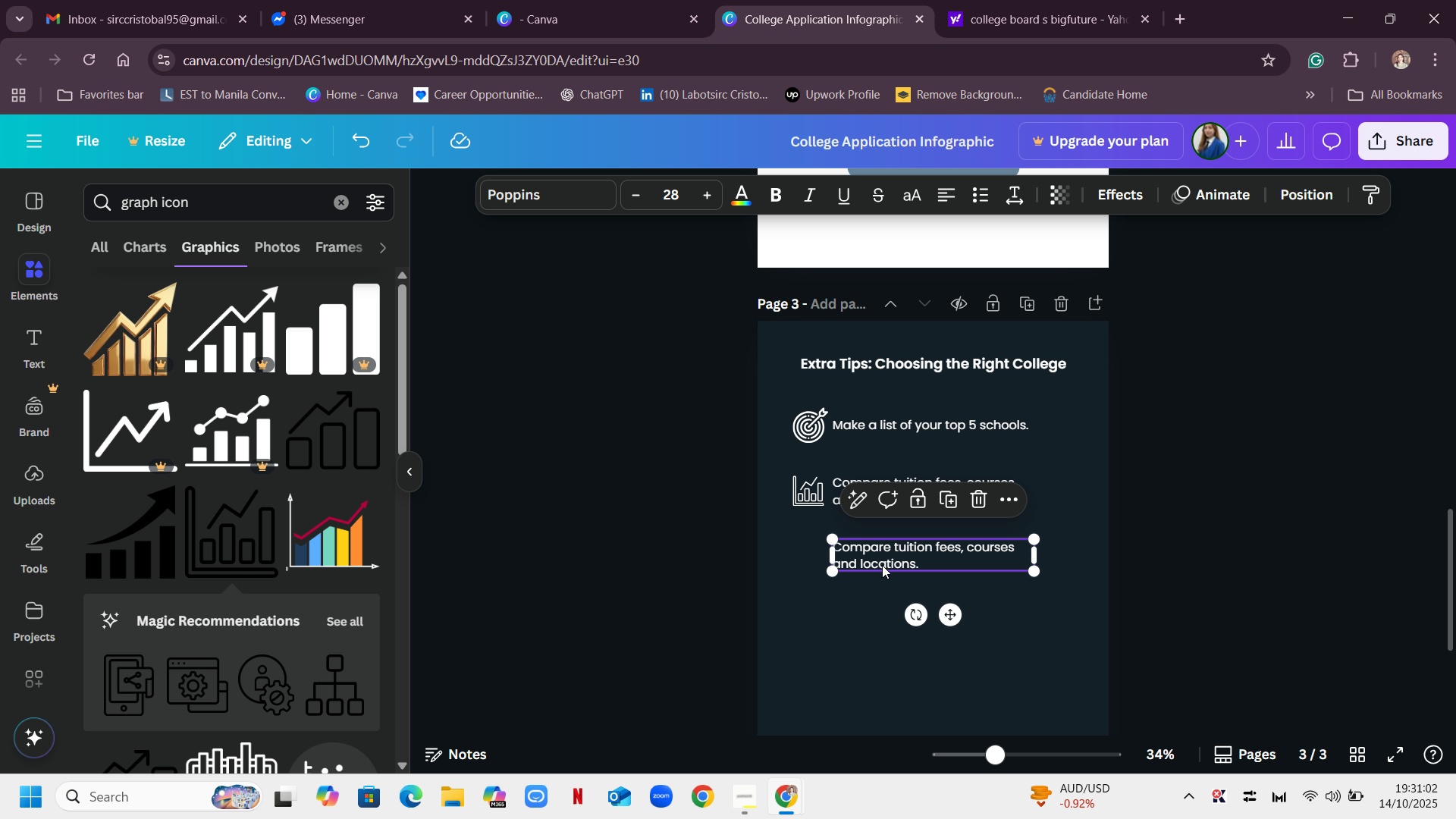 
double_click([882, 565])
 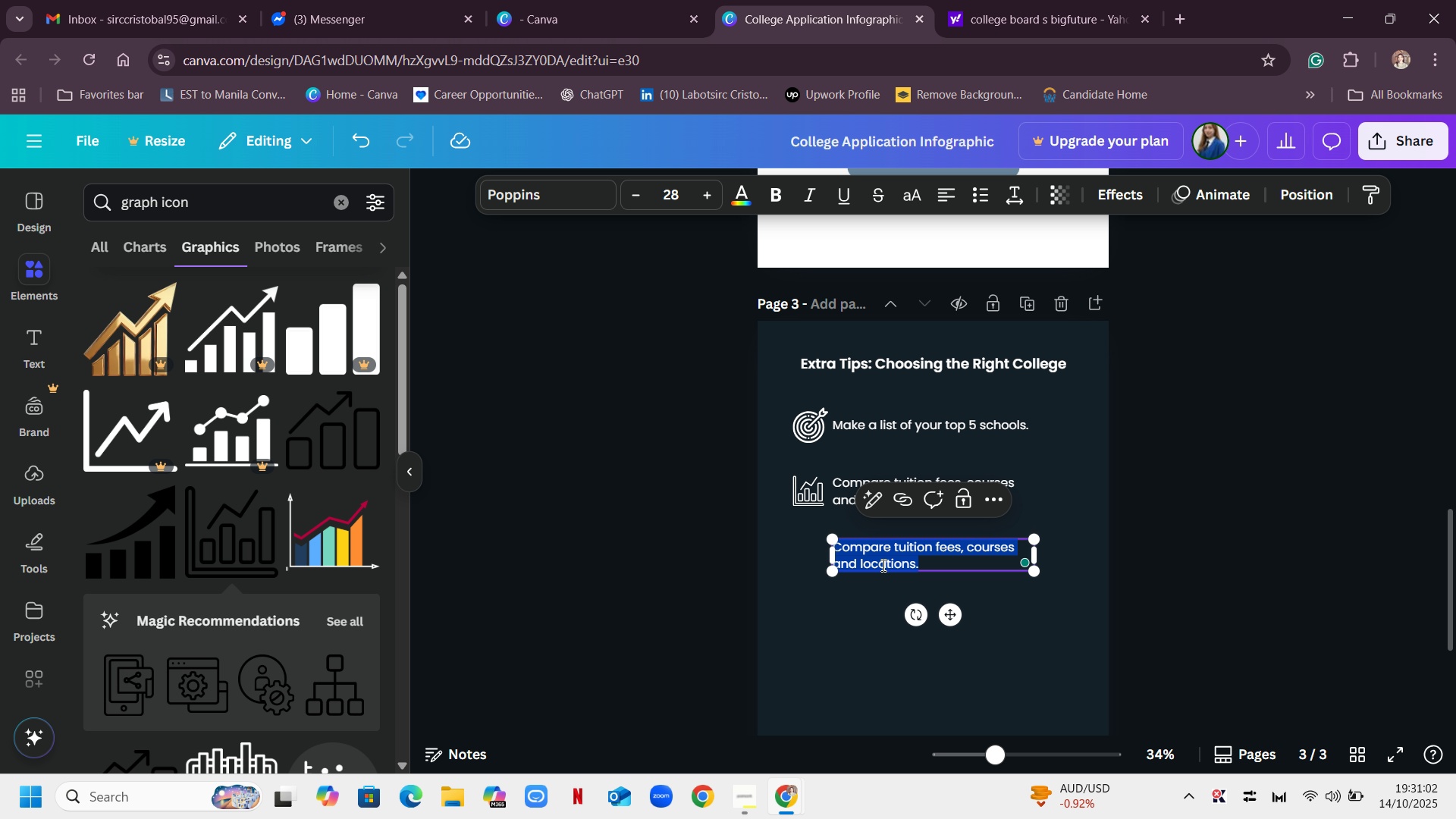 
triple_click([882, 565])
 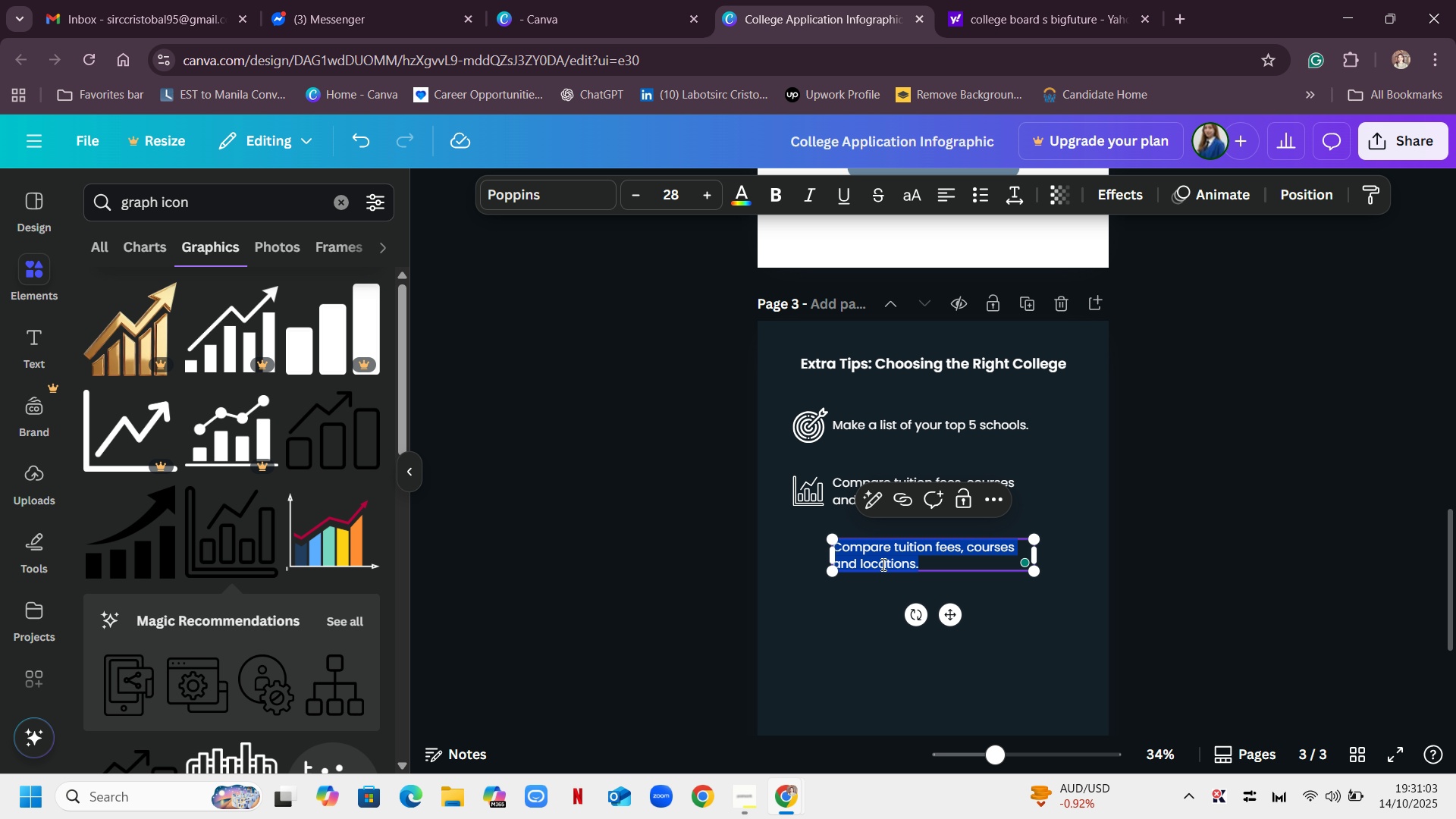 
triple_click([882, 564])
 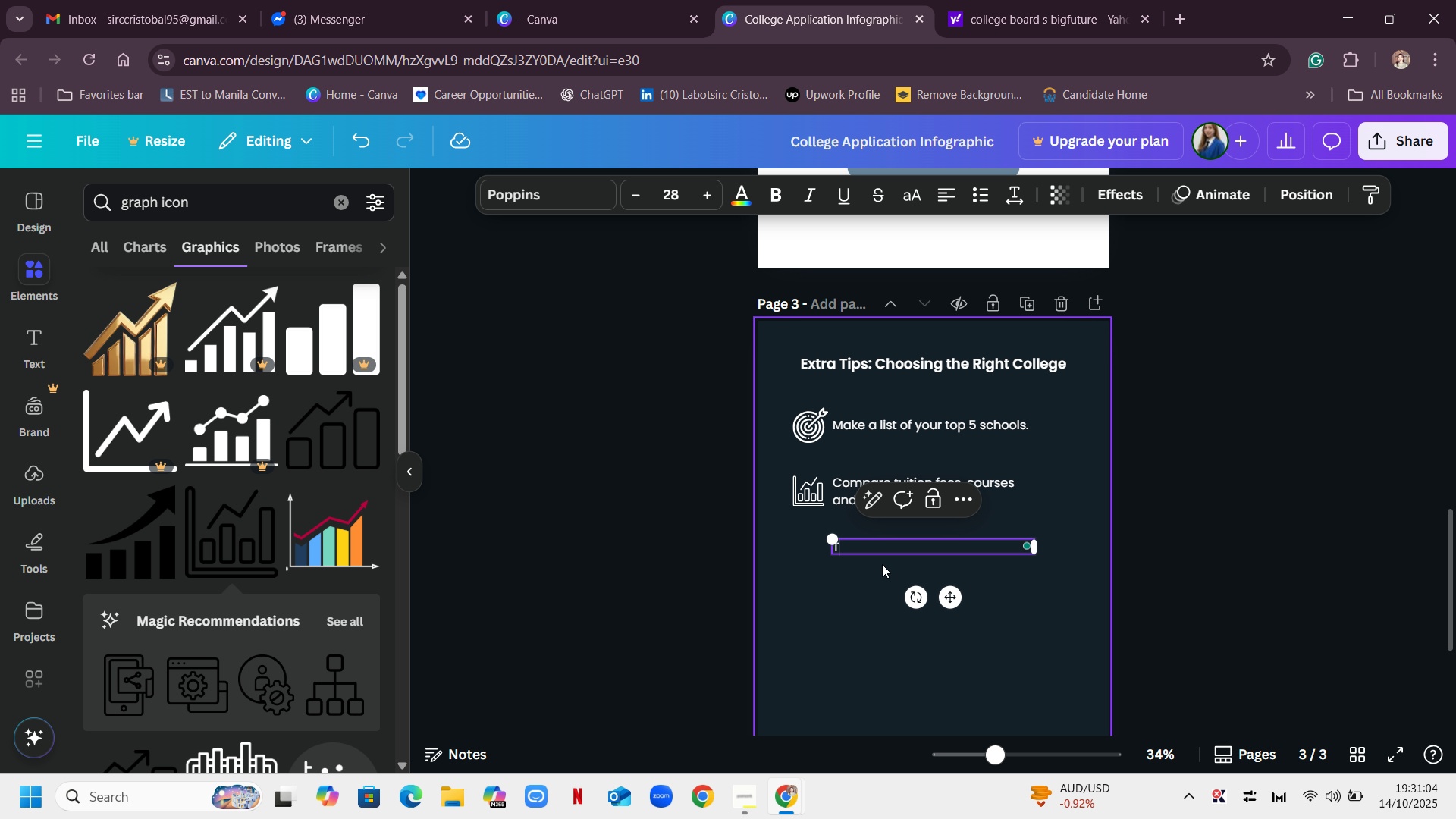 
type(Takk )
key(Backspace)
key(Backspace)
type(l)
key(Backspace)
key(Backspace)
type(lk to alumni or students to get real inights.)
 